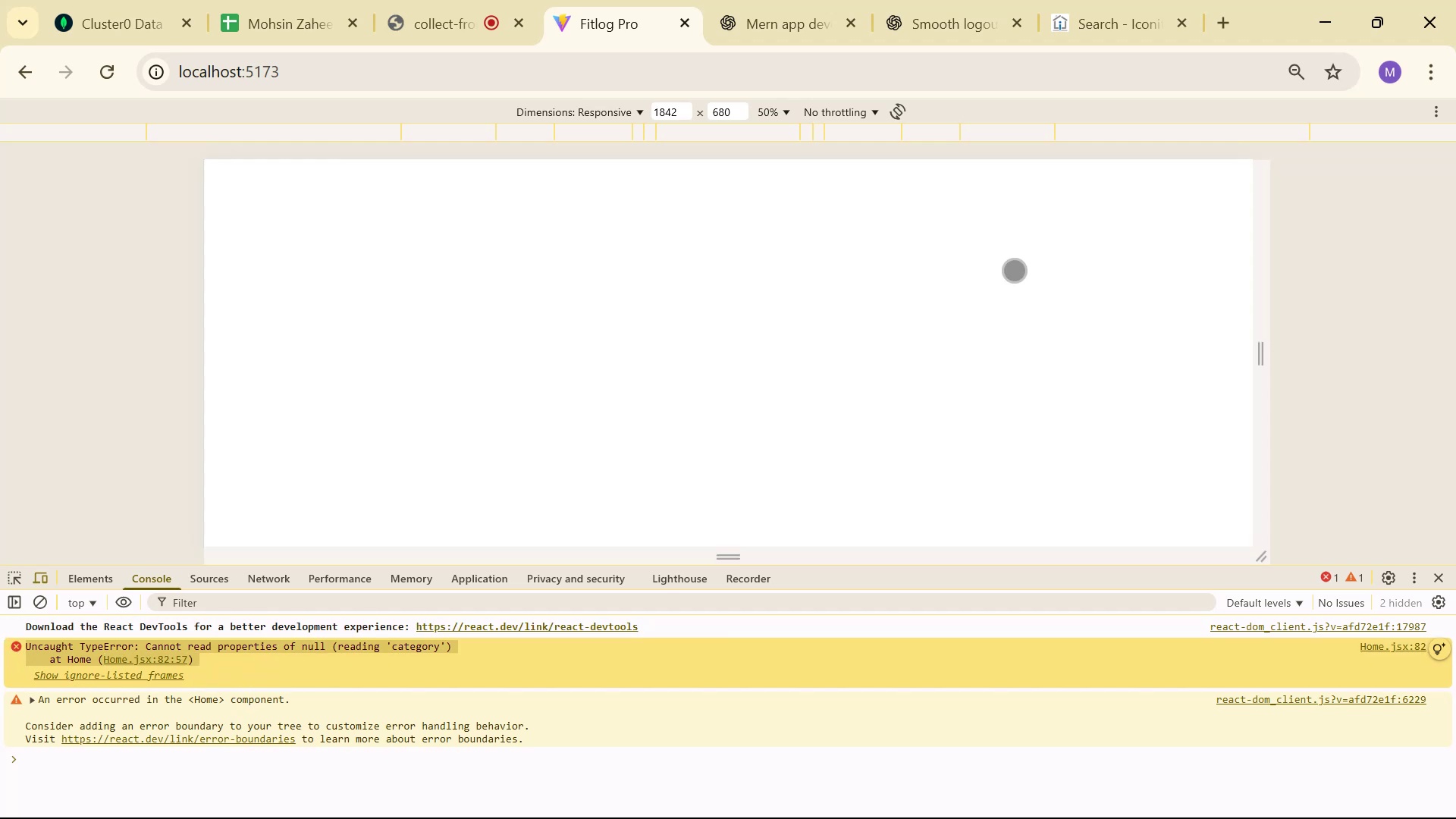 
key(Control+C)
 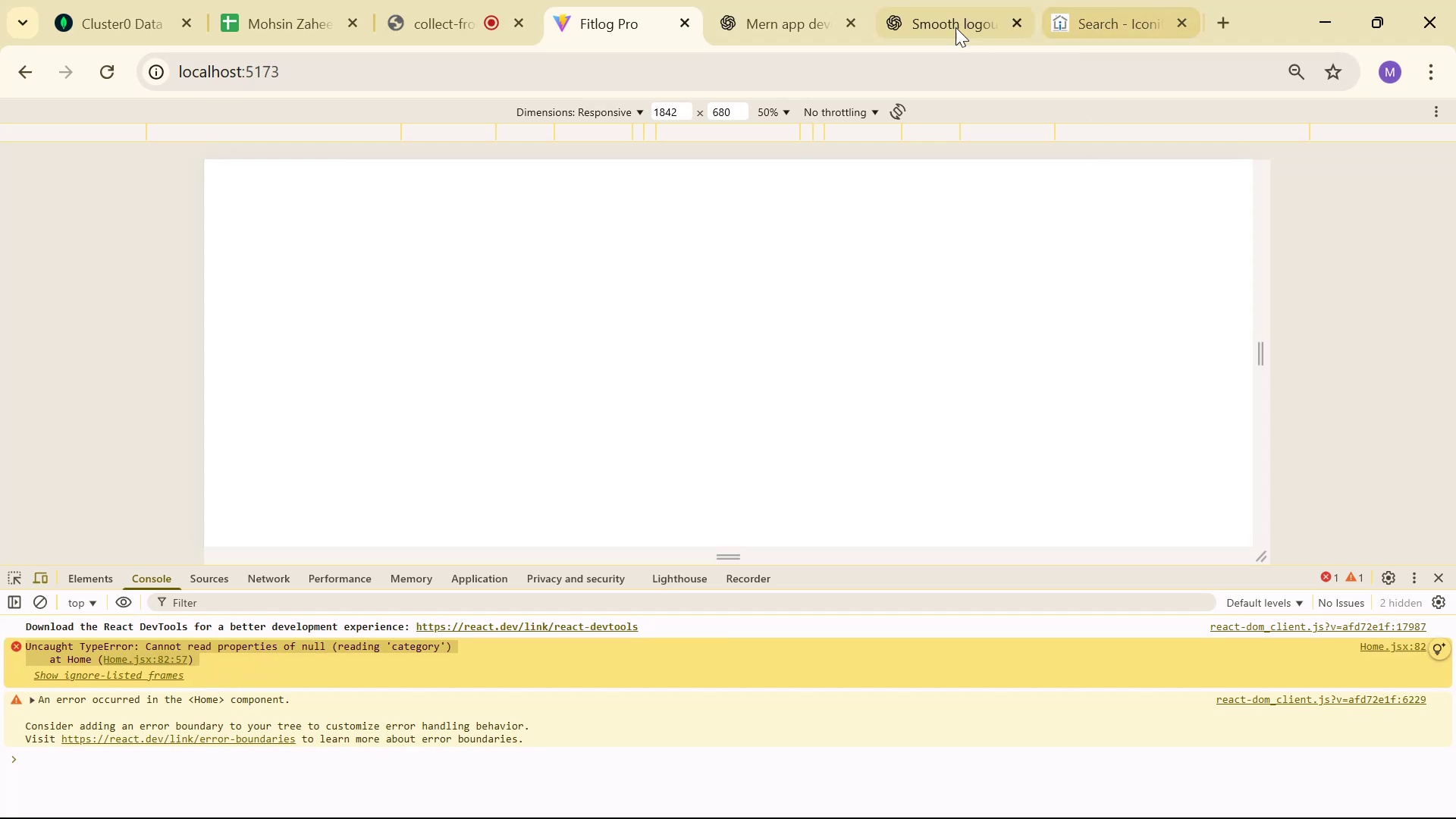 
left_click([926, 27])
 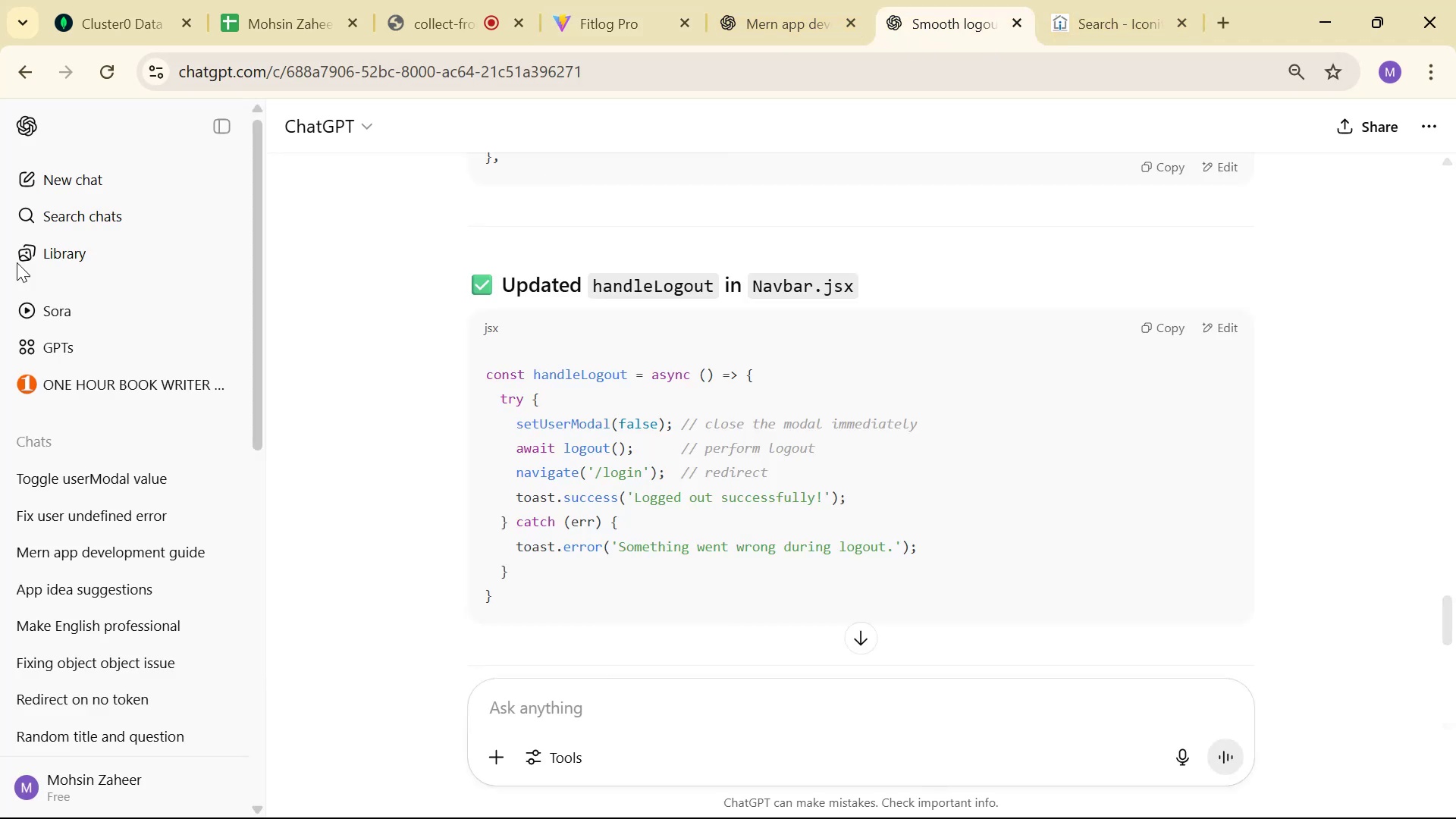 
left_click([110, 180])
 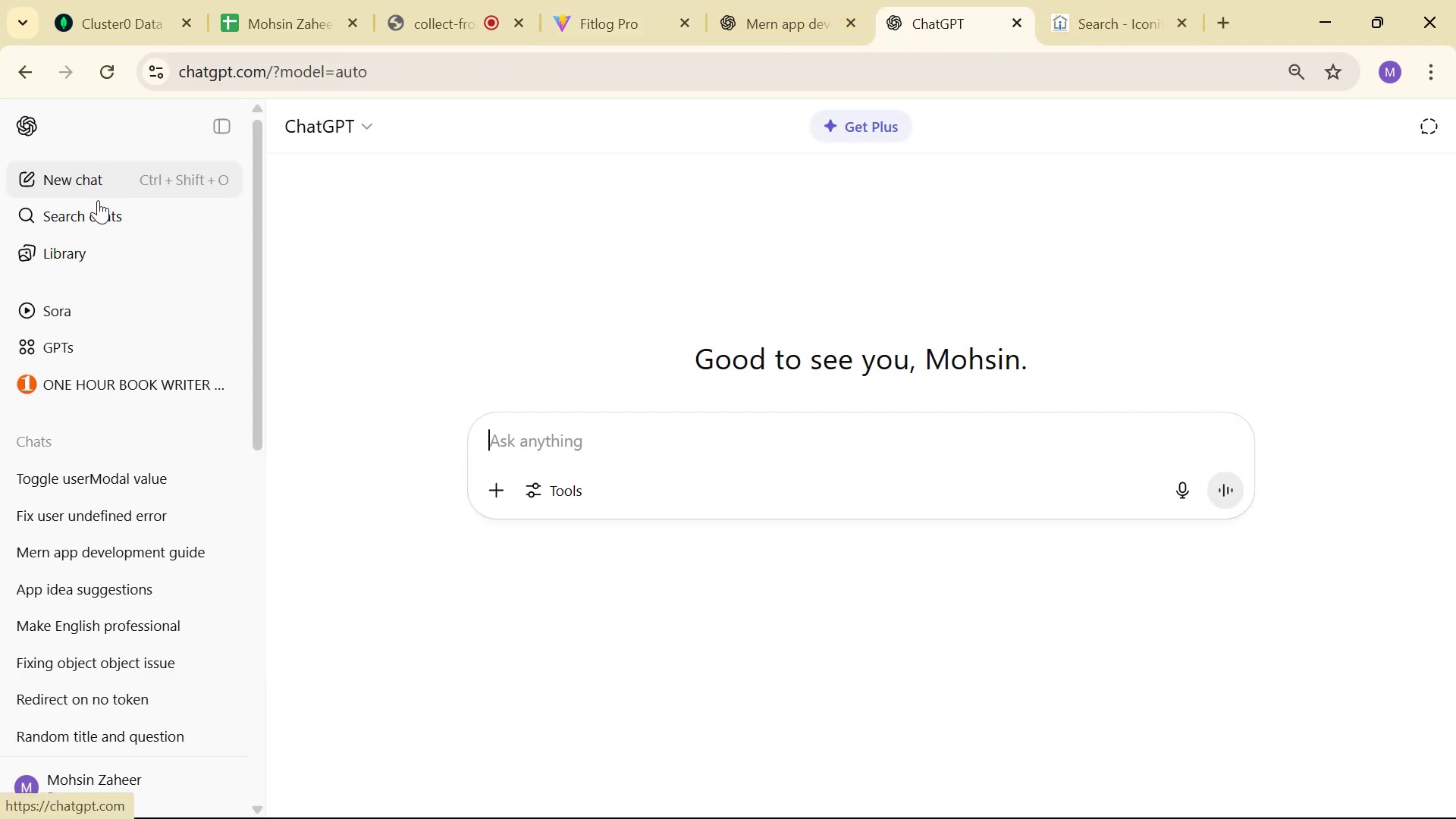 
key(Control+V)
 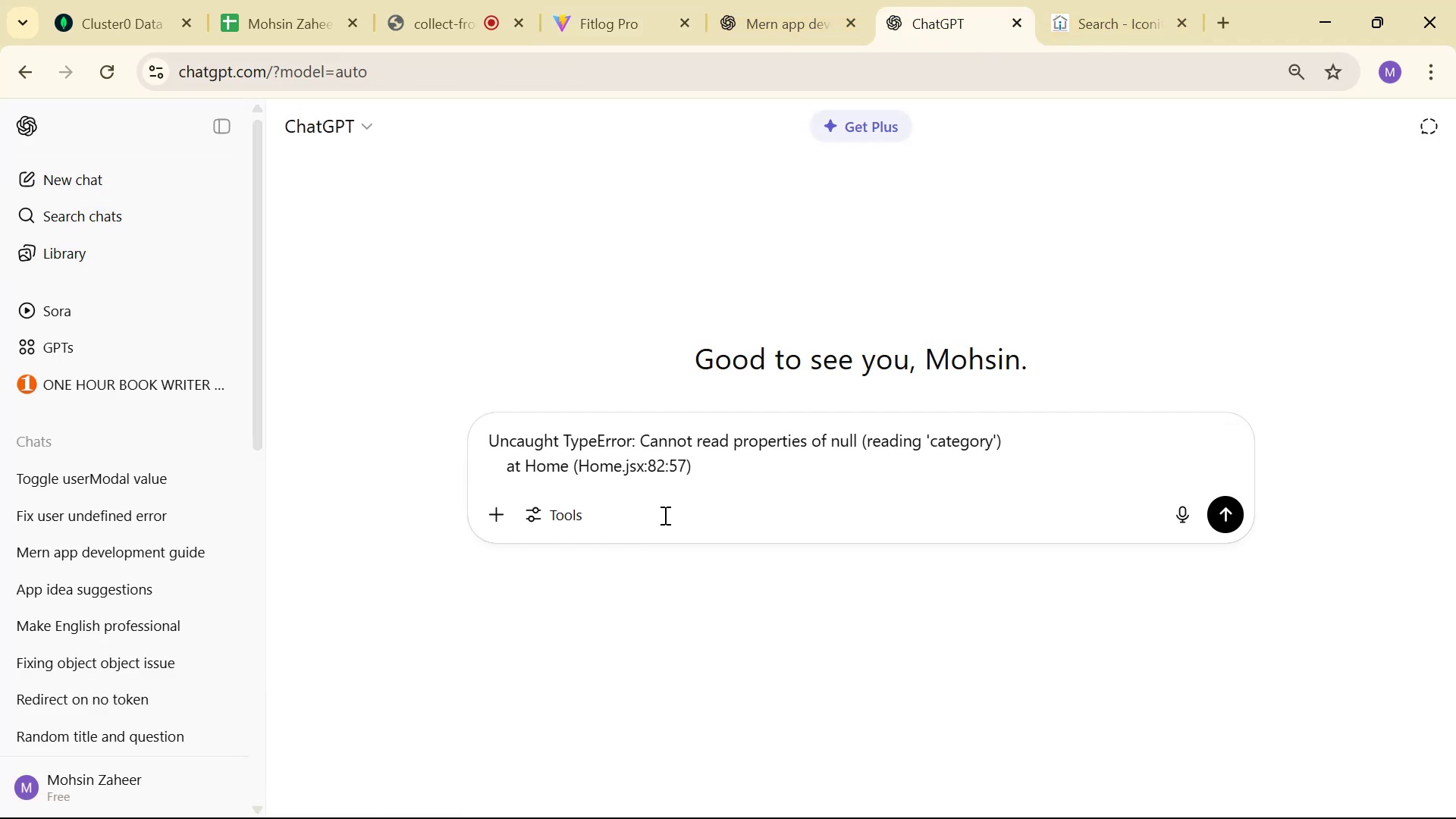 
type(  in )
 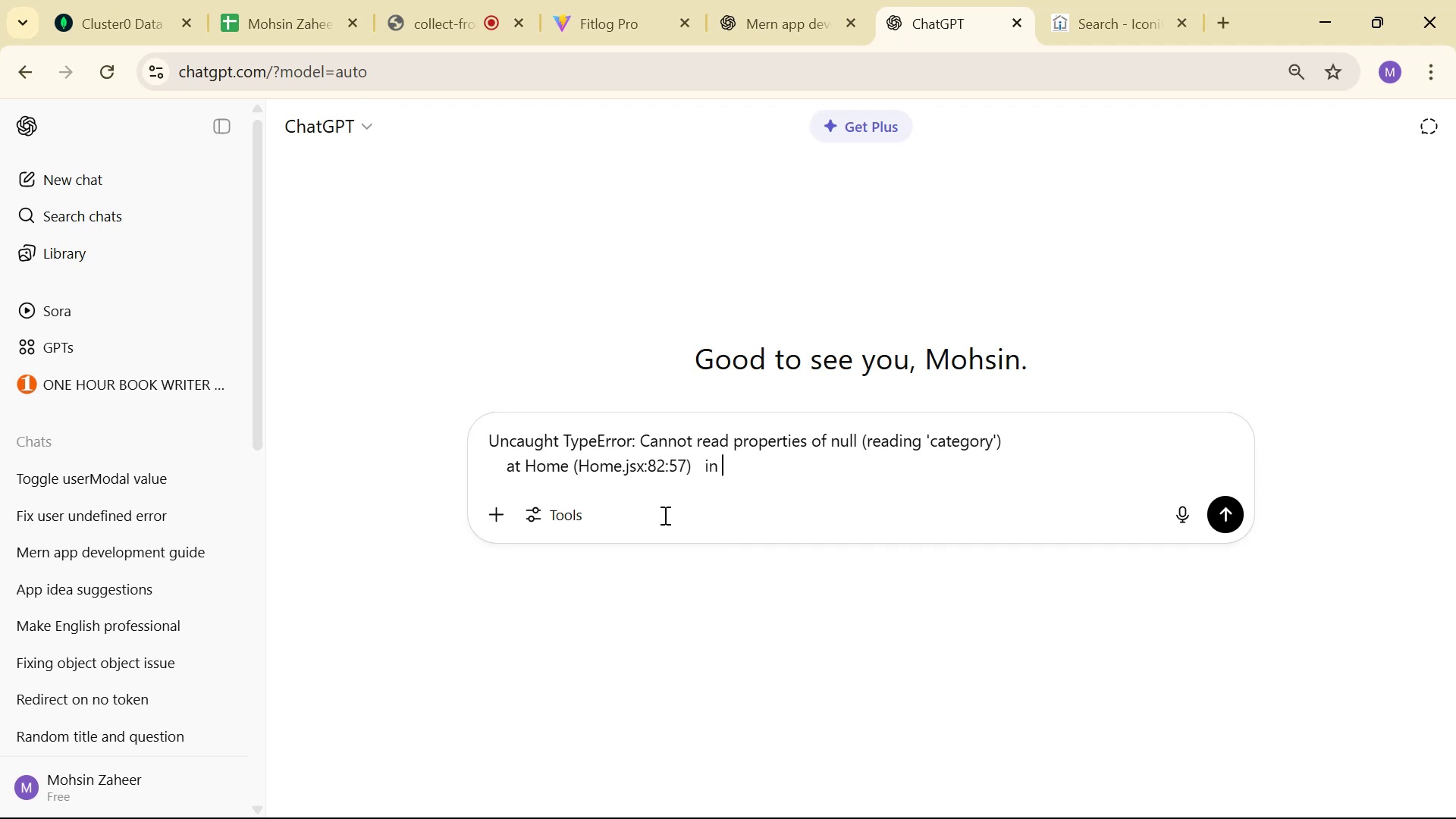 
key(Alt+AltLeft)
 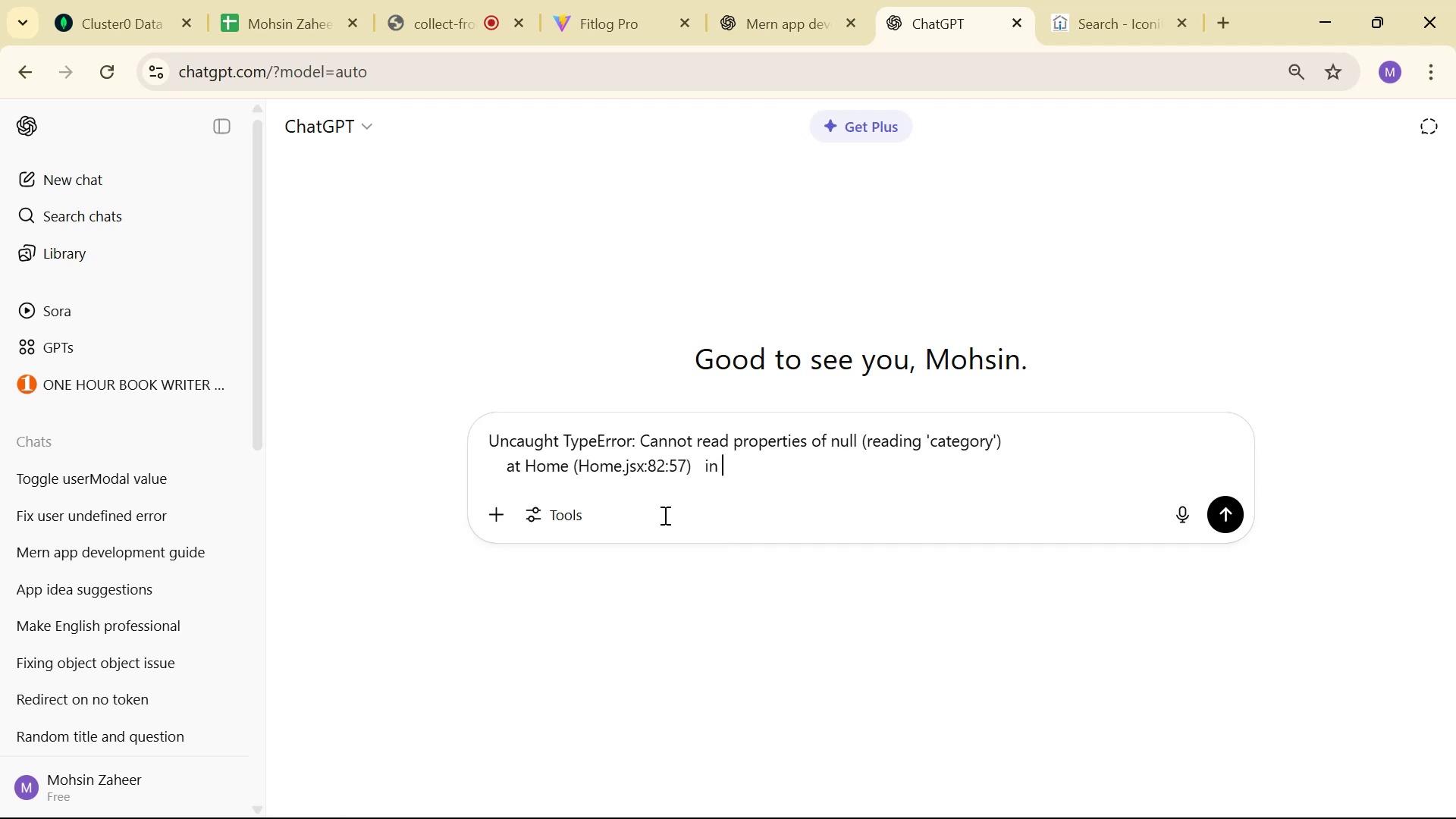 
key(Alt+Tab)
 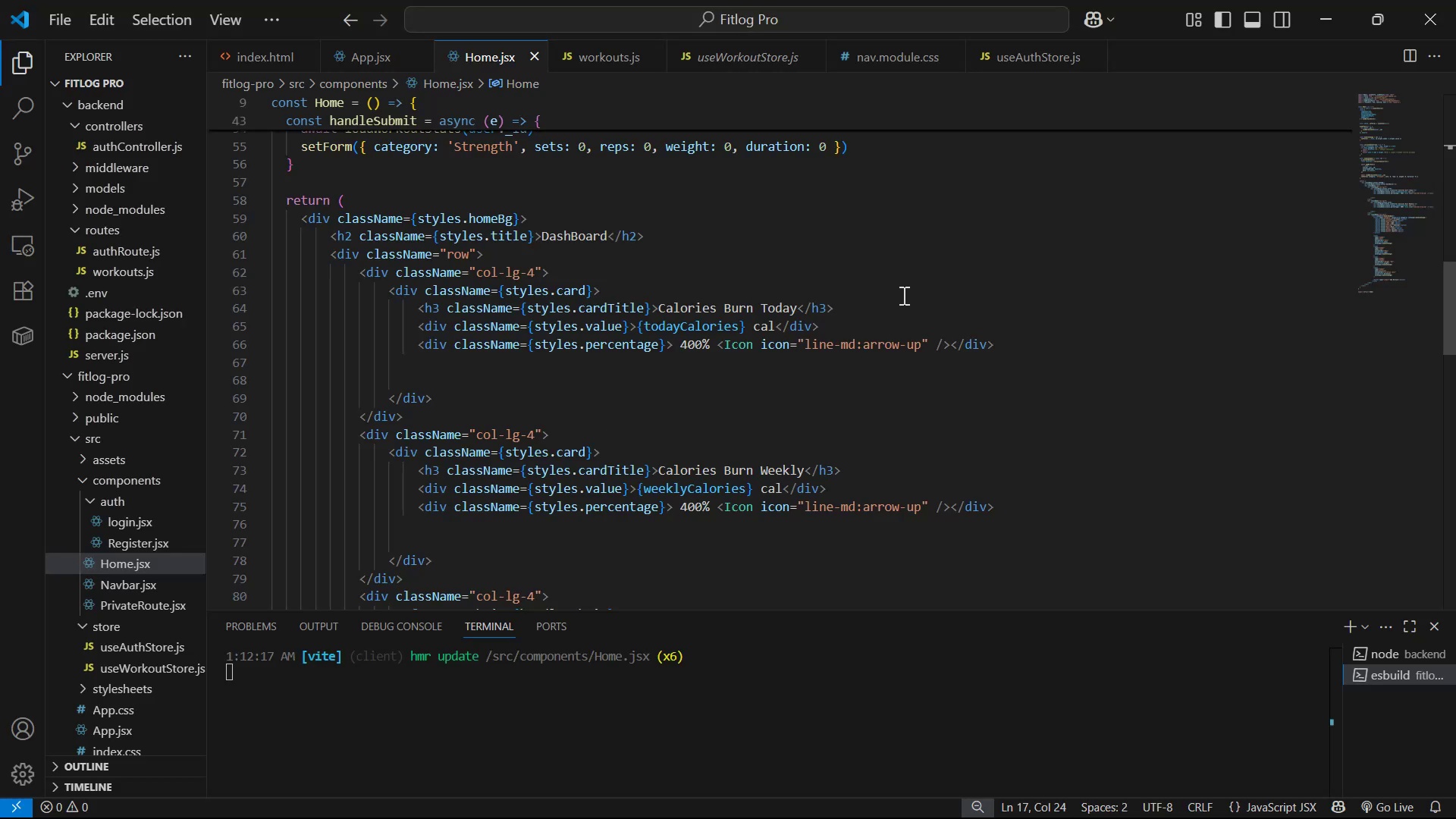 
key(Control+A)
 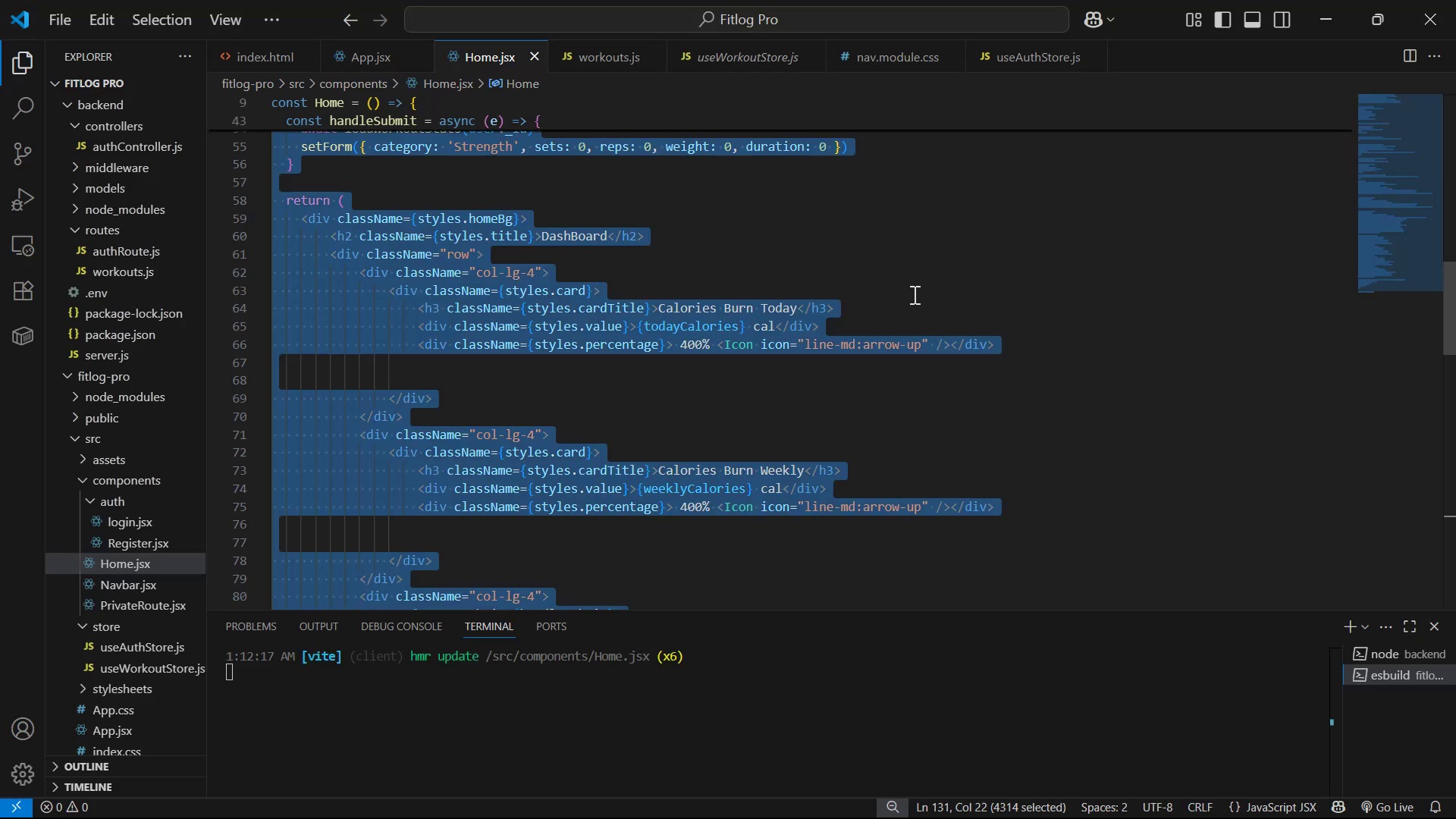 
key(Control+C)
 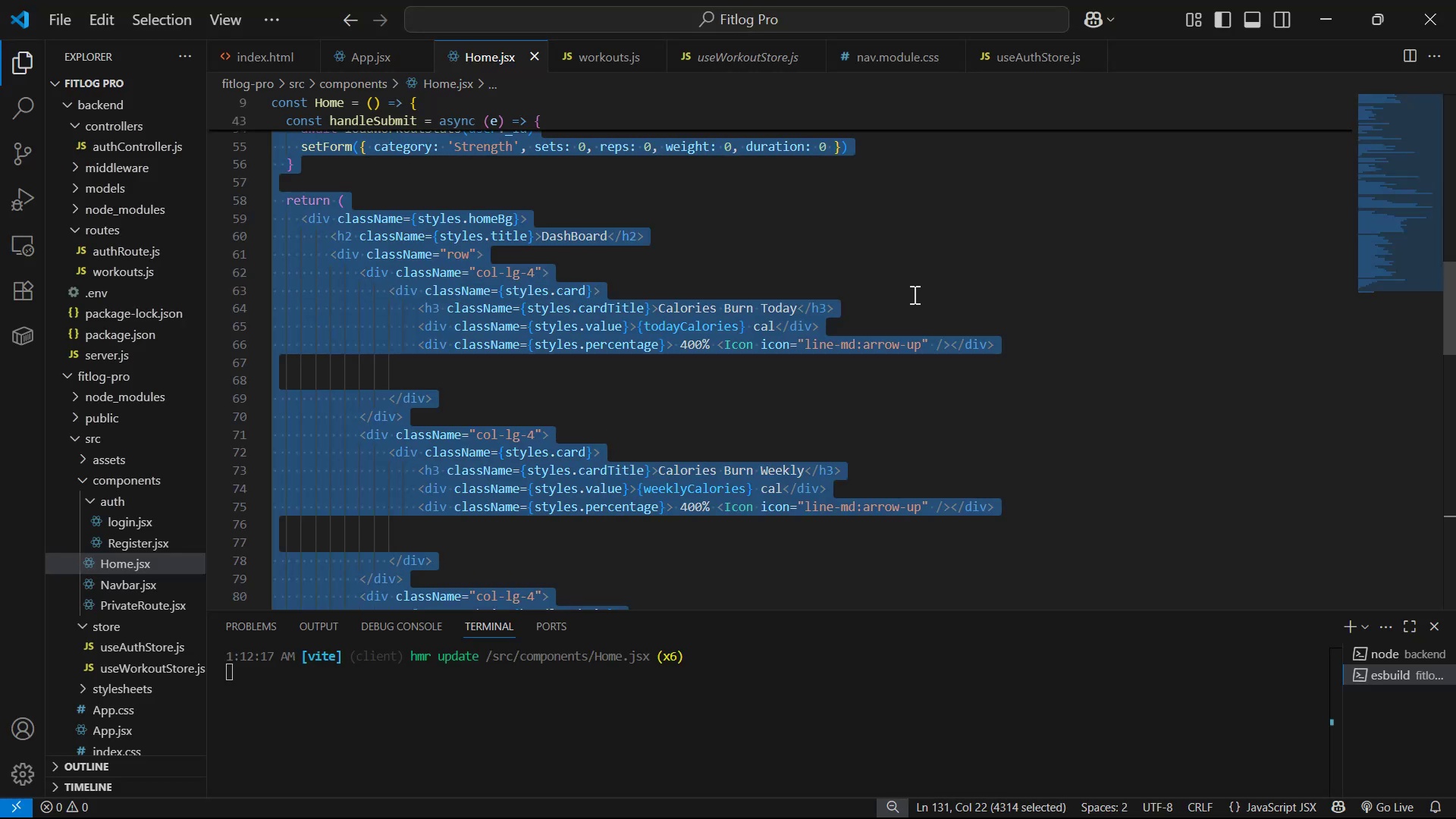 
key(Alt+AltLeft)
 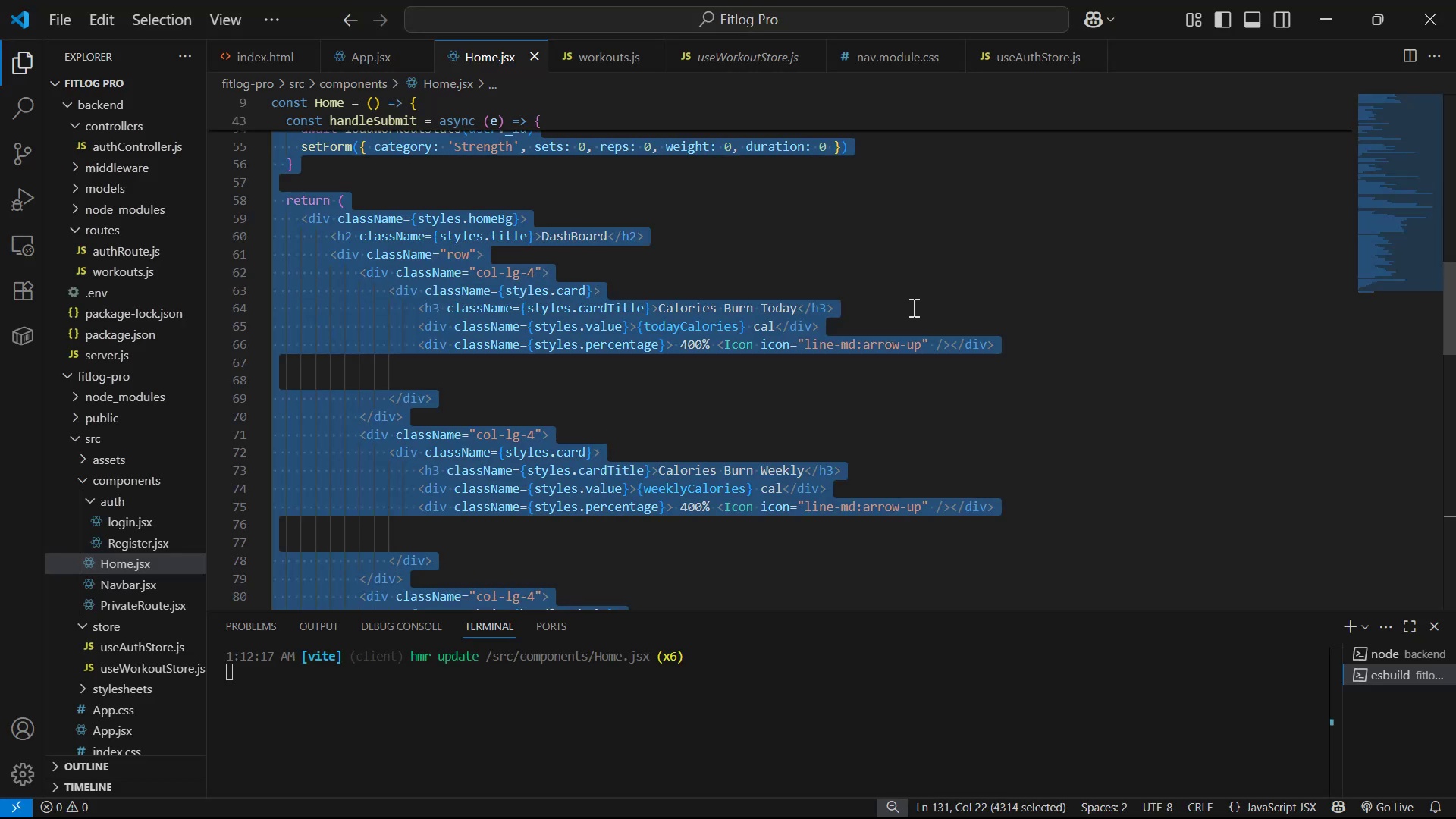 
key(Alt+Tab)
 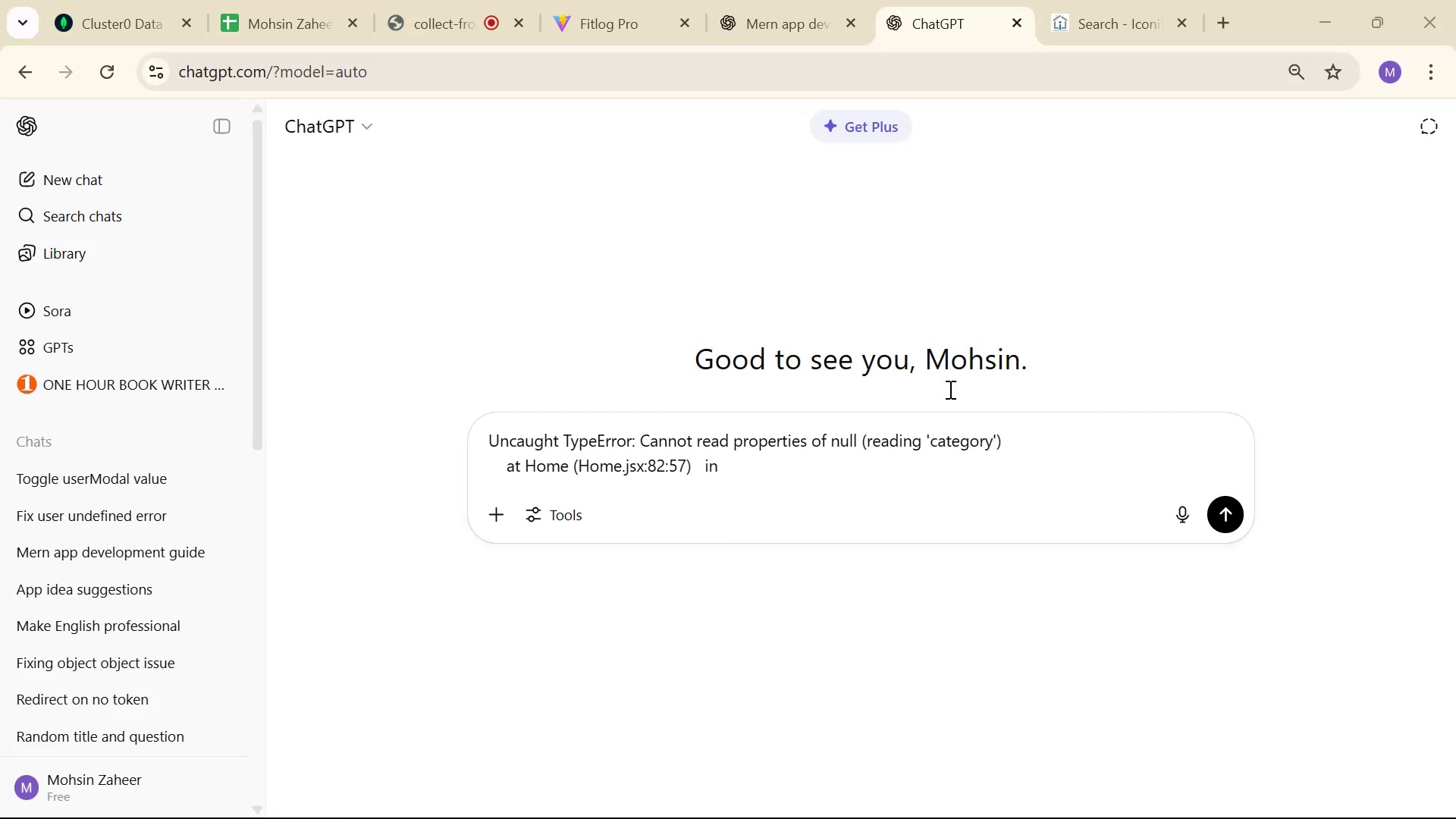 
key(Control+V)
 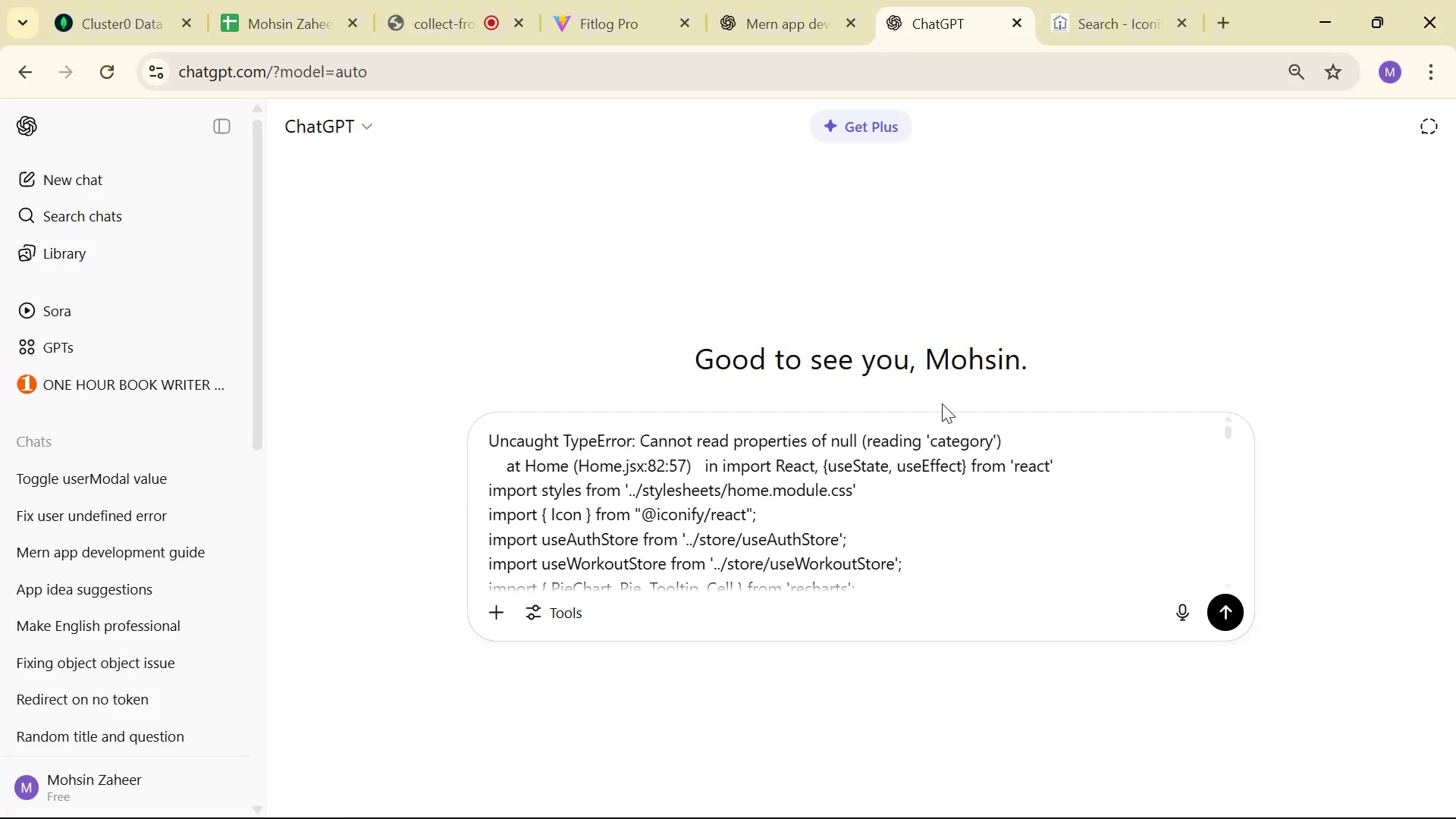 
key(Enter)
 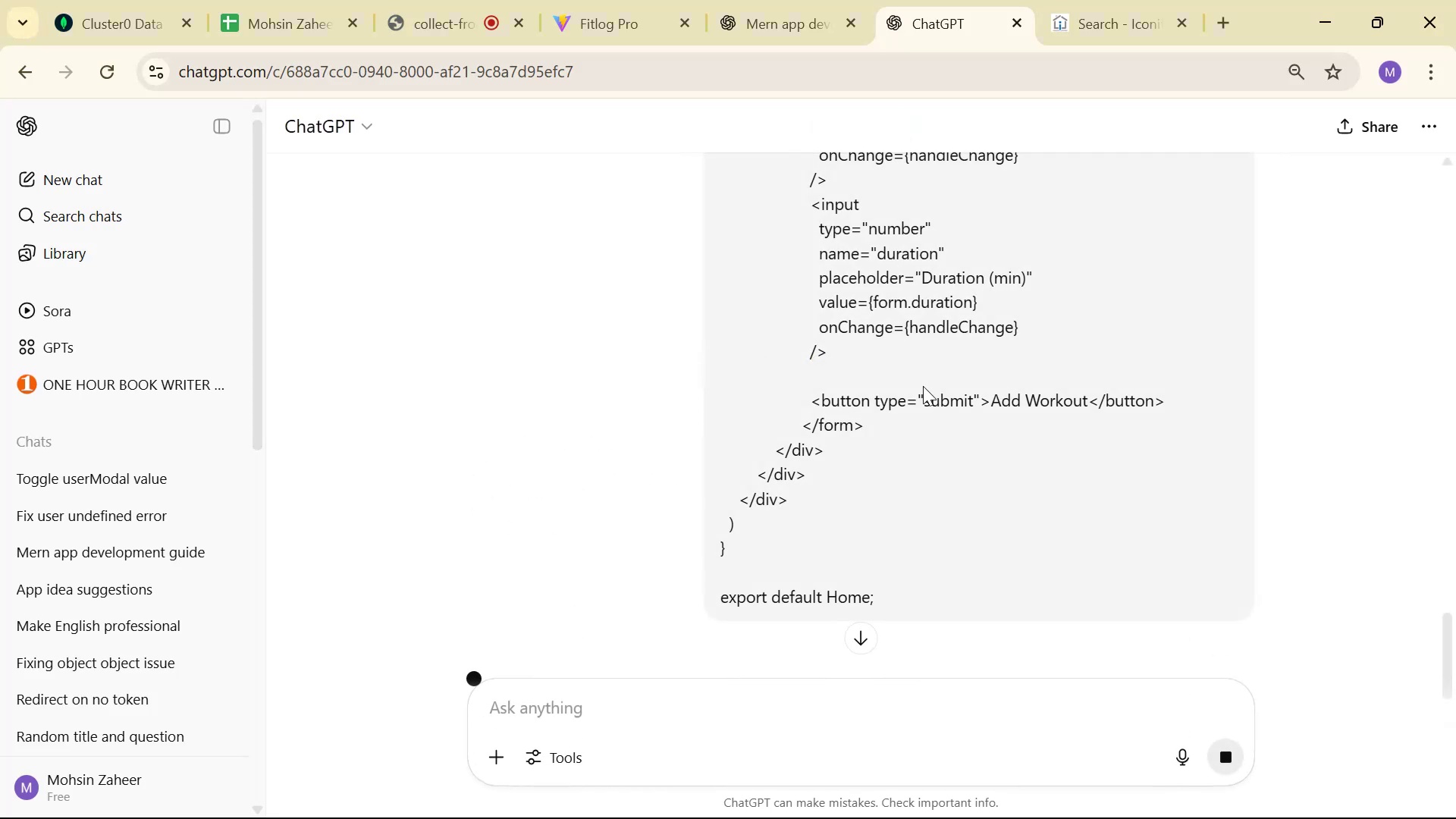 
scroll: coordinate [962, 444], scroll_direction: down, amount: 9.0
 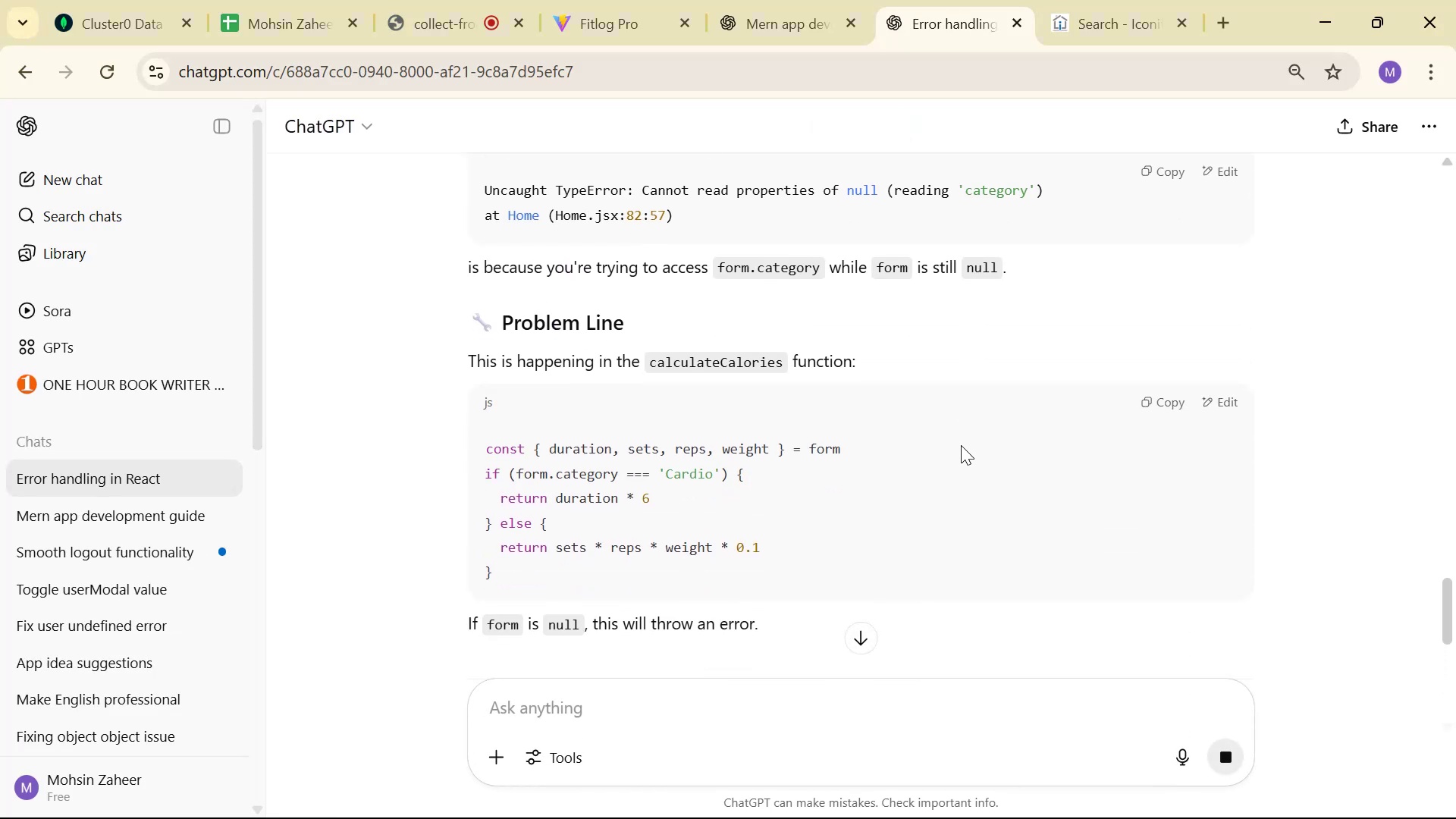 
scroll: coordinate [733, 433], scroll_direction: down, amount: 9.0
 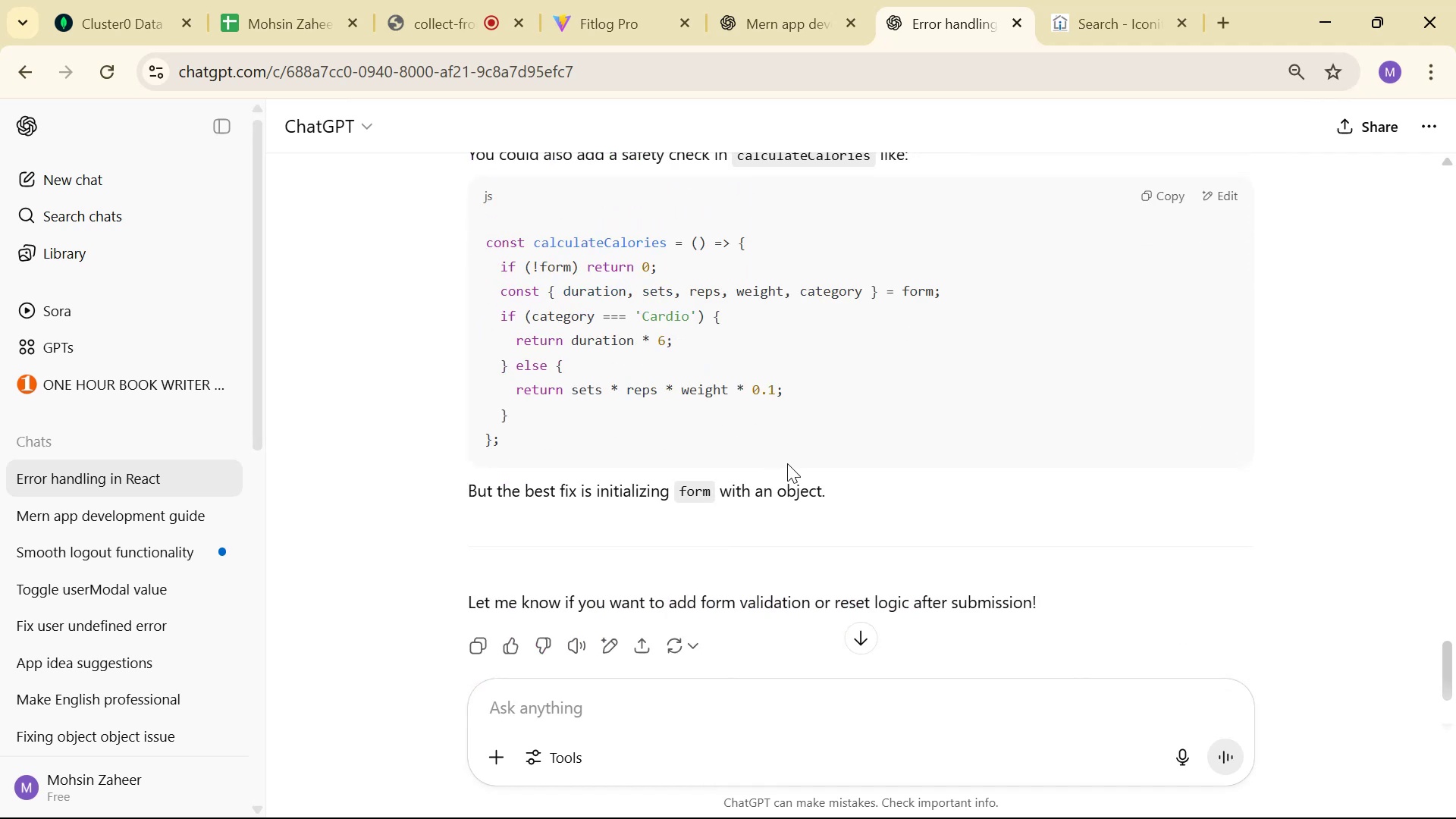 
scroll: coordinate [764, 466], scroll_direction: up, amount: 3.0
 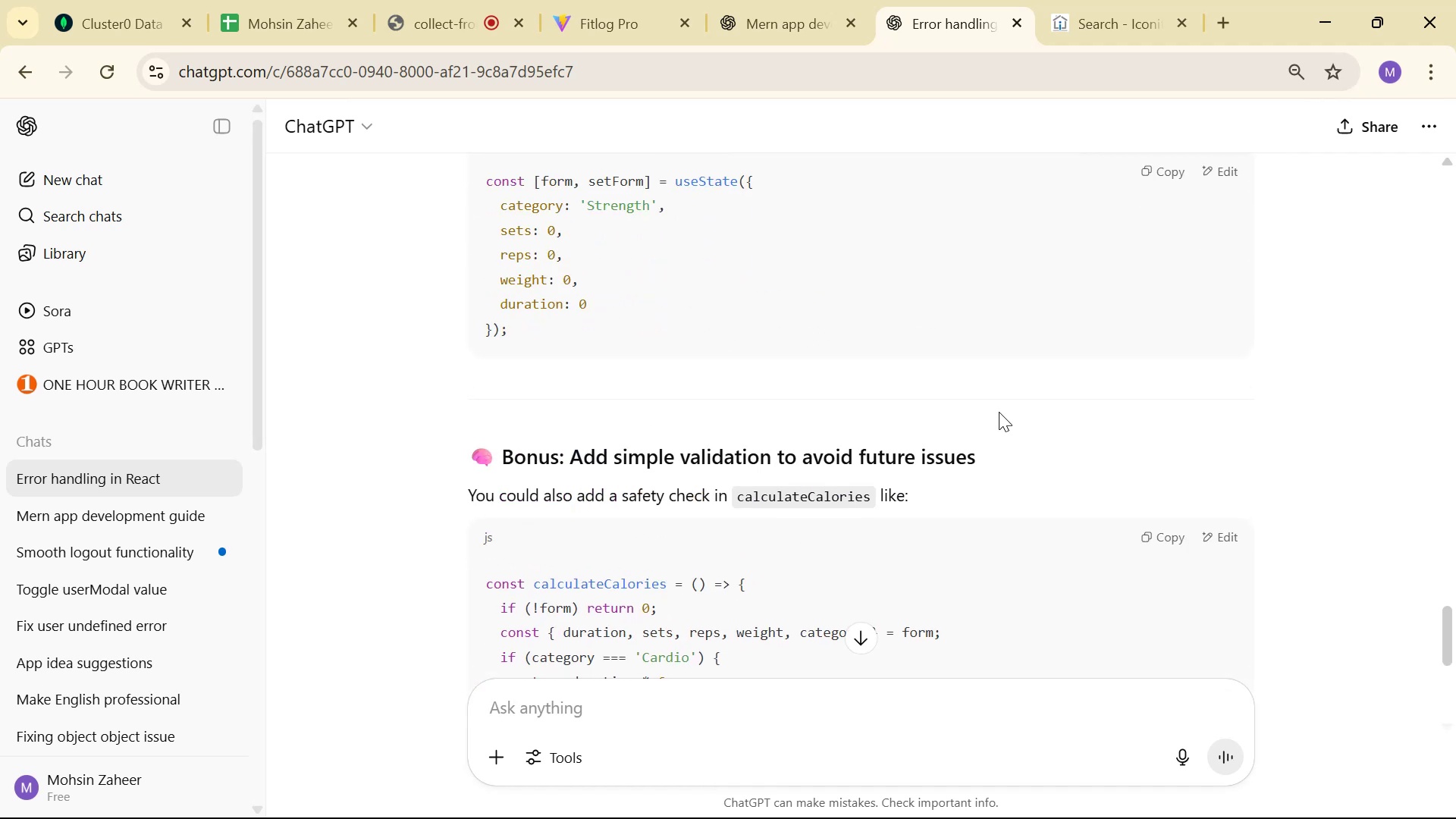 
scroll: coordinate [993, 416], scroll_direction: down, amount: 6.0
 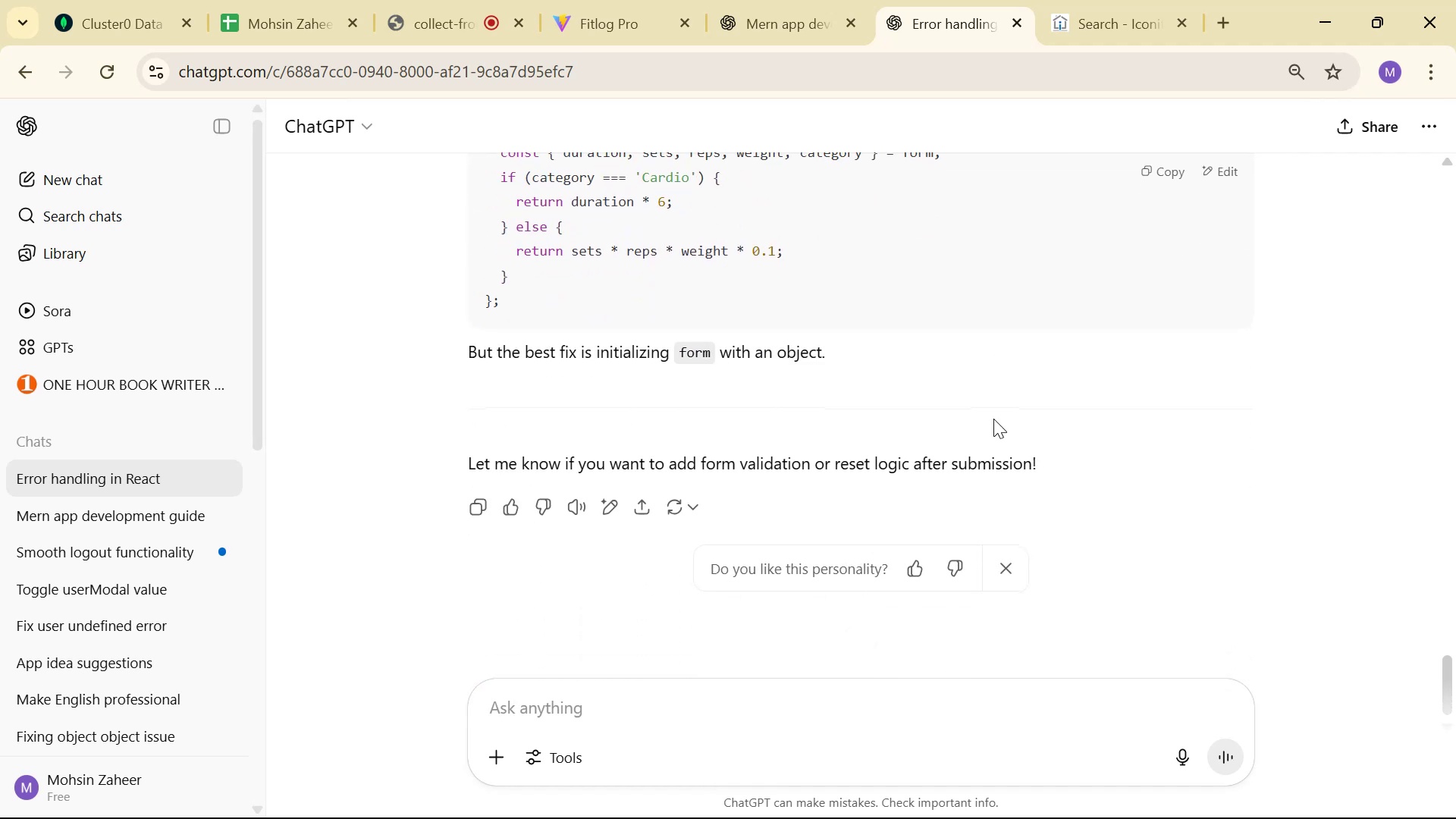 
scroll: coordinate [1096, 469], scroll_direction: up, amount: 7.0
 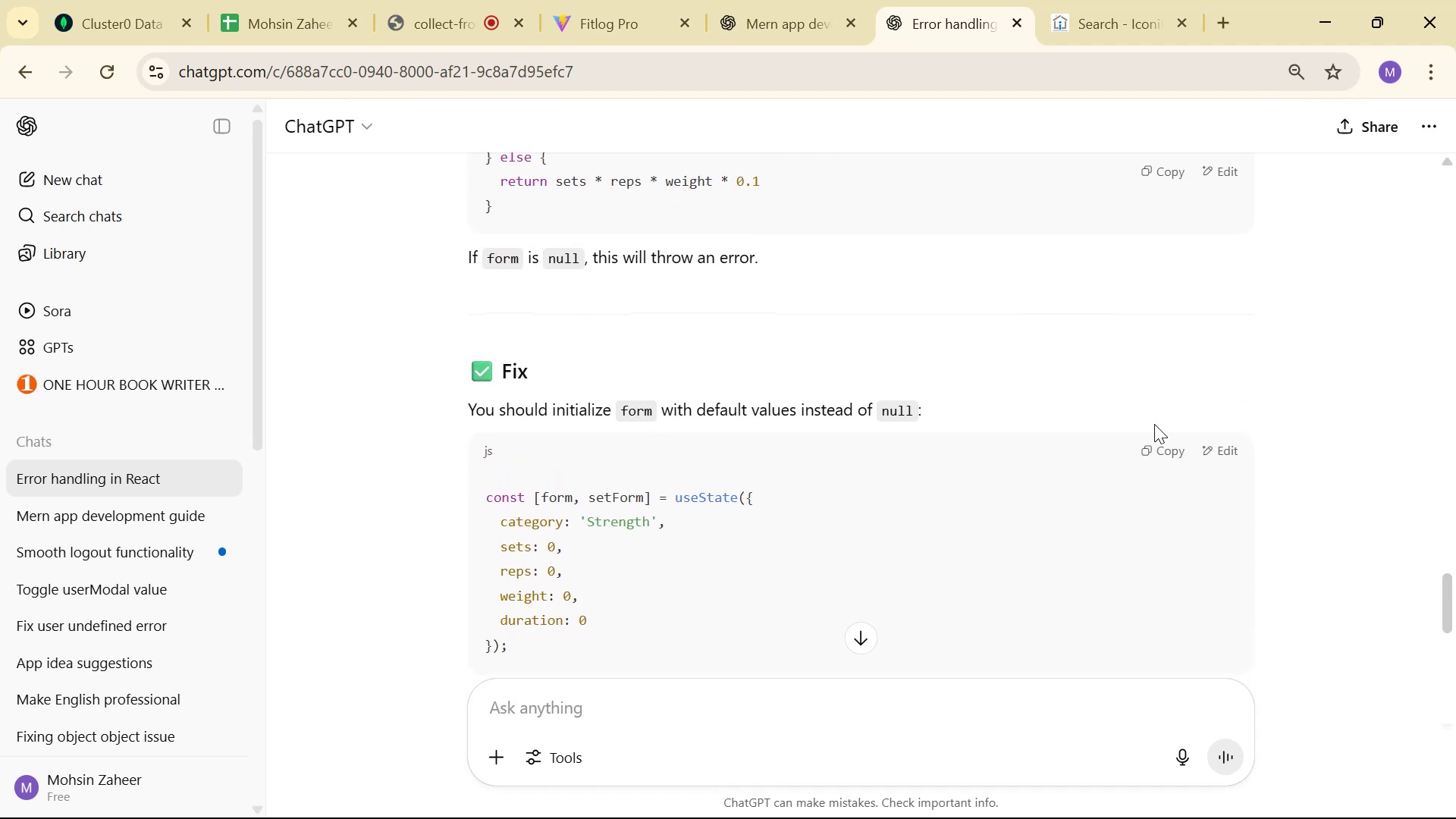 
left_click([1156, 448])
 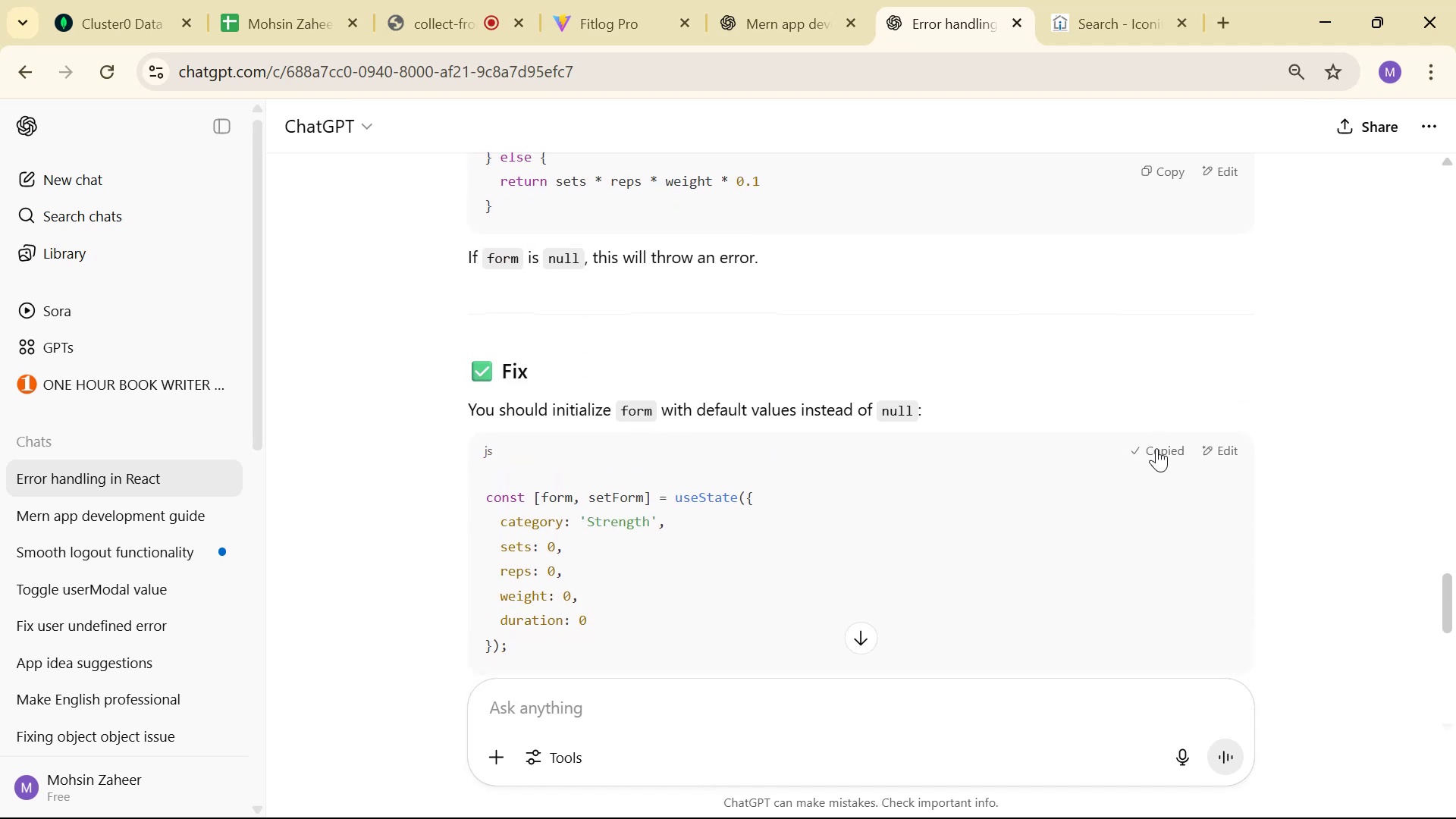 
key(Alt+AltLeft)
 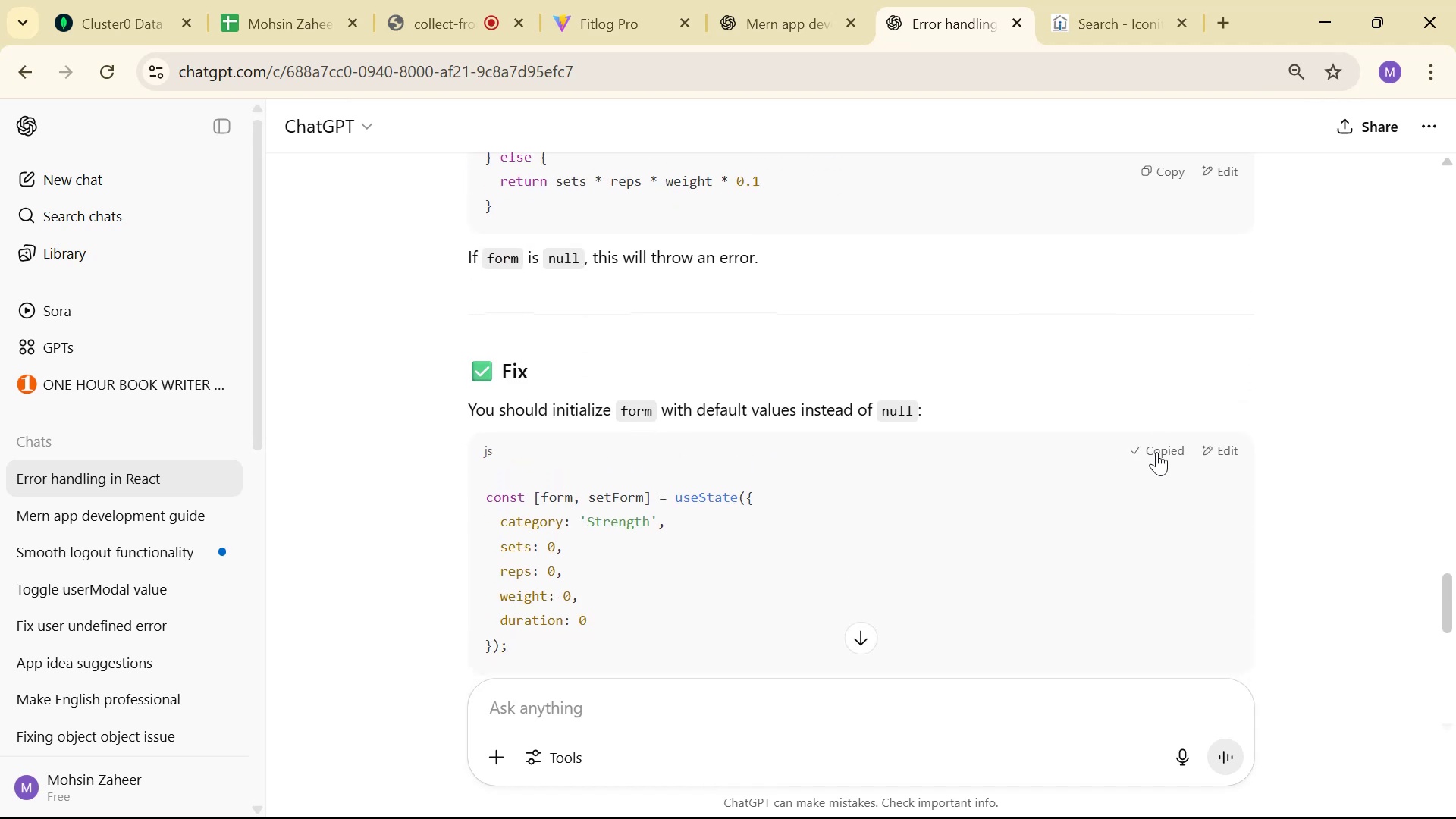 
key(Alt+Tab)
 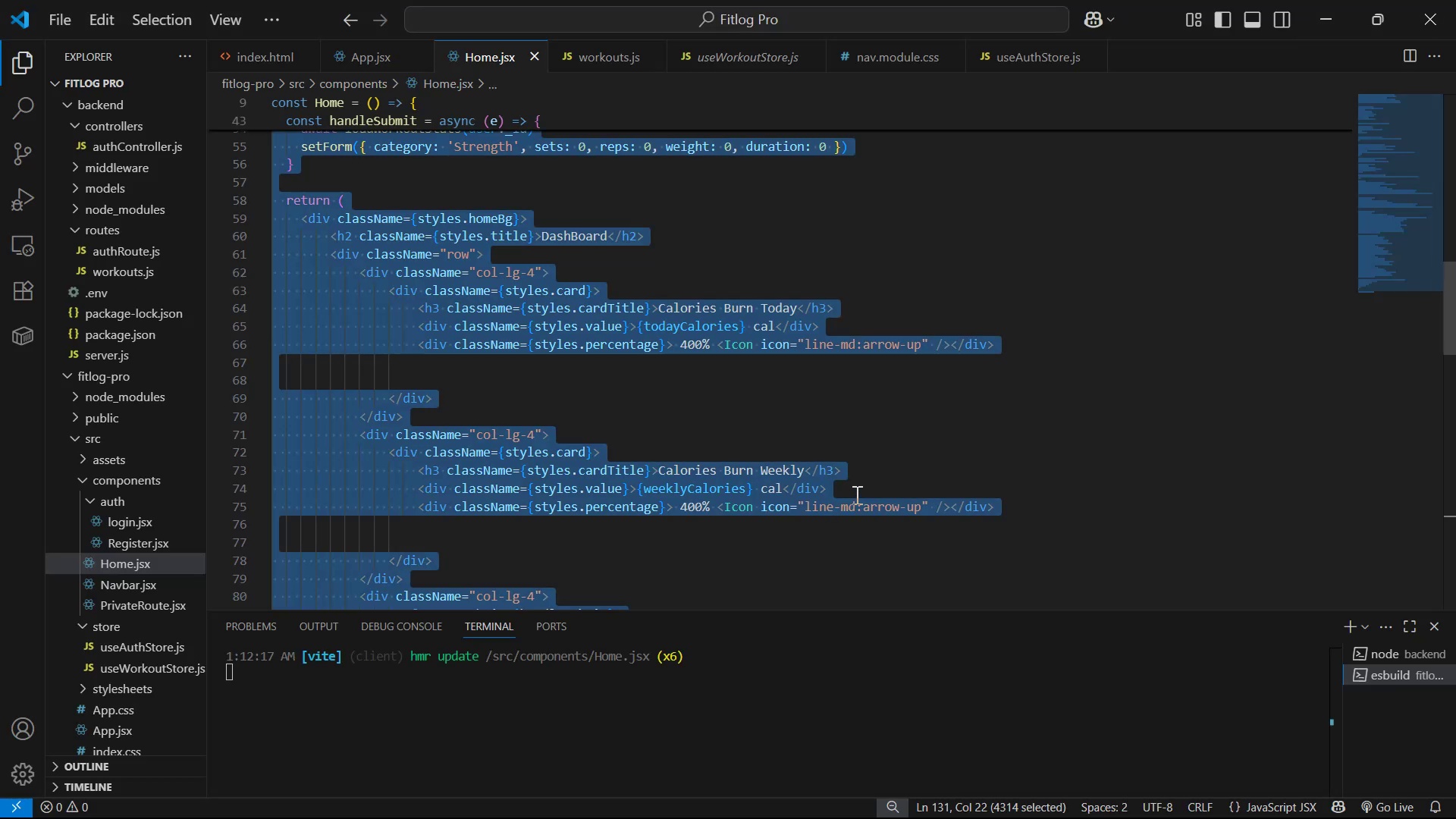 
scroll: coordinate [883, 422], scroll_direction: up, amount: 16.0
 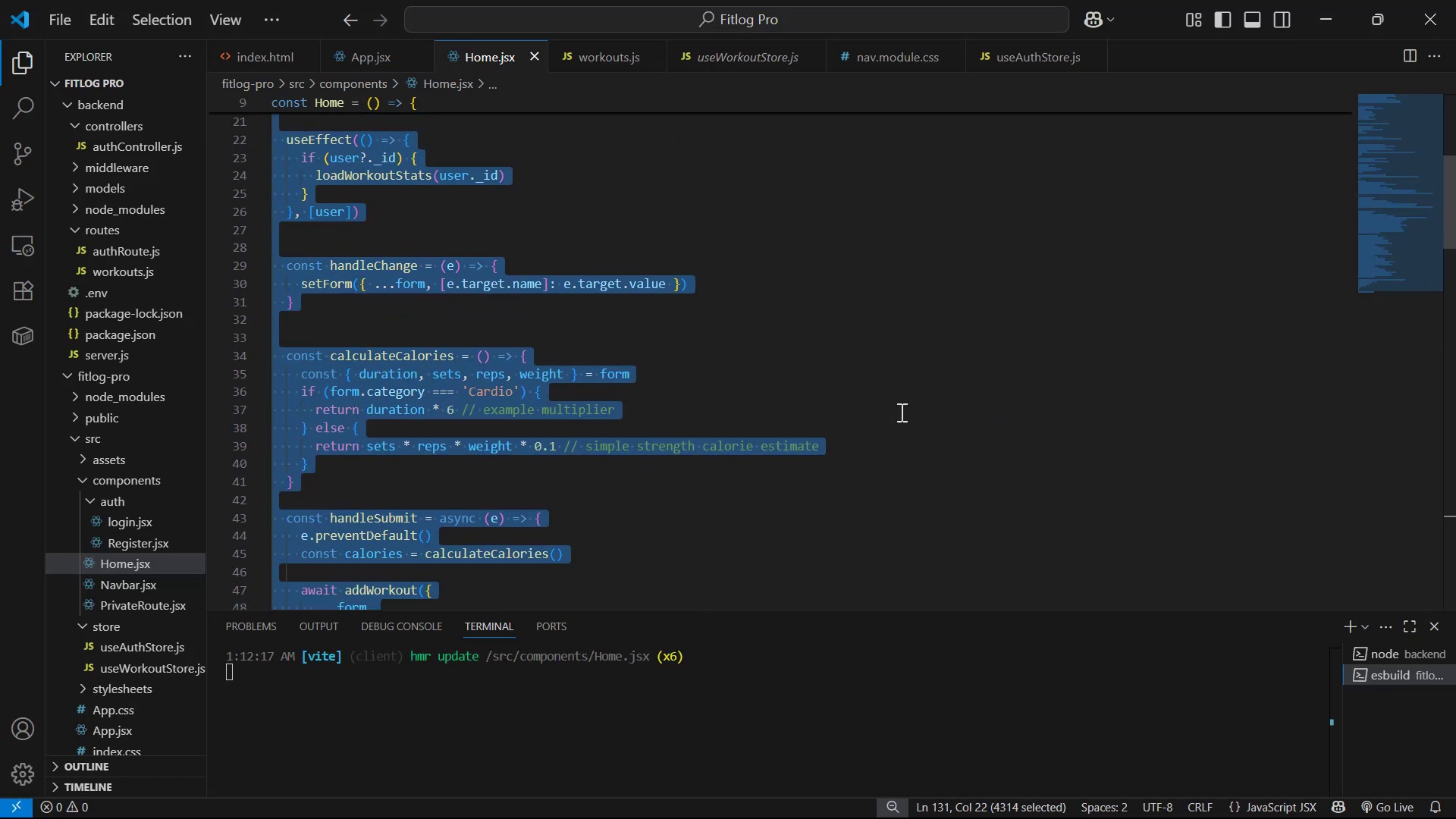 
left_click([905, 405])
 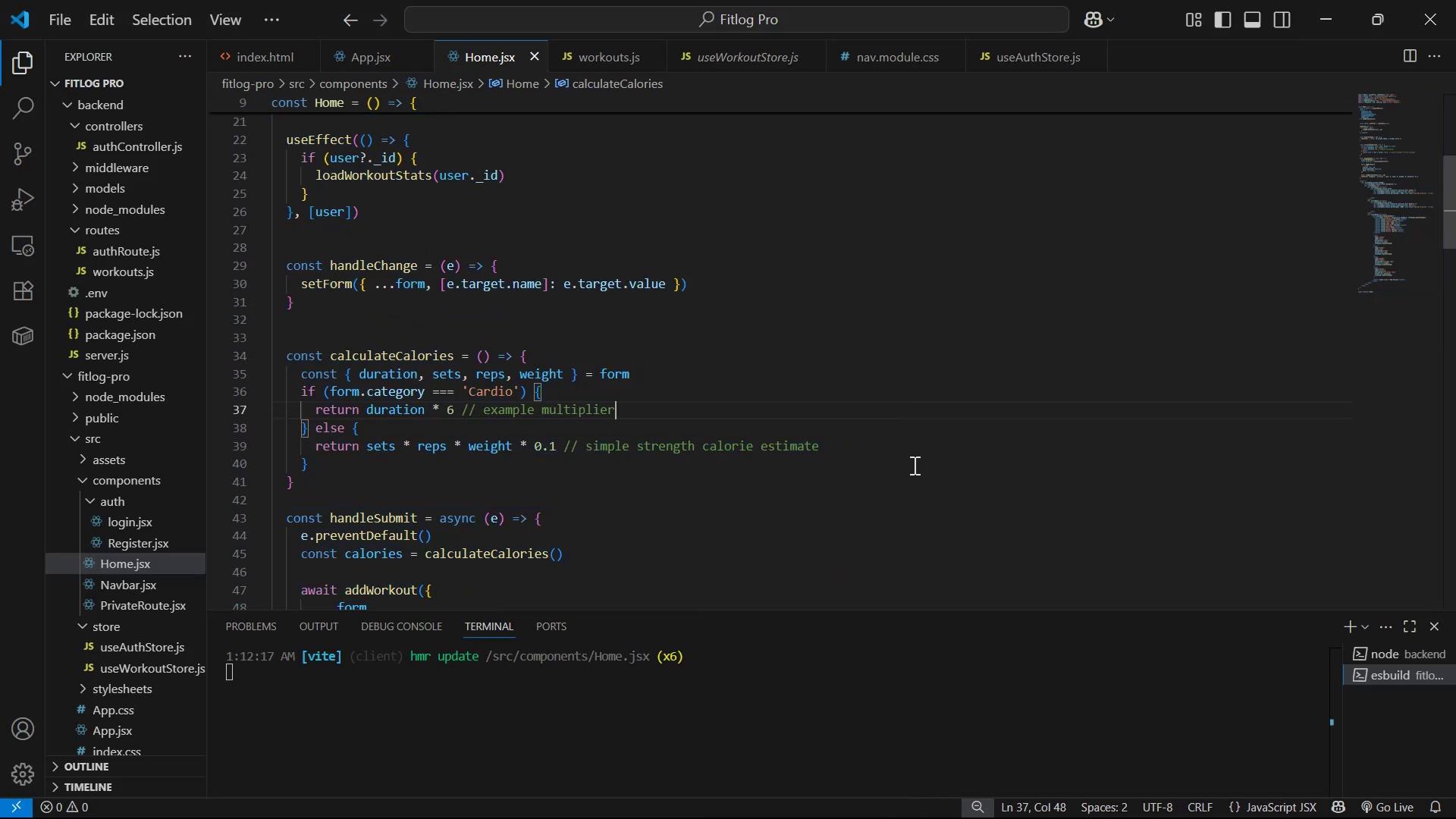 
scroll: coordinate [921, 449], scroll_direction: up, amount: 3.0
 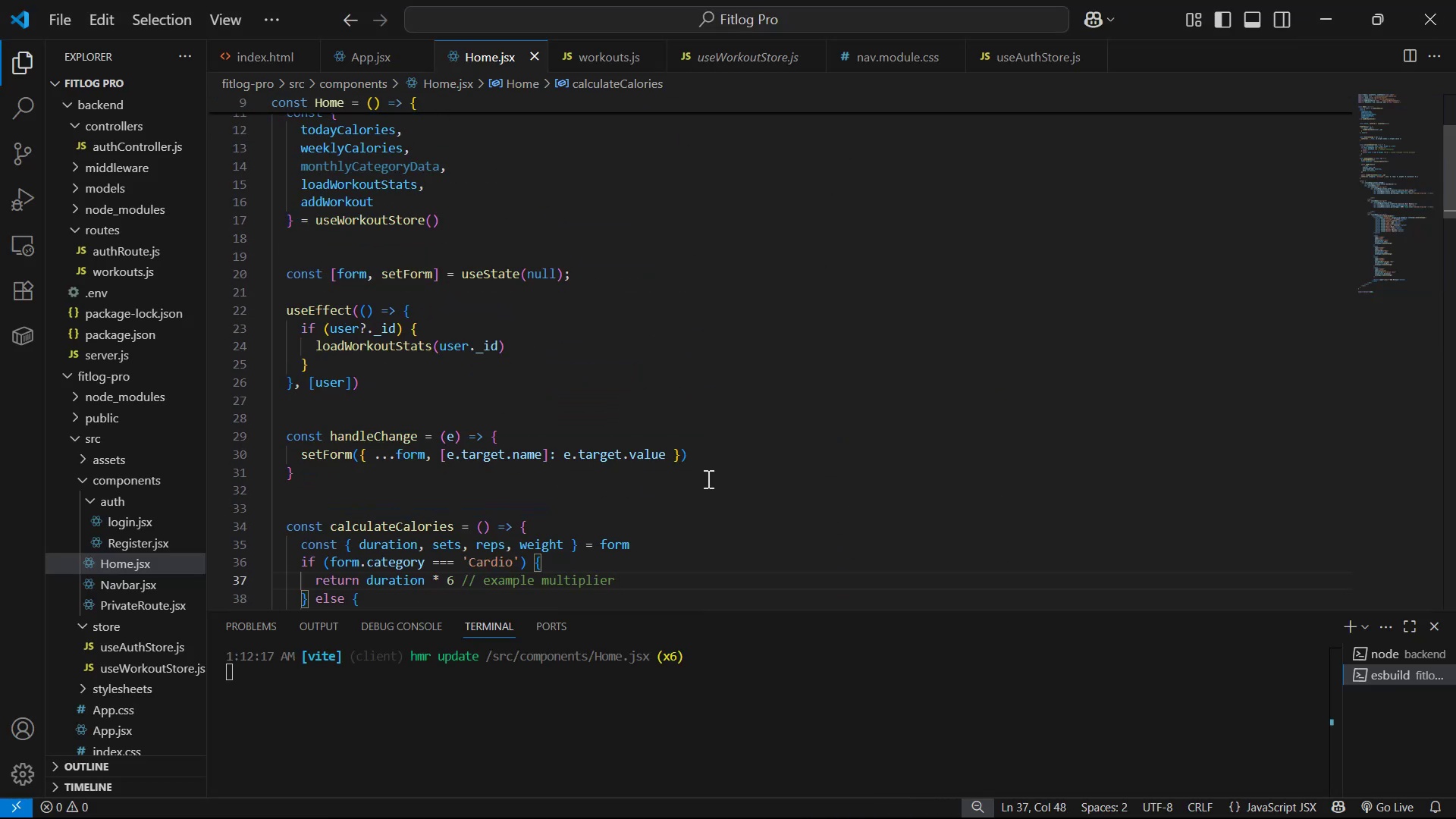 
scroll: coordinate [768, 441], scroll_direction: down, amount: 7.0
 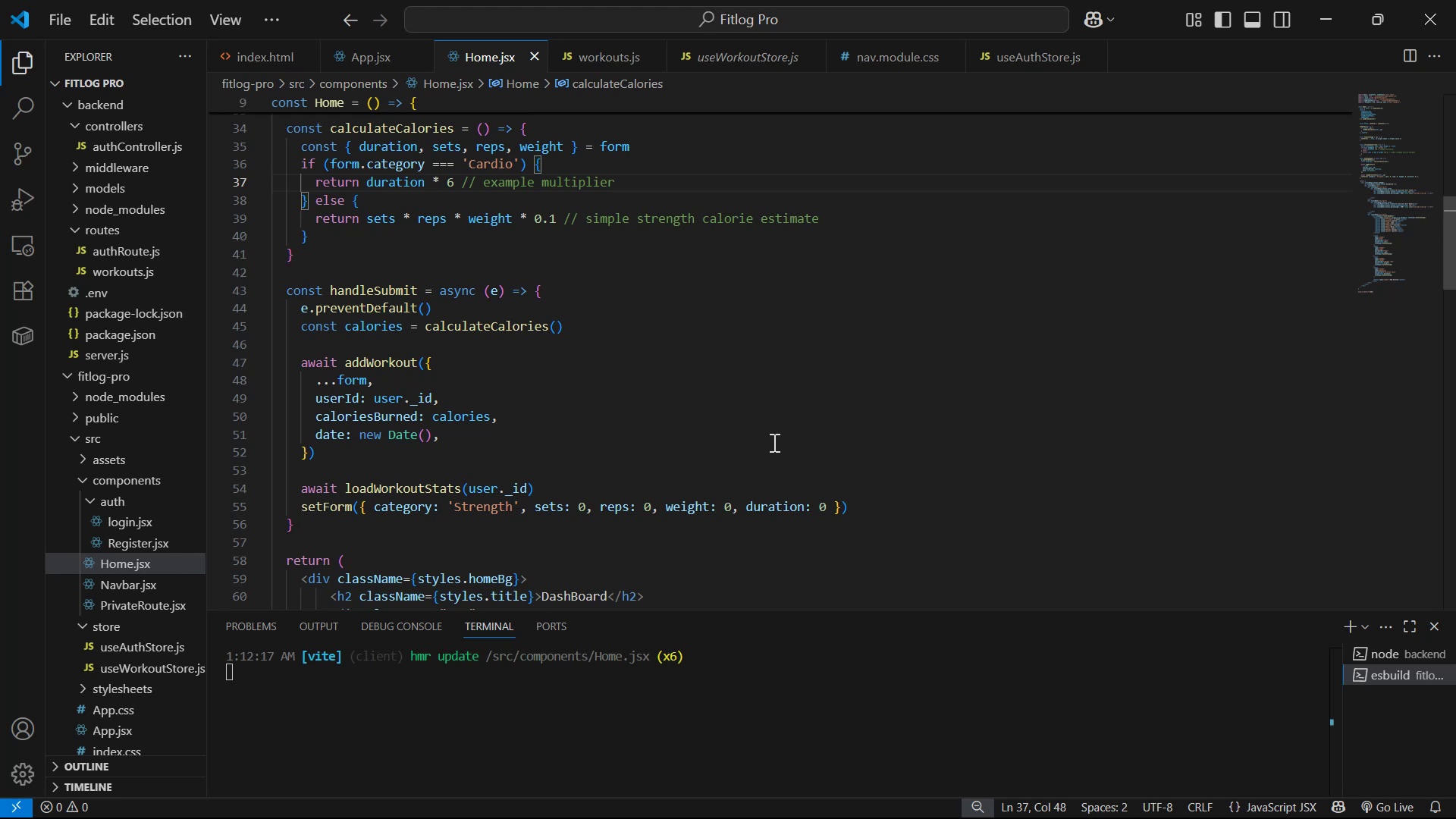 
scroll: coordinate [747, 442], scroll_direction: up, amount: 12.0
 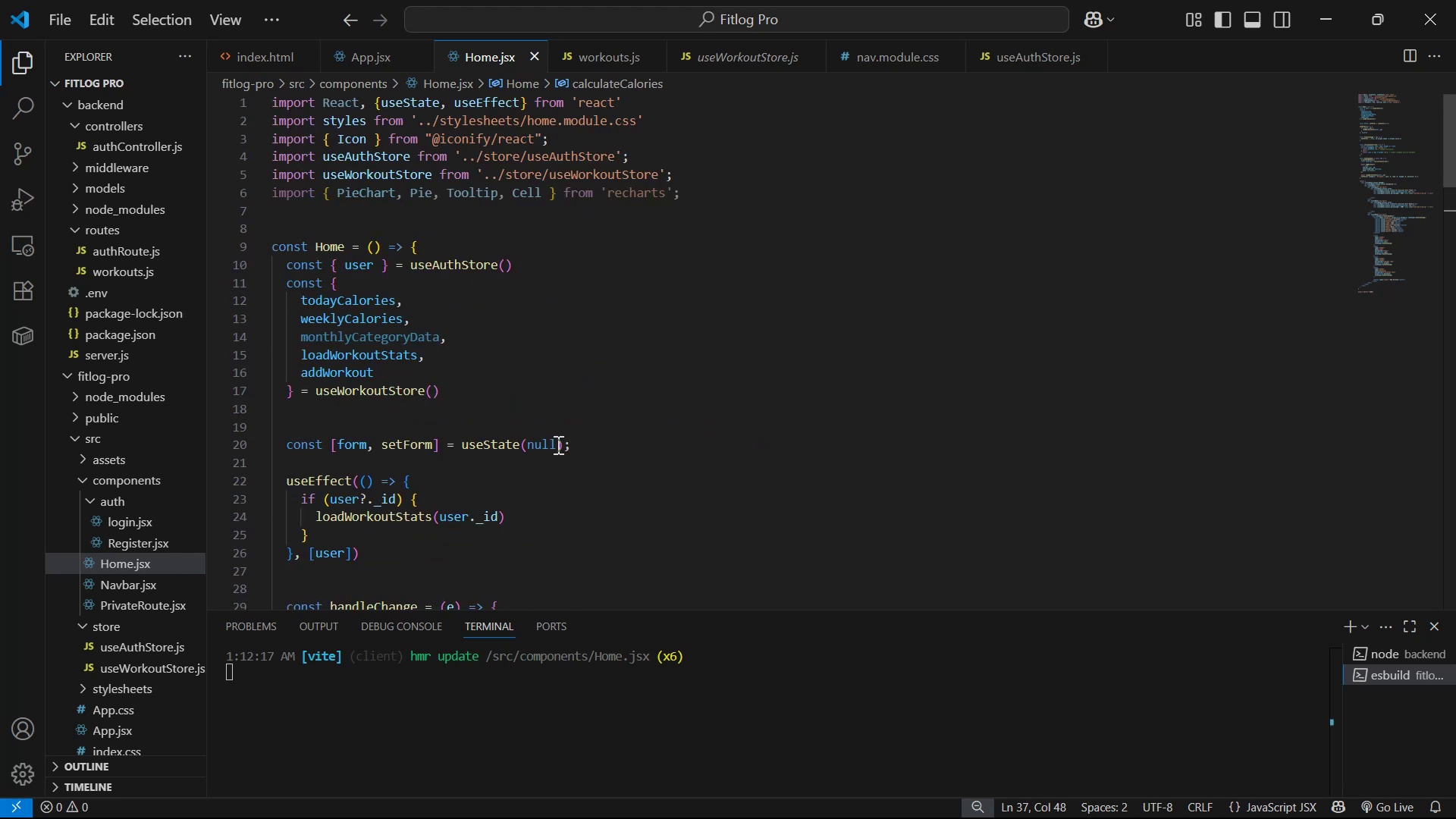 
left_click_drag(start_coordinate=[554, 444], to_coordinate=[527, 444])
 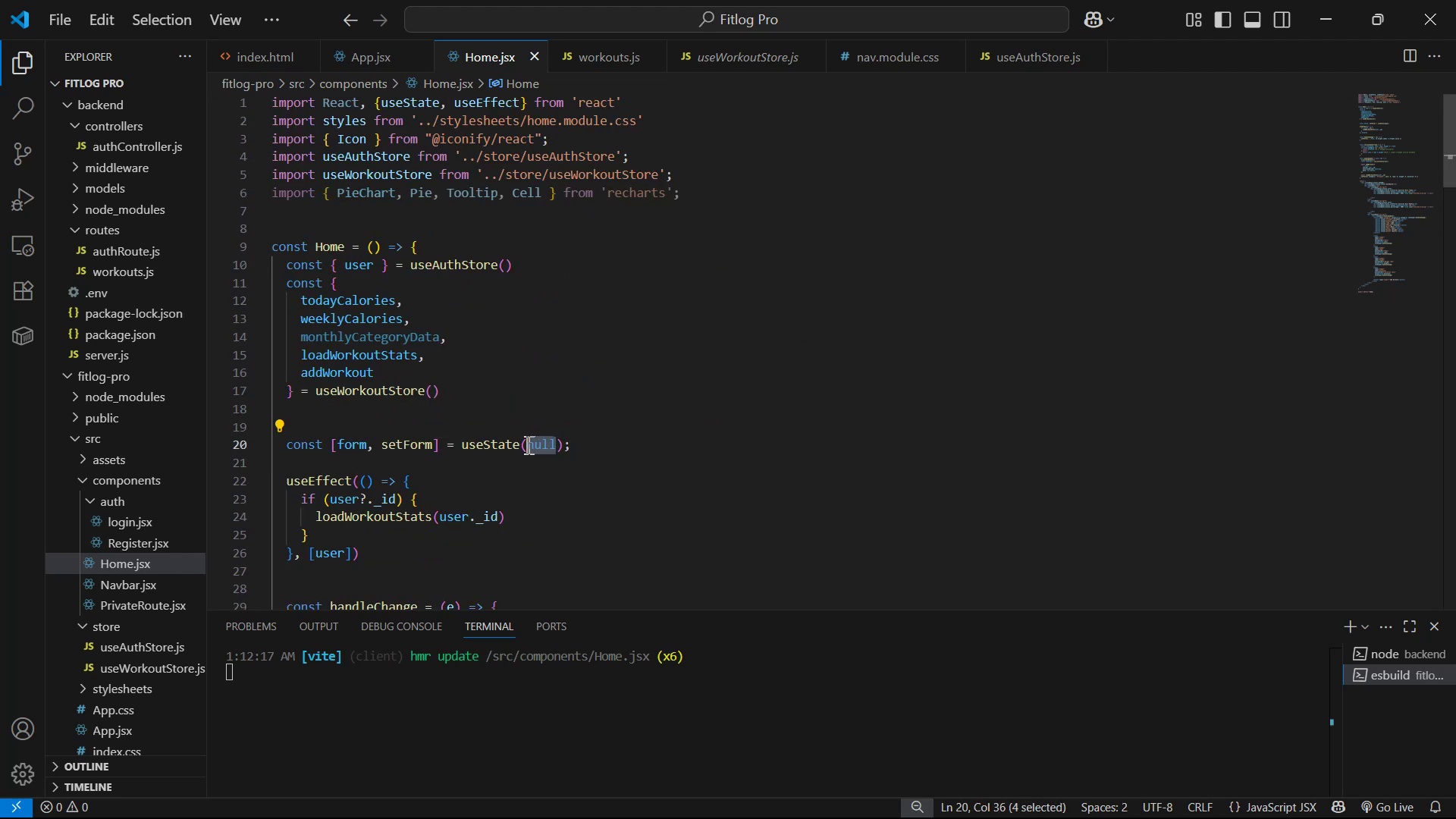 
key(Control+V)
 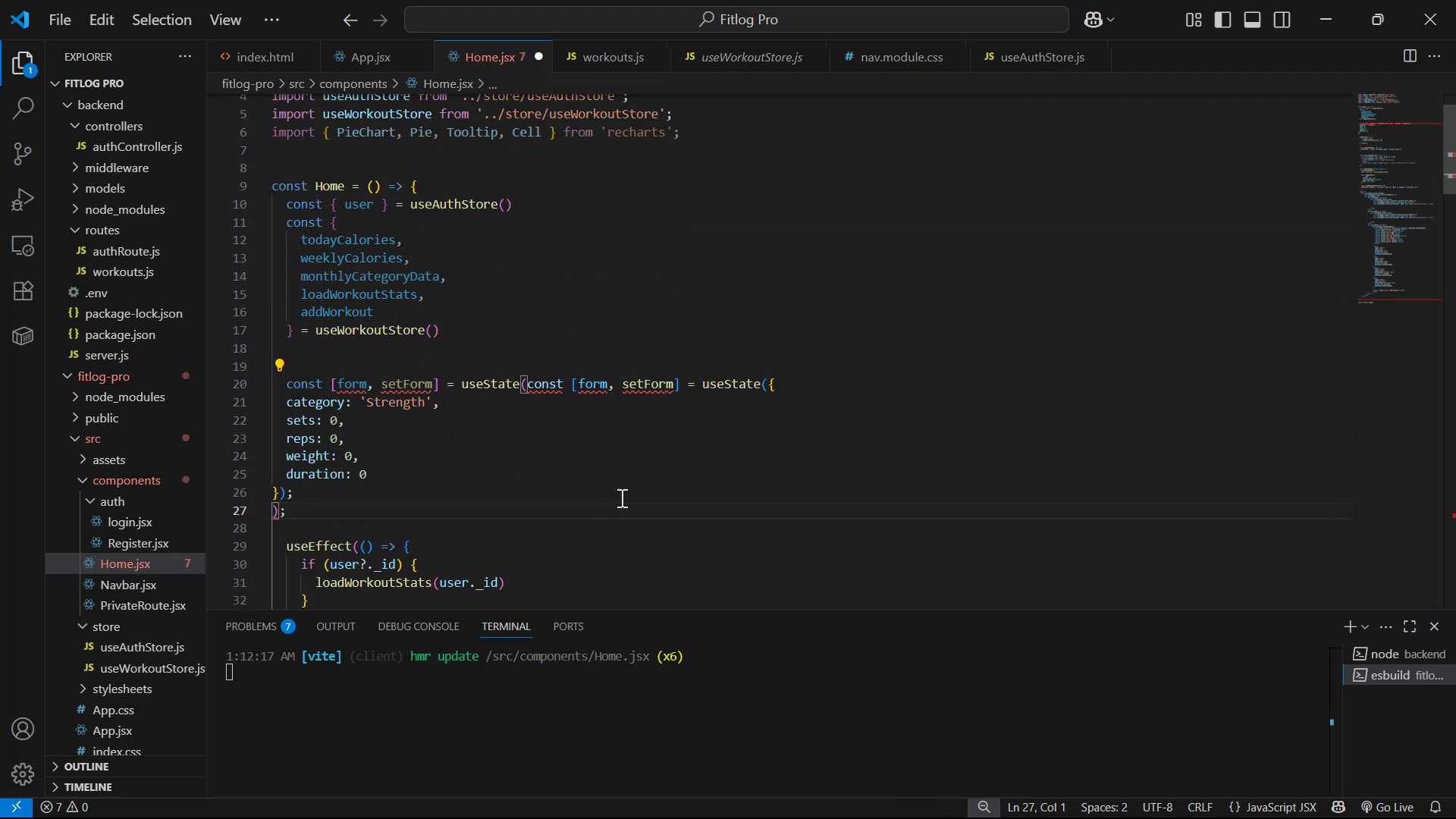 
key(Control+Z)
 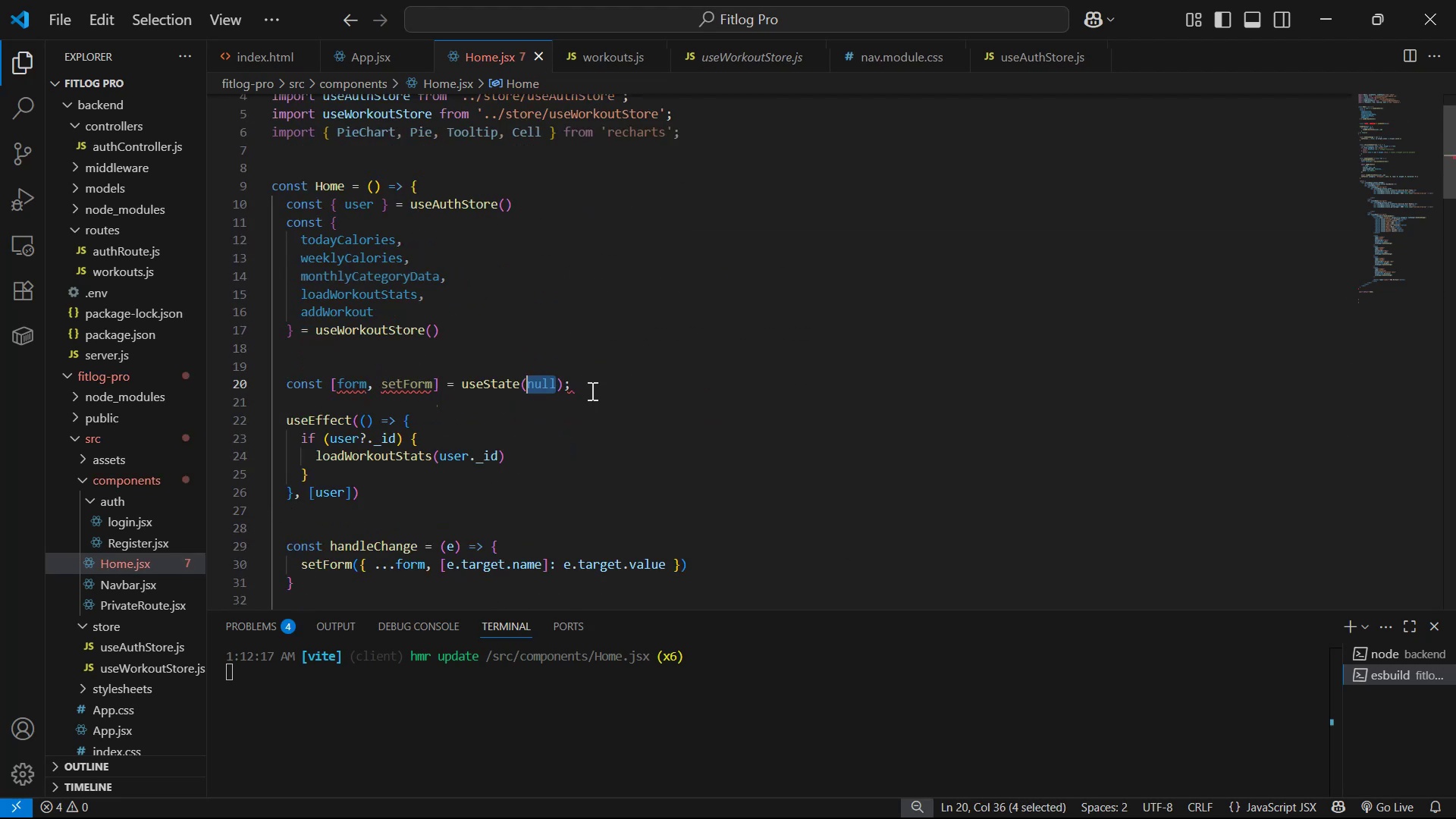 
left_click_drag(start_coordinate=[582, 381], to_coordinate=[284, 381])
 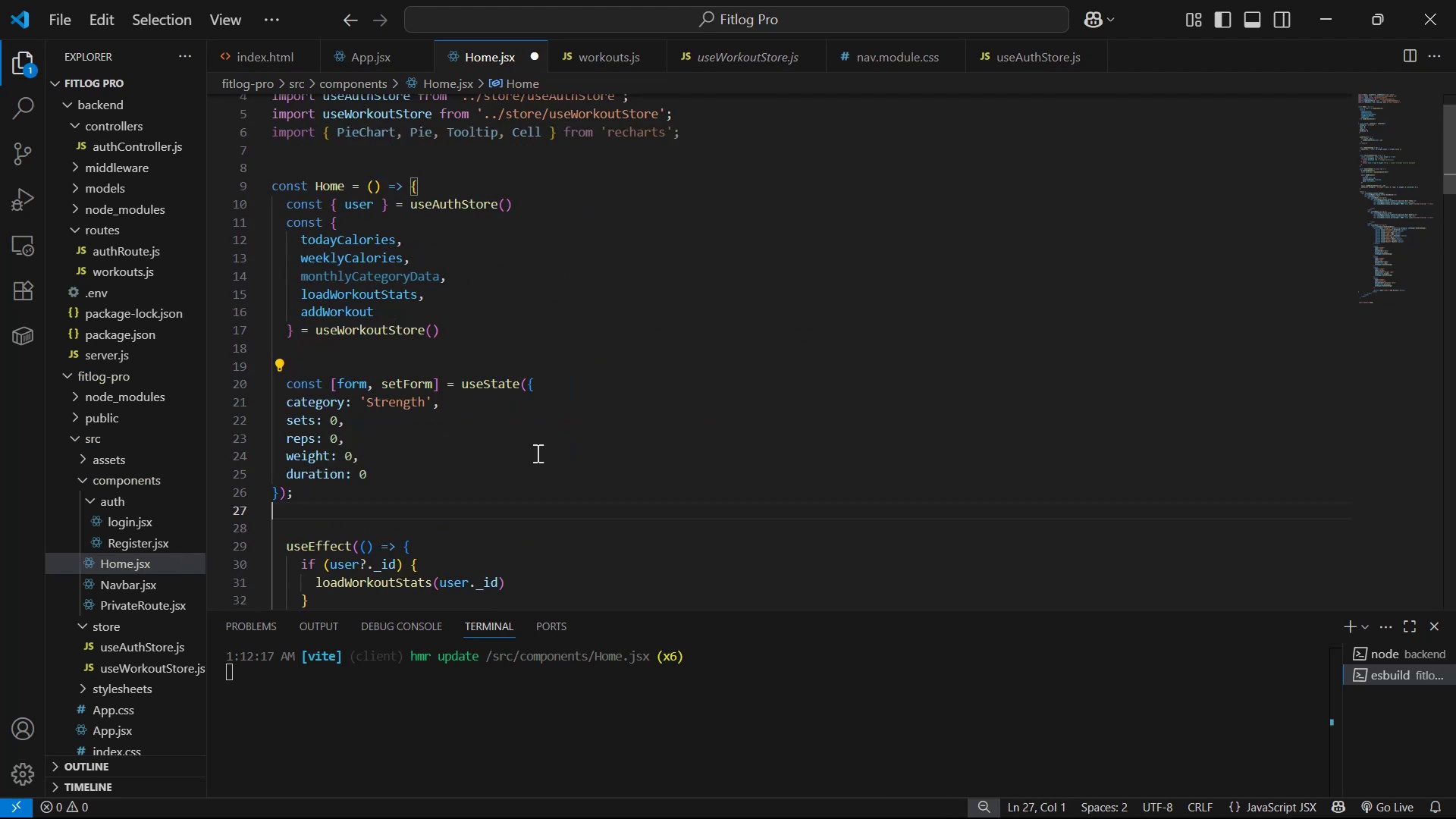 
key(Control+V)
 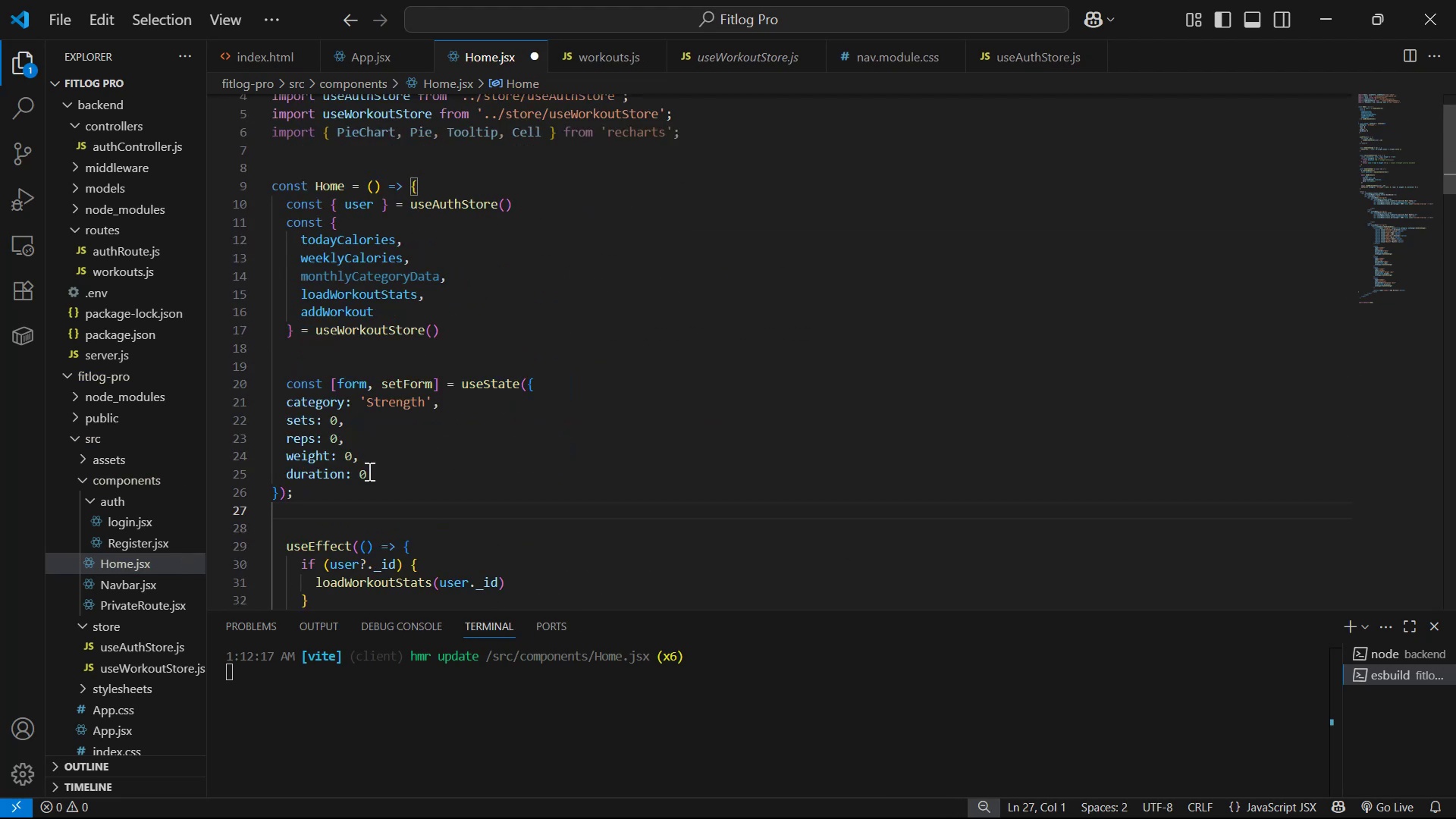 
left_click_drag(start_coordinate=[332, 491], to_coordinate=[265, 396])
 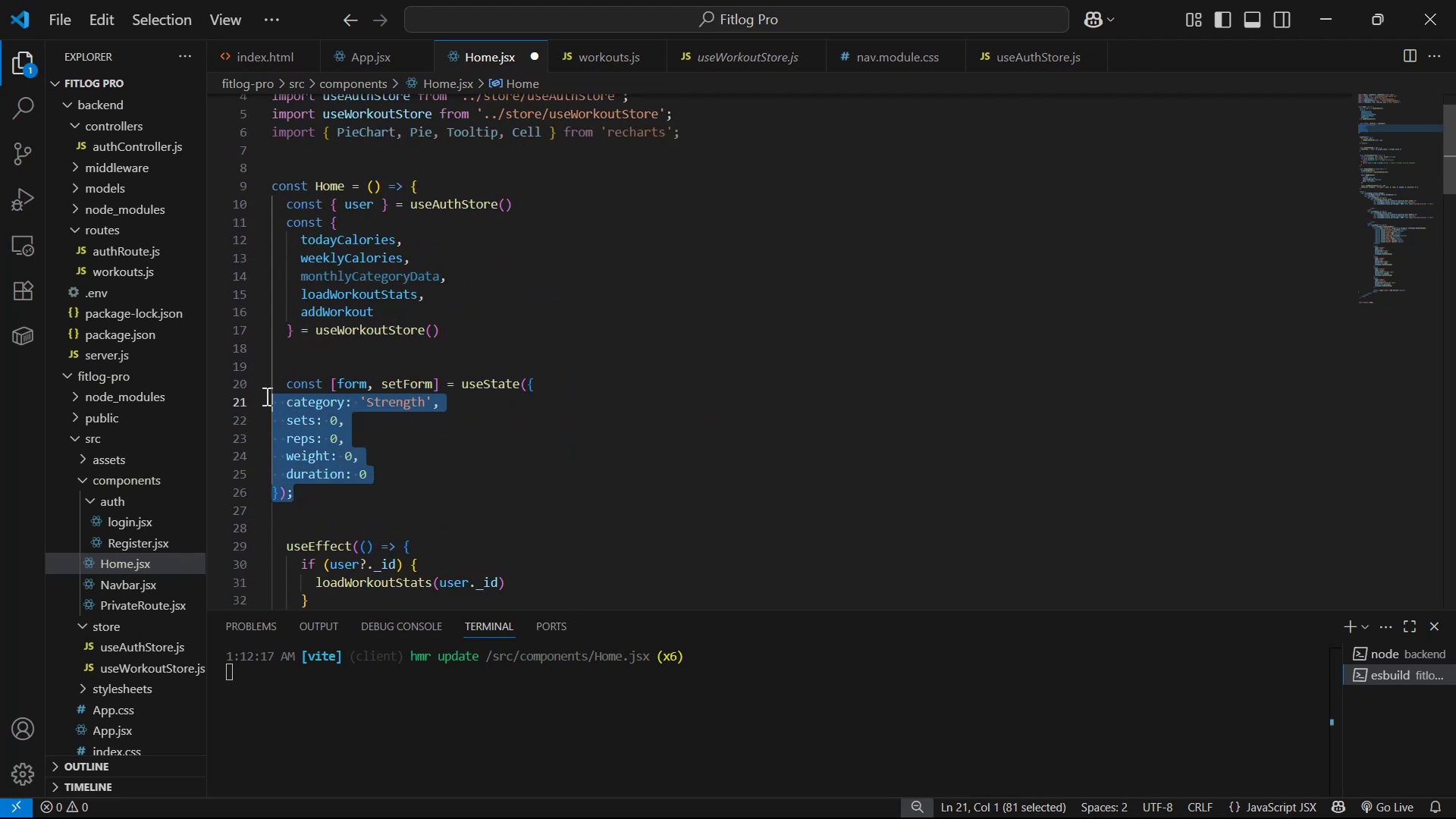 
key(Tab)
 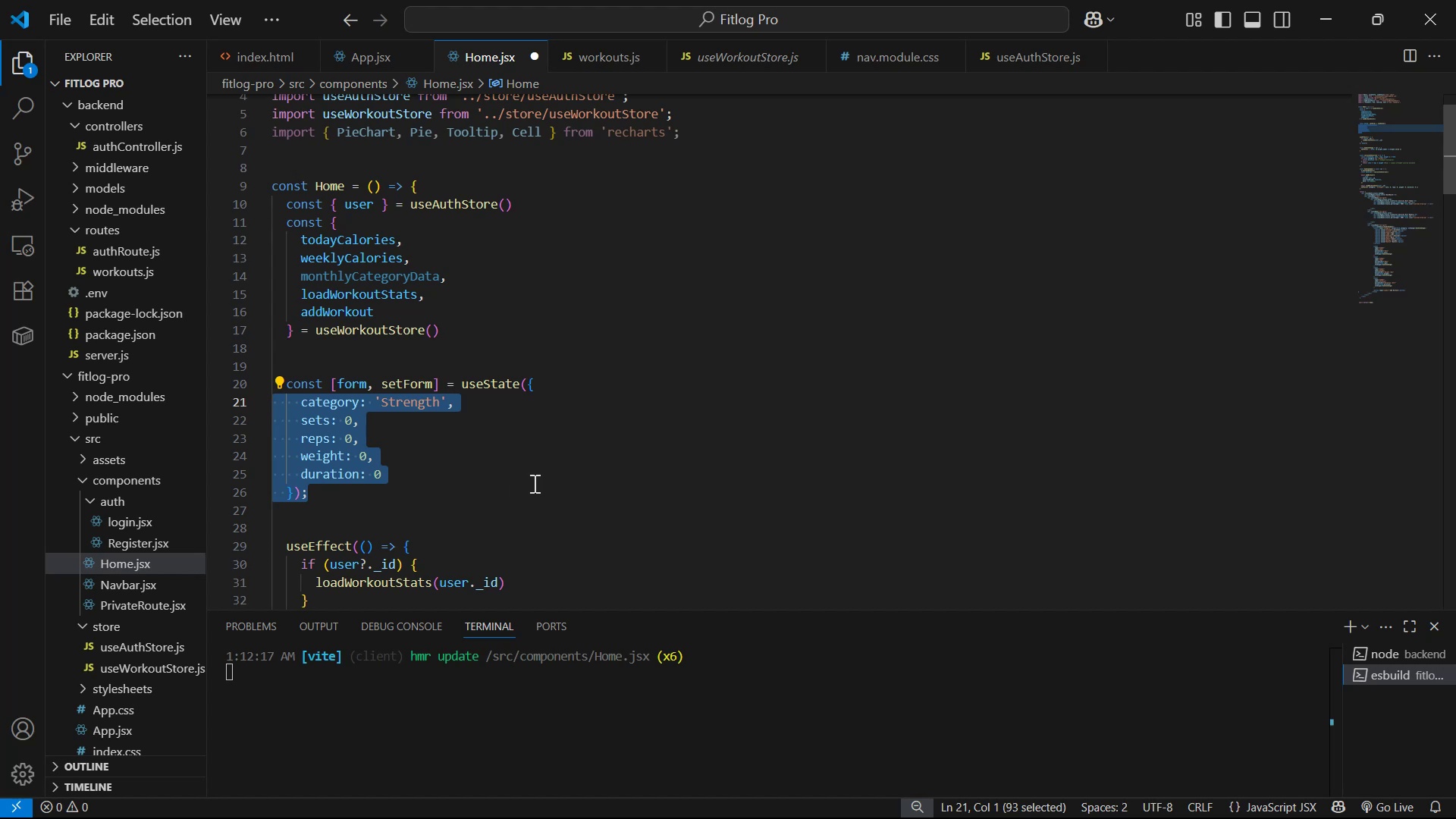 
key(Control+S)
 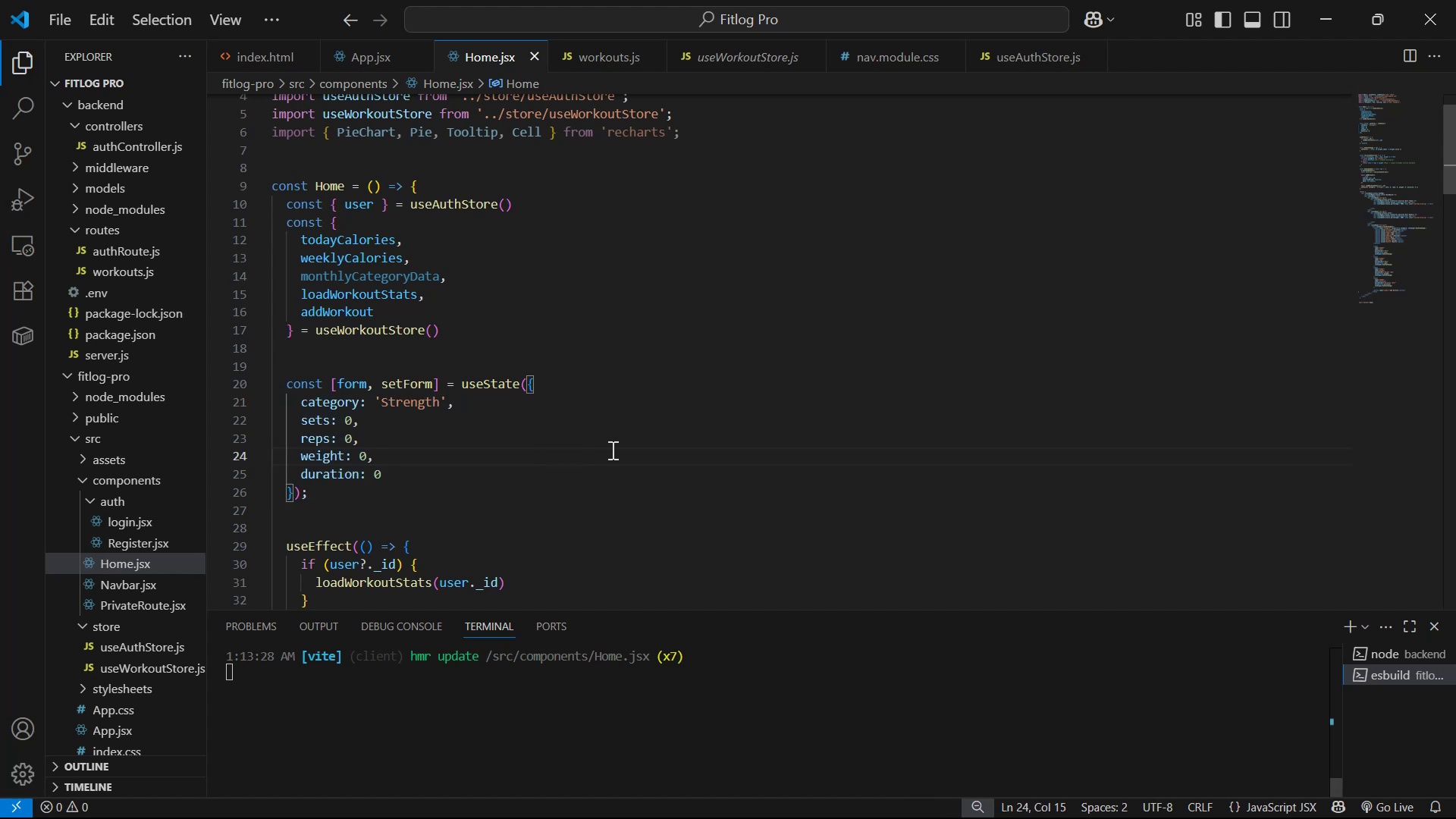 
hold_key(key=ControlLeft, duration=0.36)
 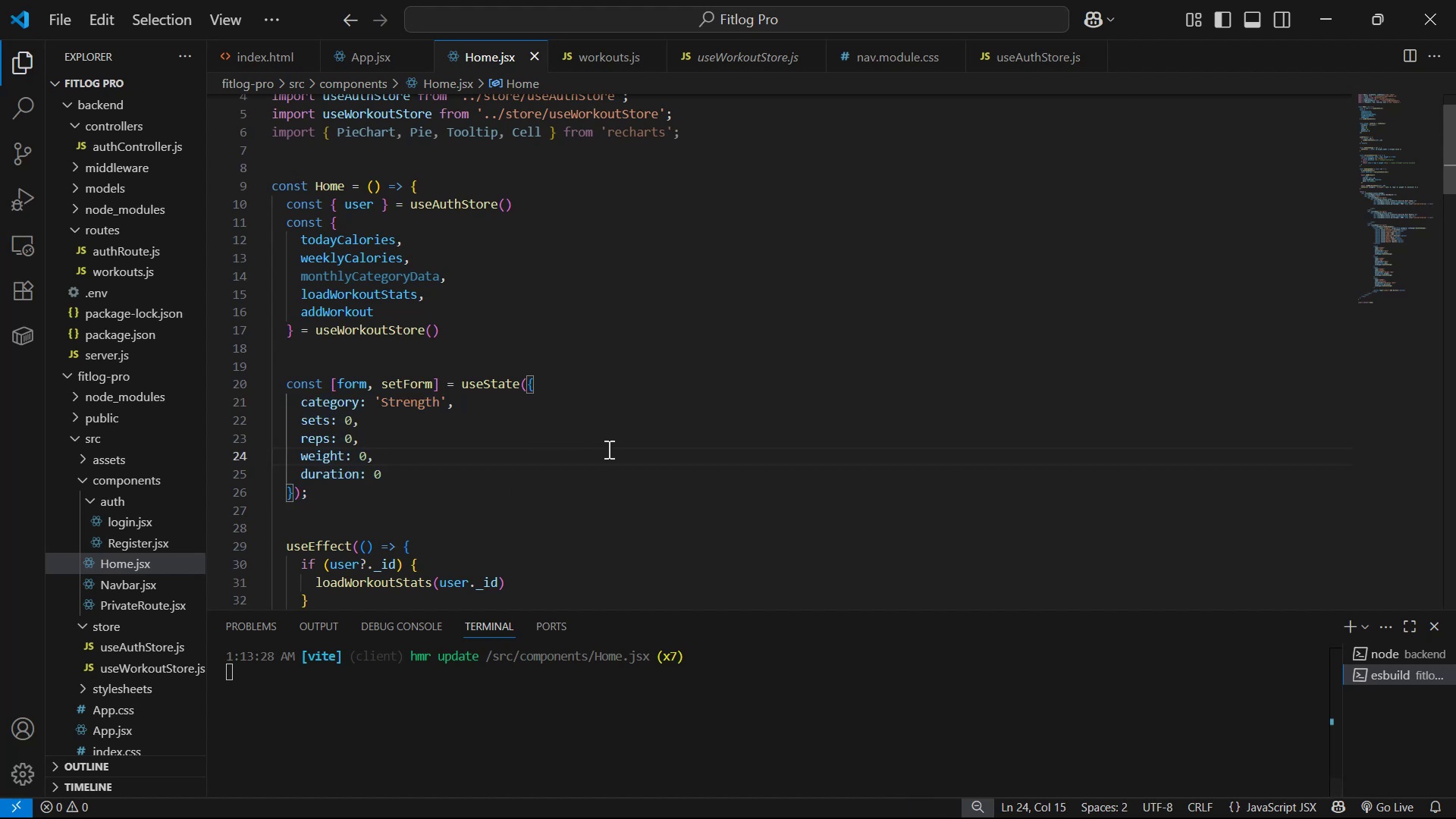 
key(Alt+AltLeft)
 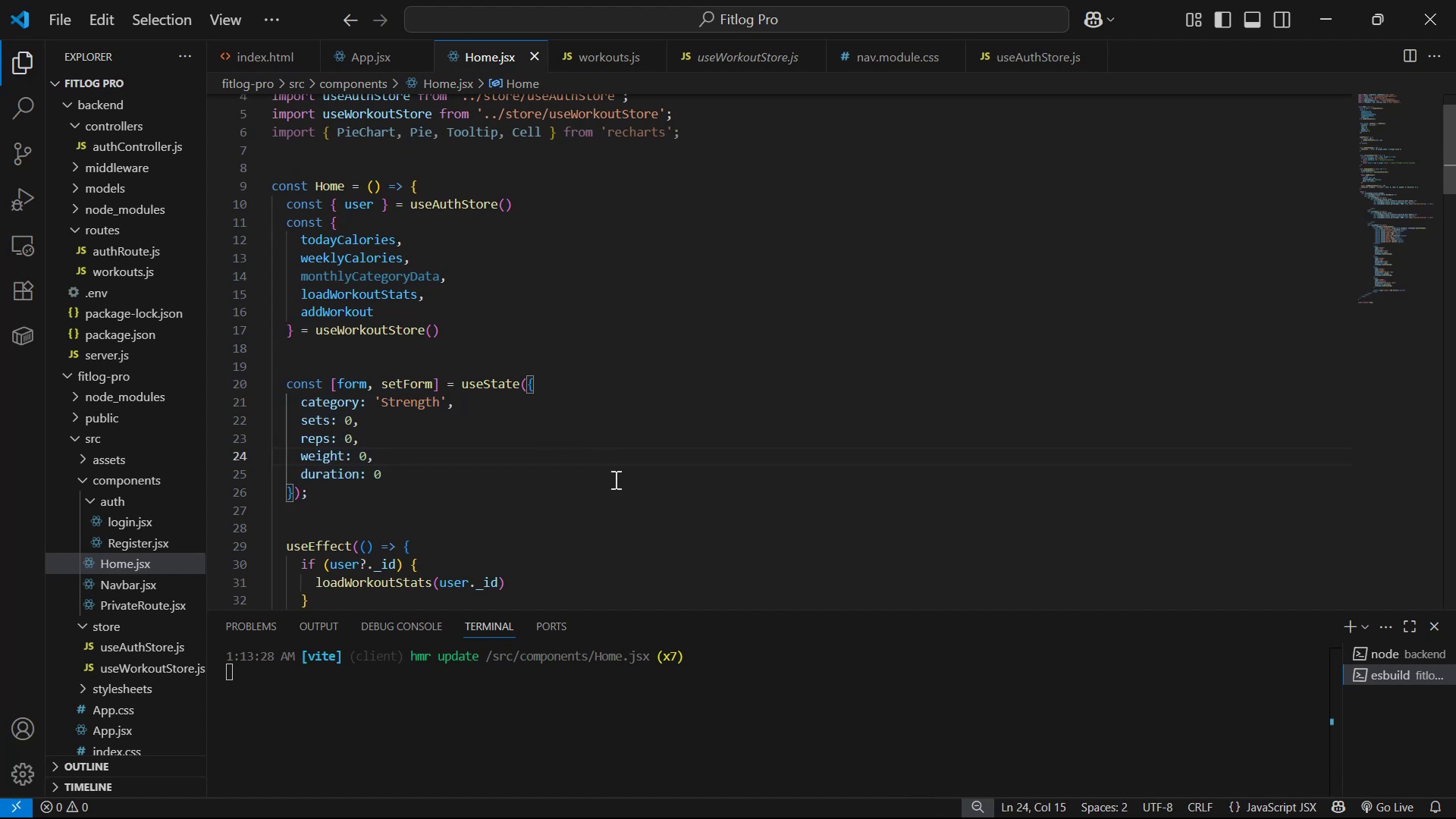 
key(Alt+Tab)
 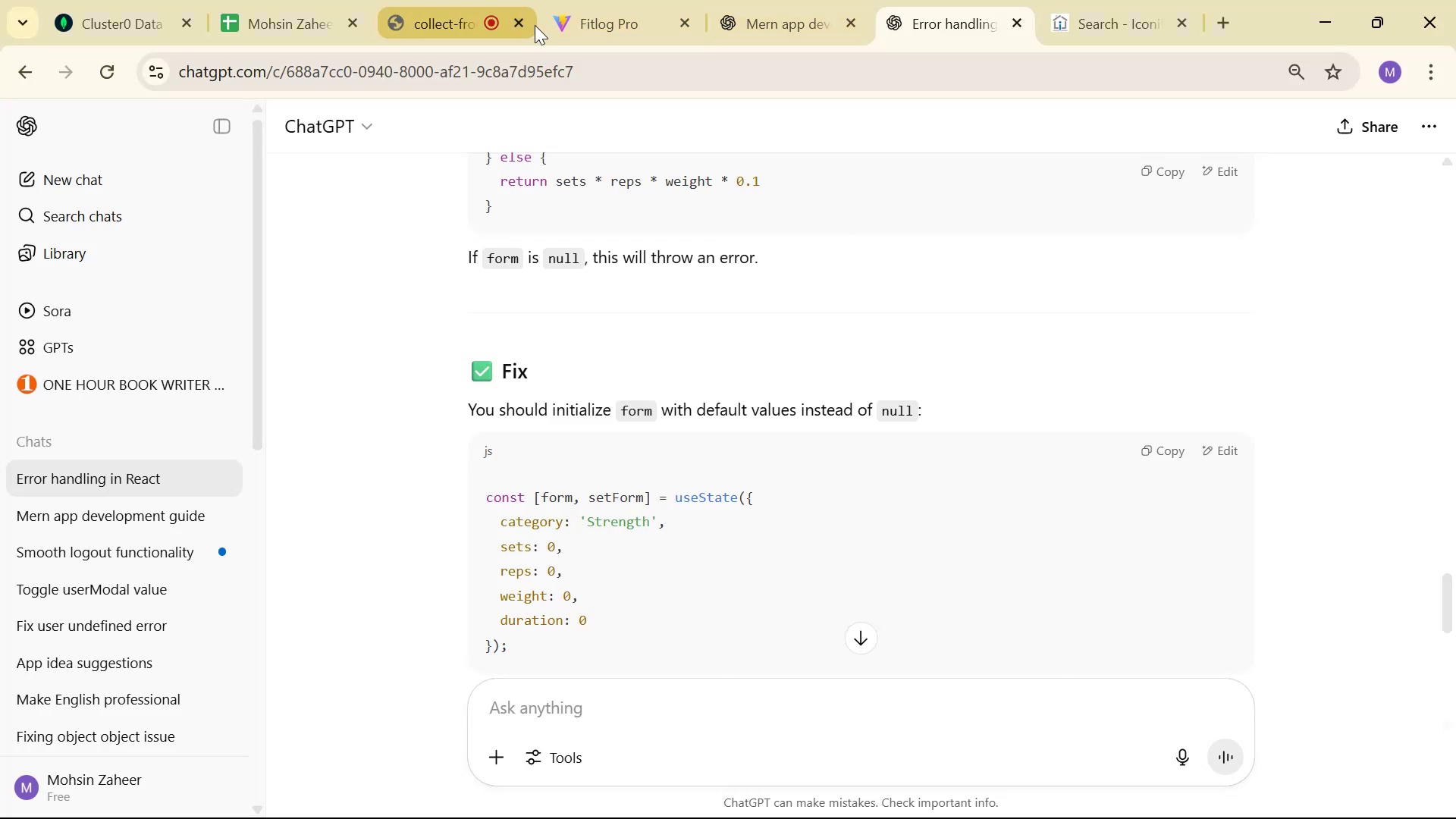 
left_click([652, 0])
 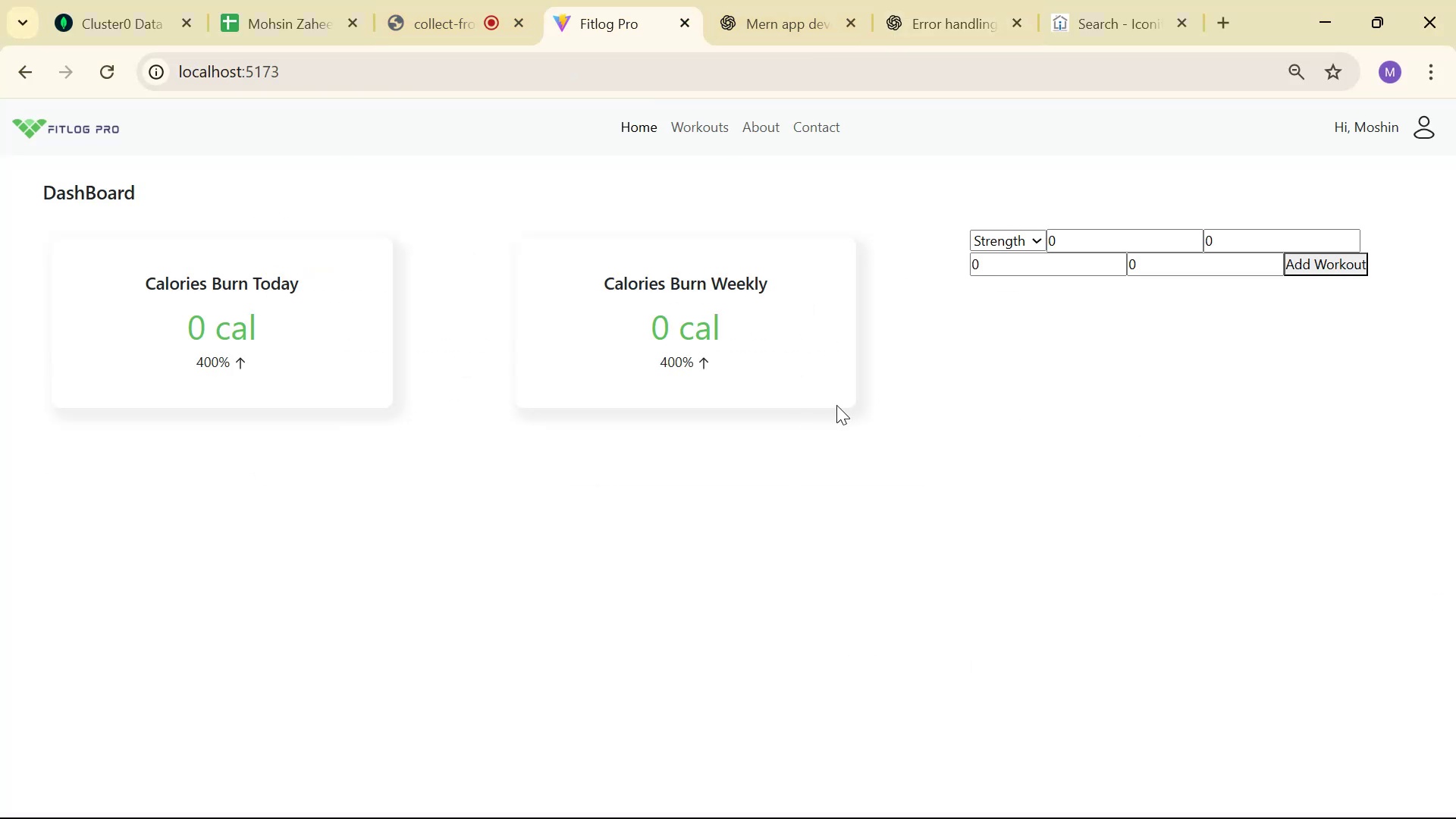 
double_click([1018, 238])
 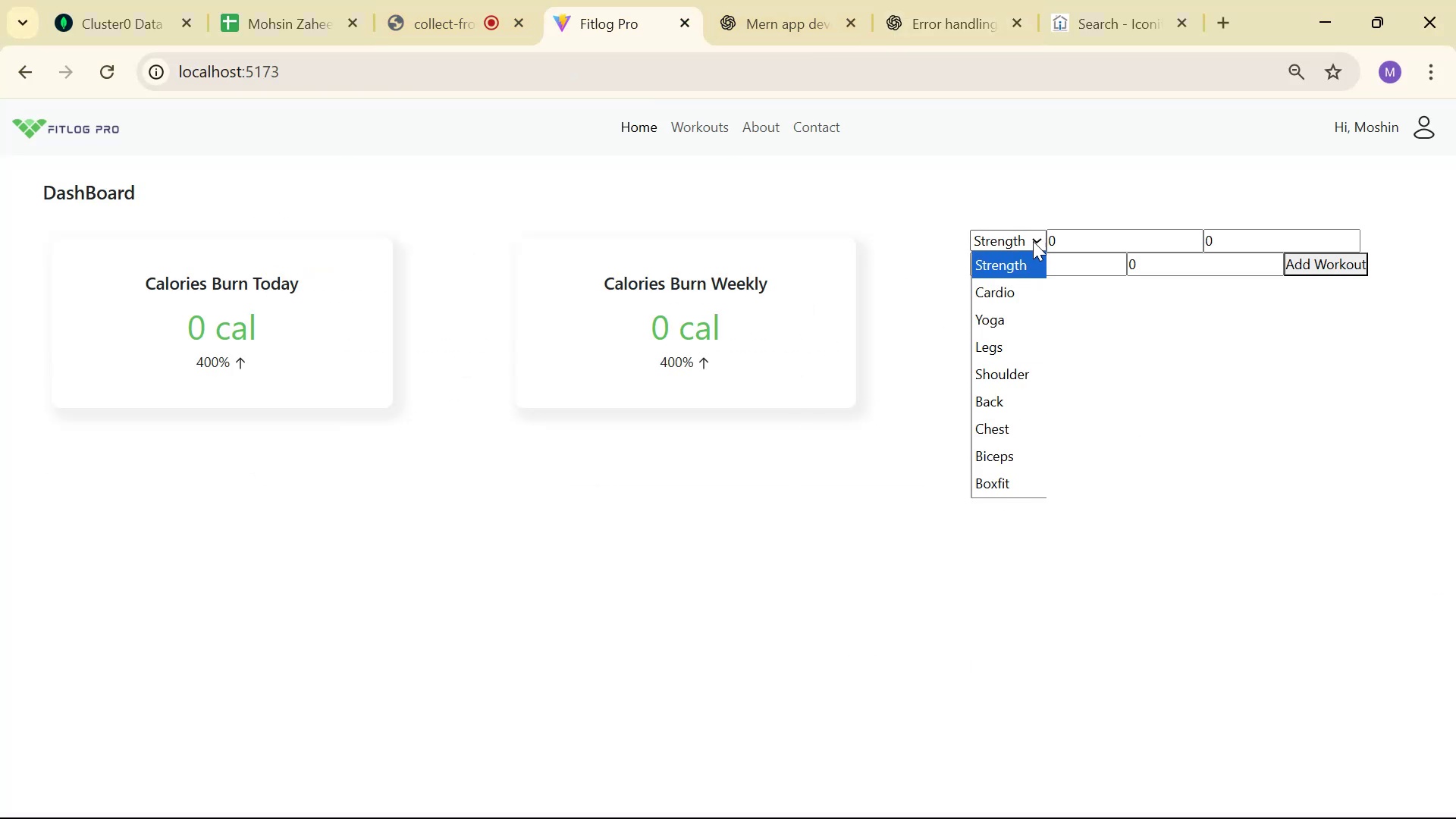 
left_click([1033, 240])
 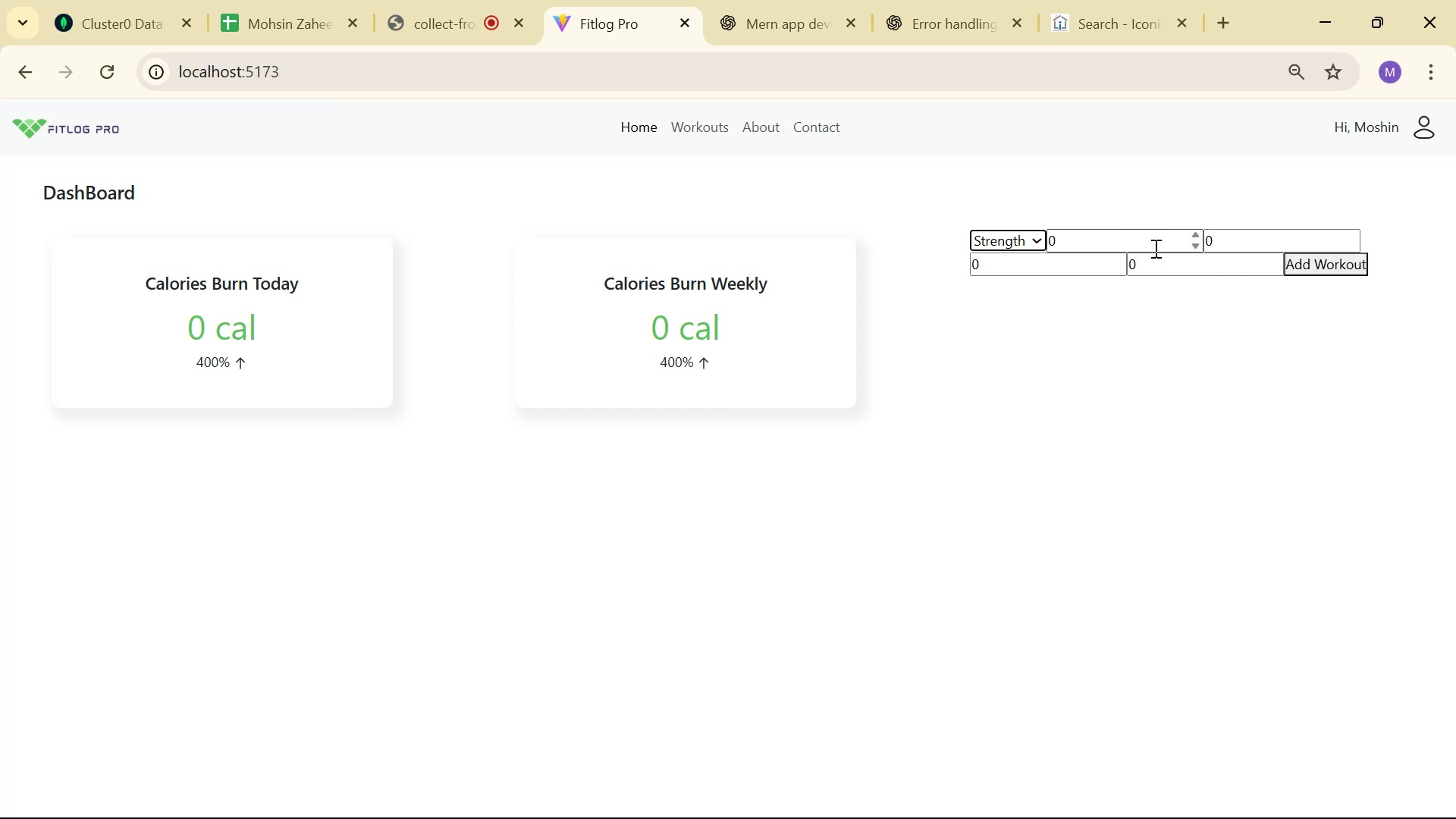 
double_click([1246, 240])
 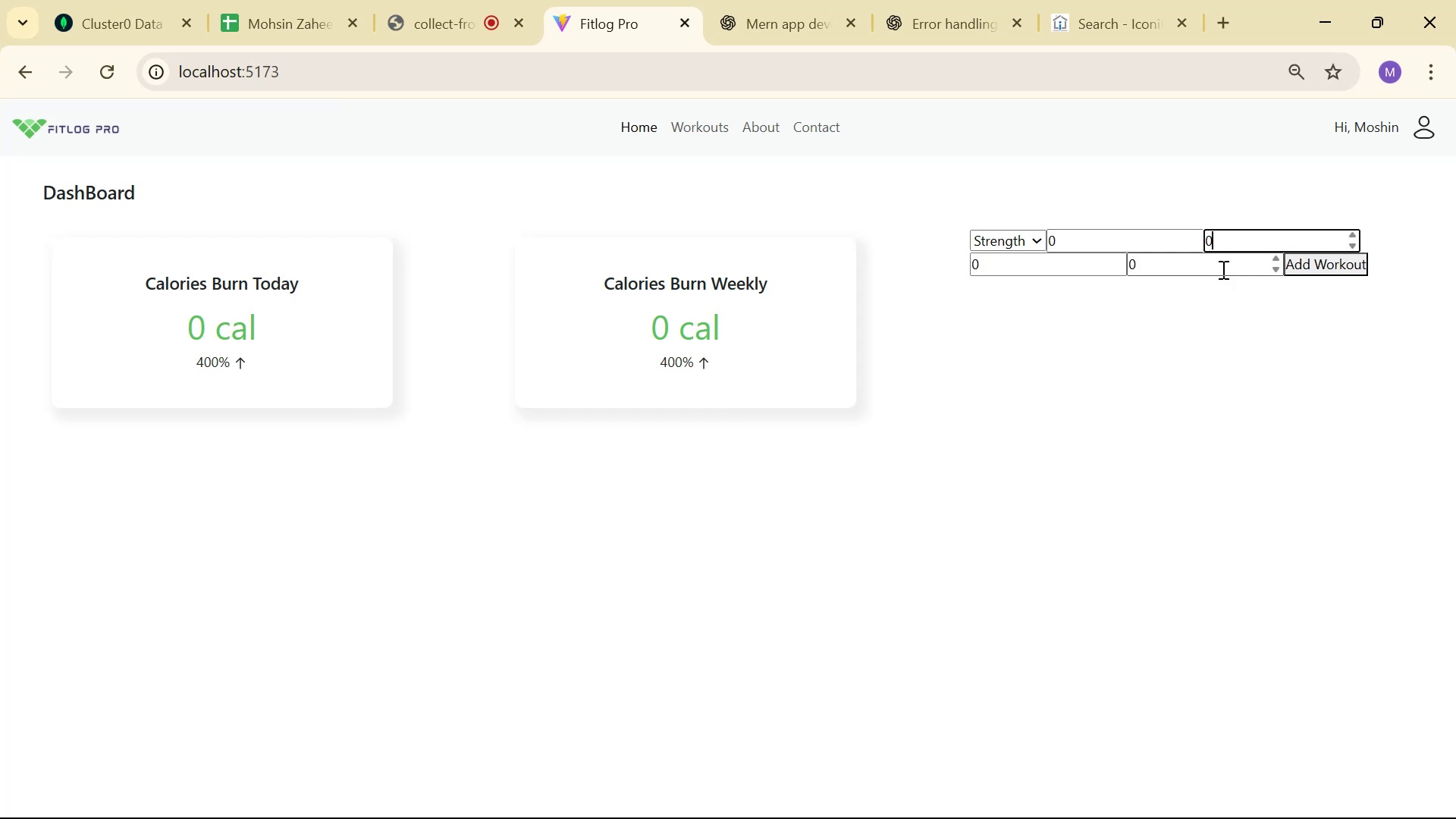 
triple_click([1222, 269])
 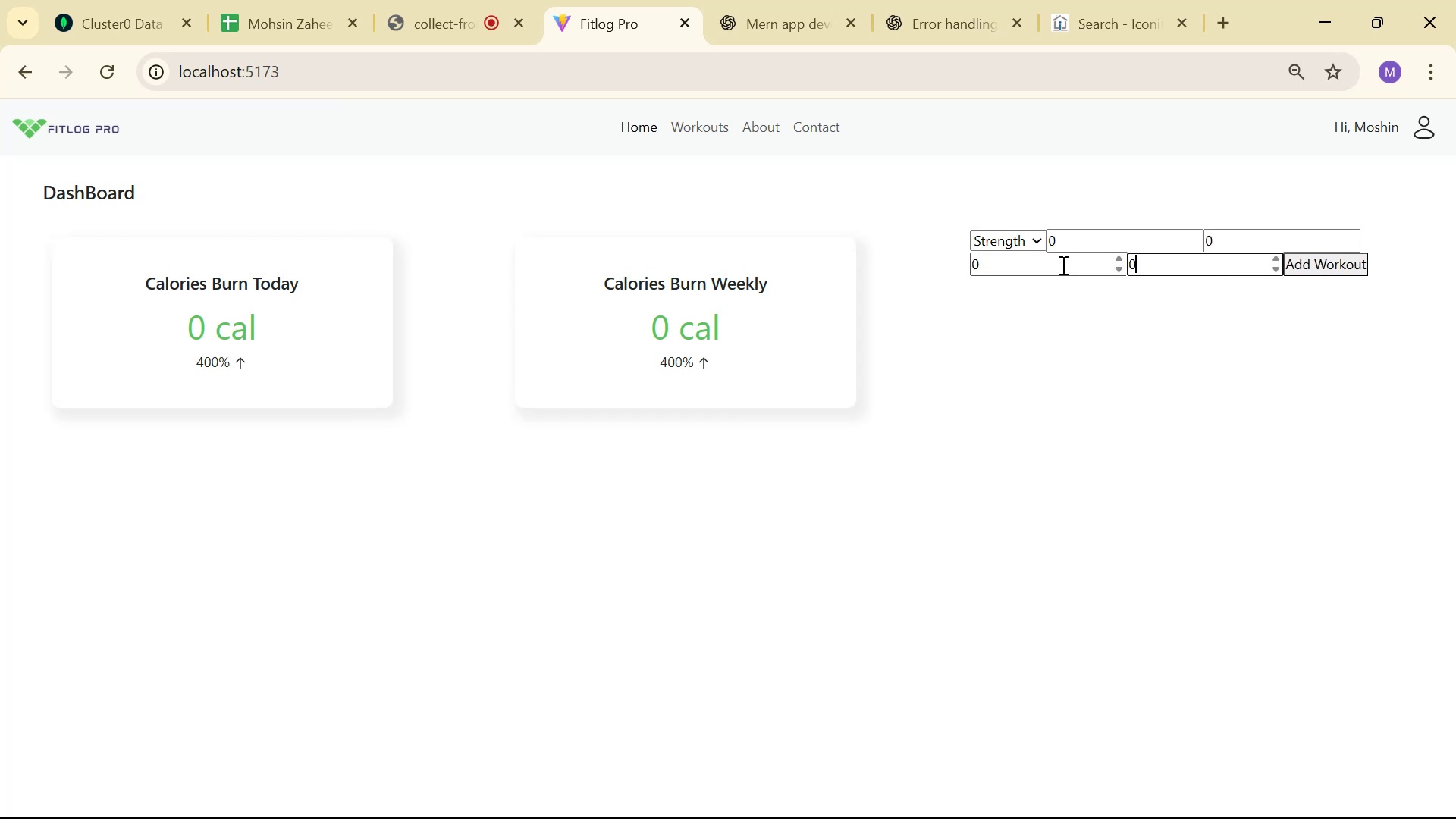 
triple_click([1059, 265])
 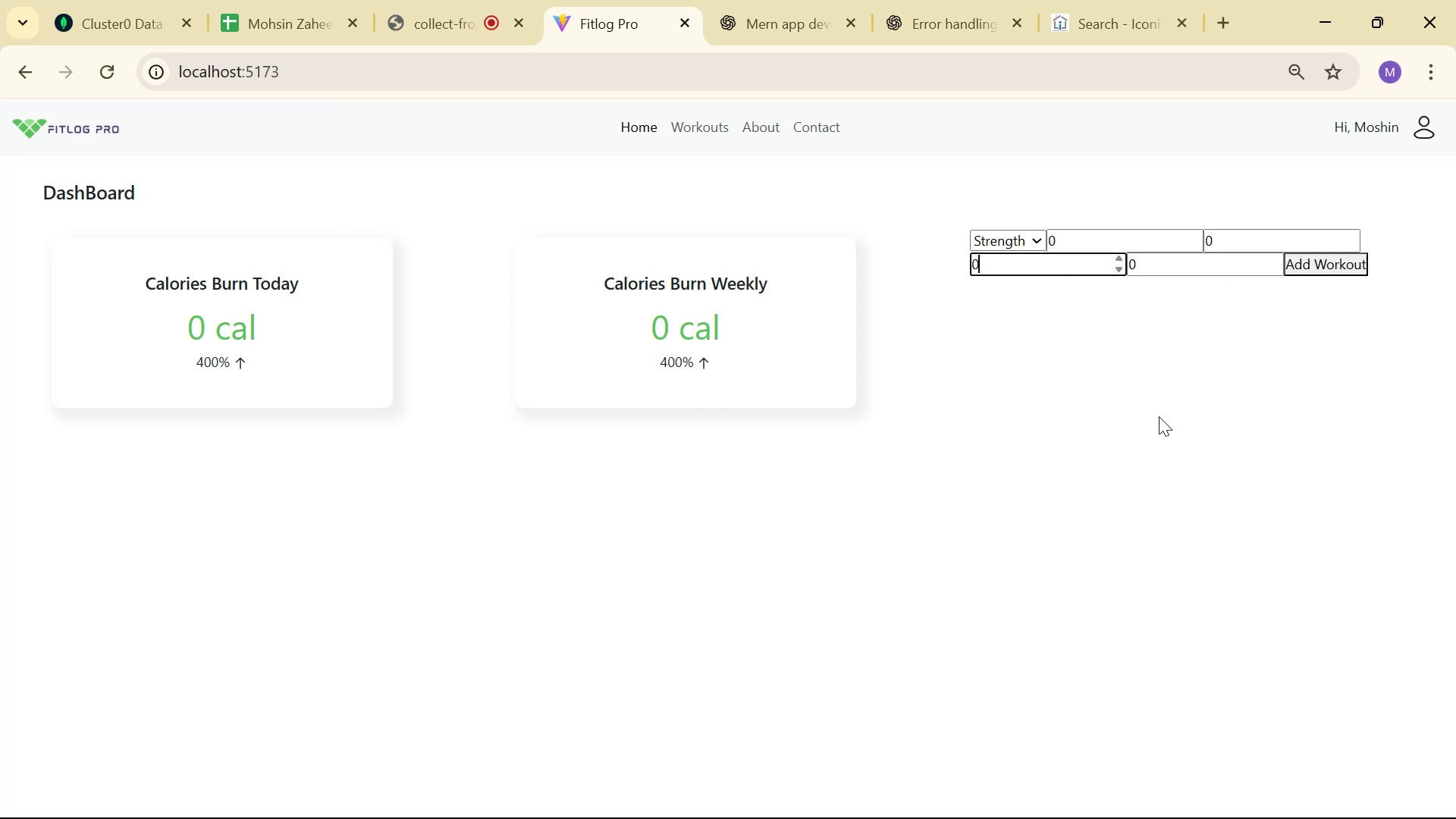 
left_click([1156, 417])
 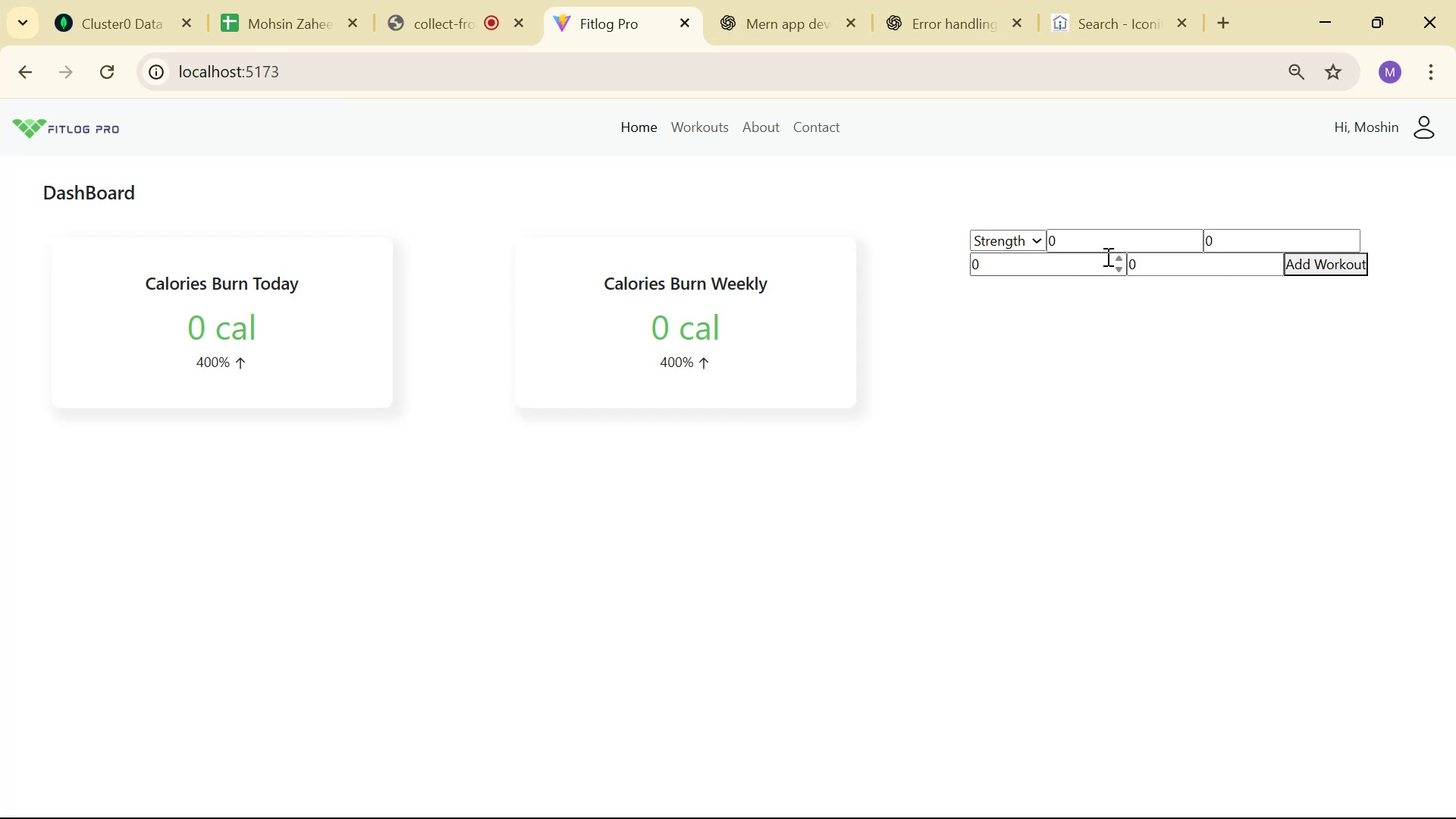 
double_click([1104, 243])
 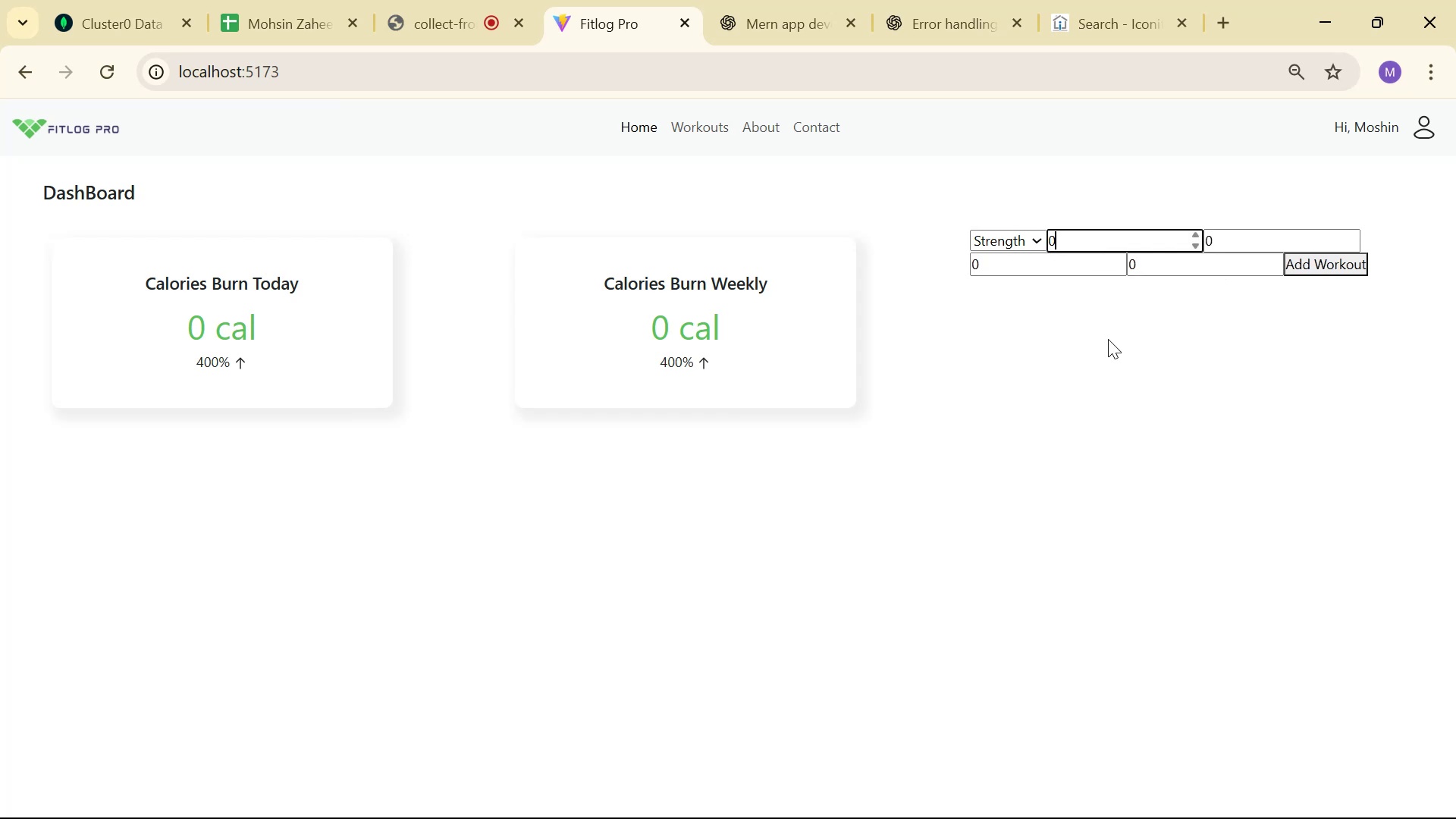 
triple_click([1102, 362])
 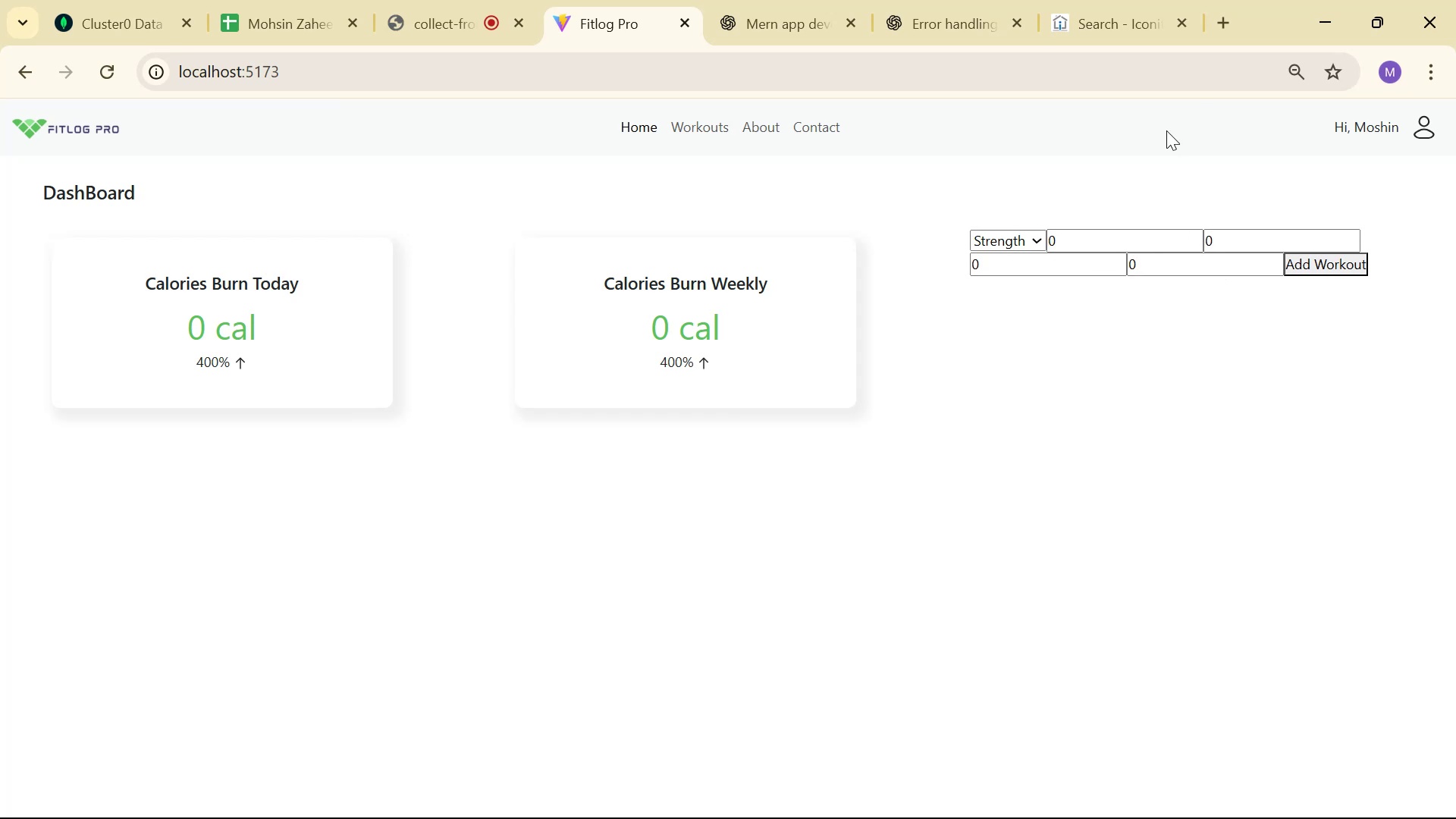 
double_click([1115, 246])
 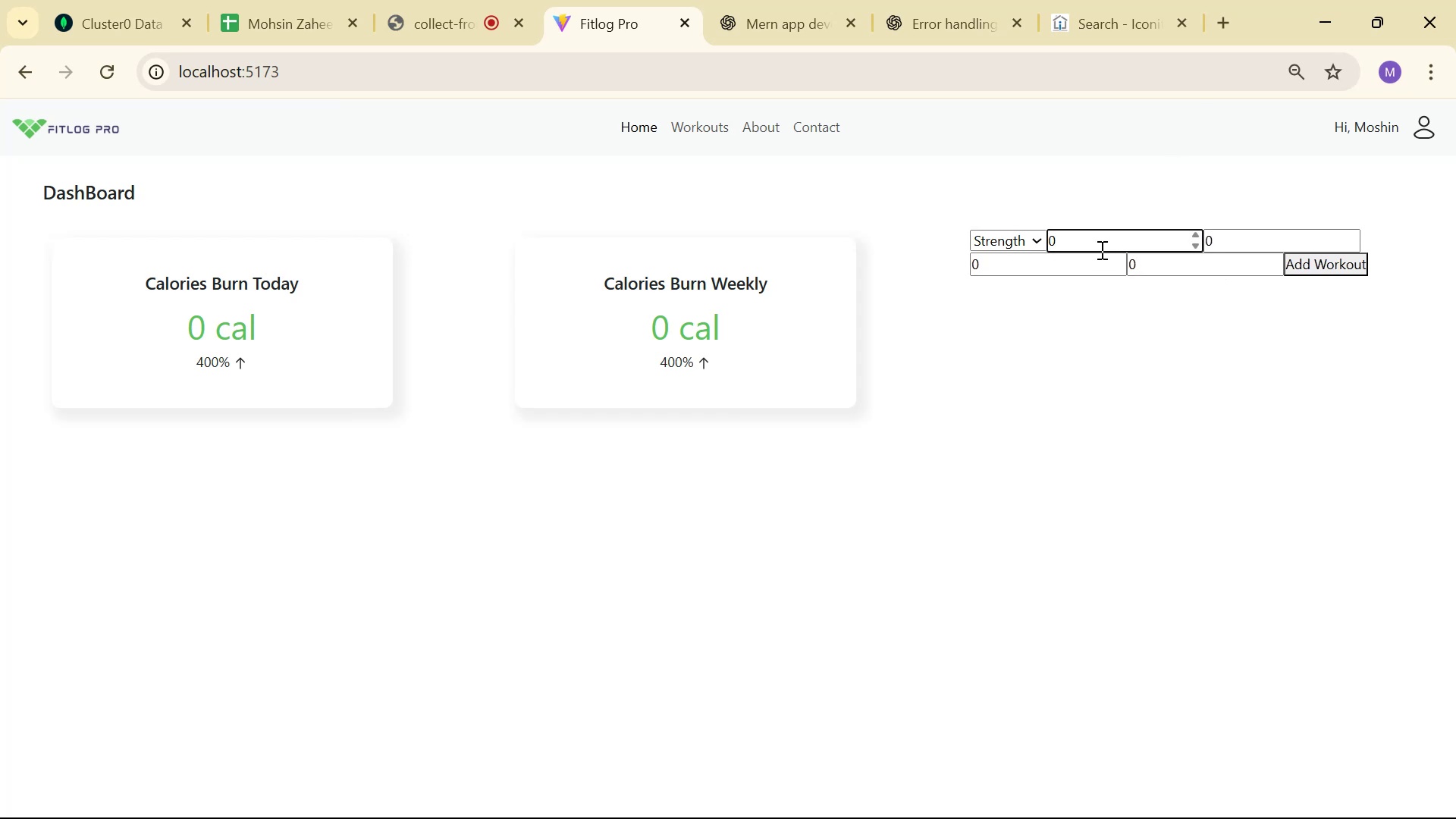 
key(Backspace)
 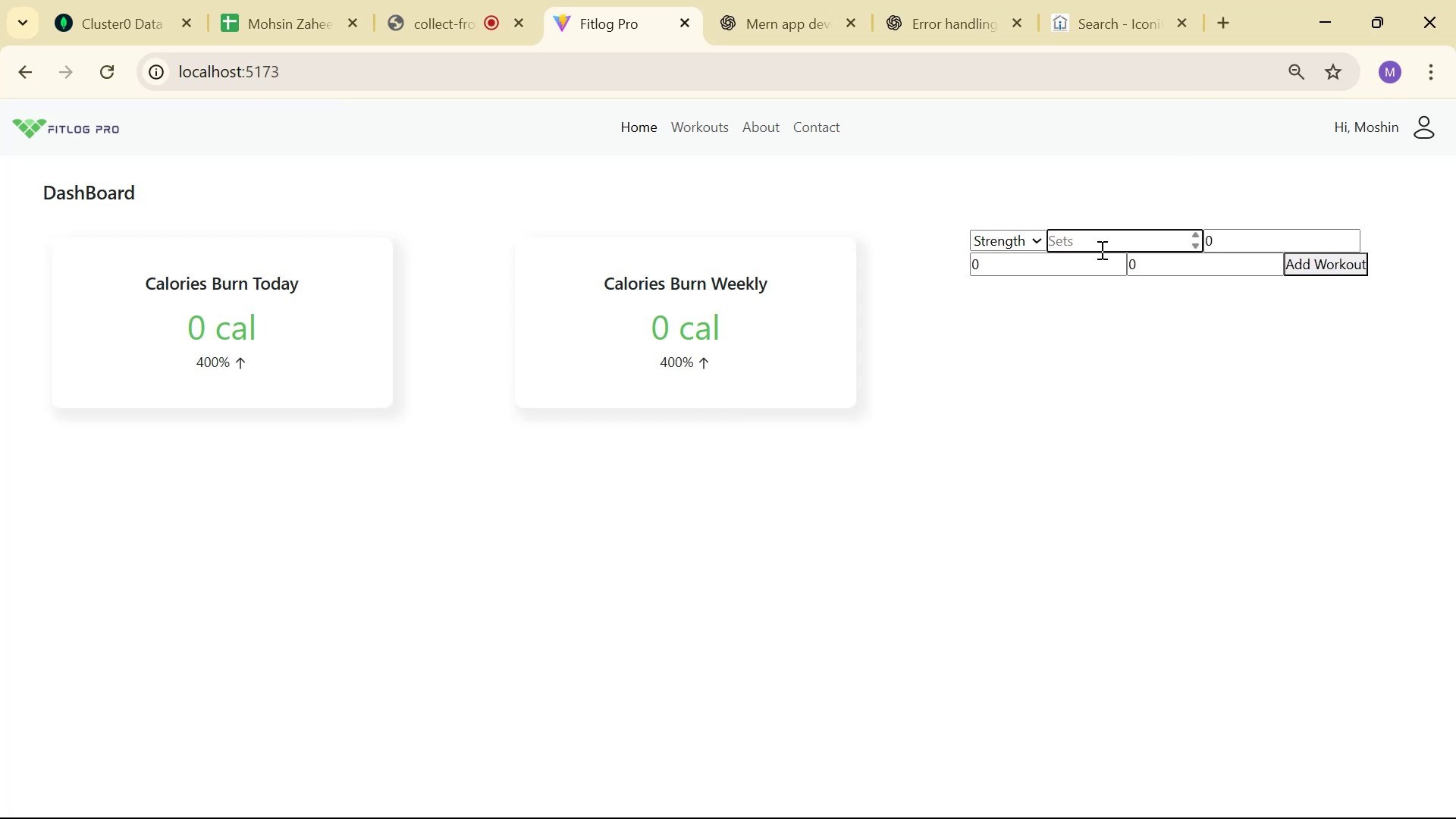 
key(Backspace)
 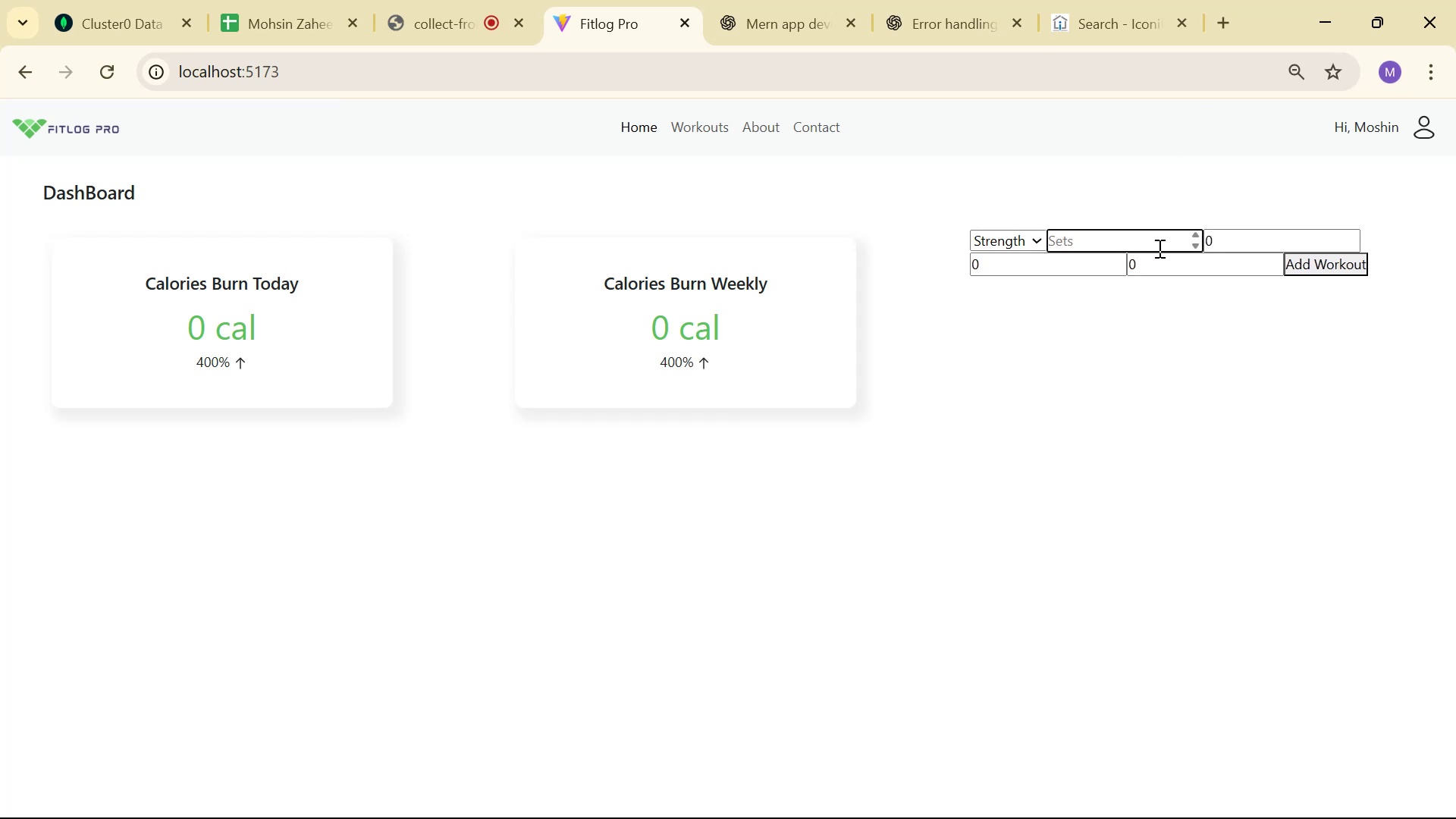 
left_click([1285, 237])
 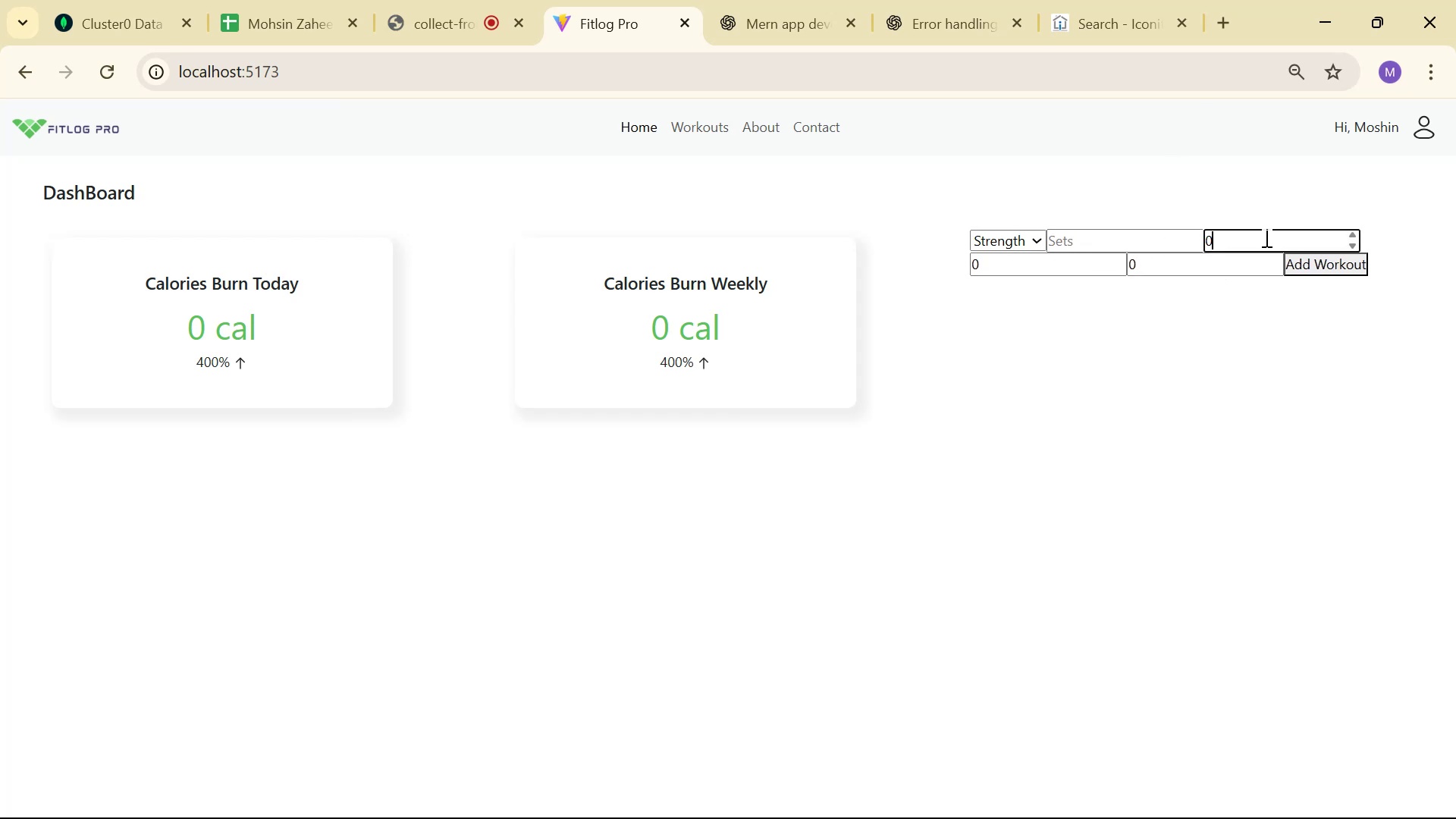 
key(Backspace)
 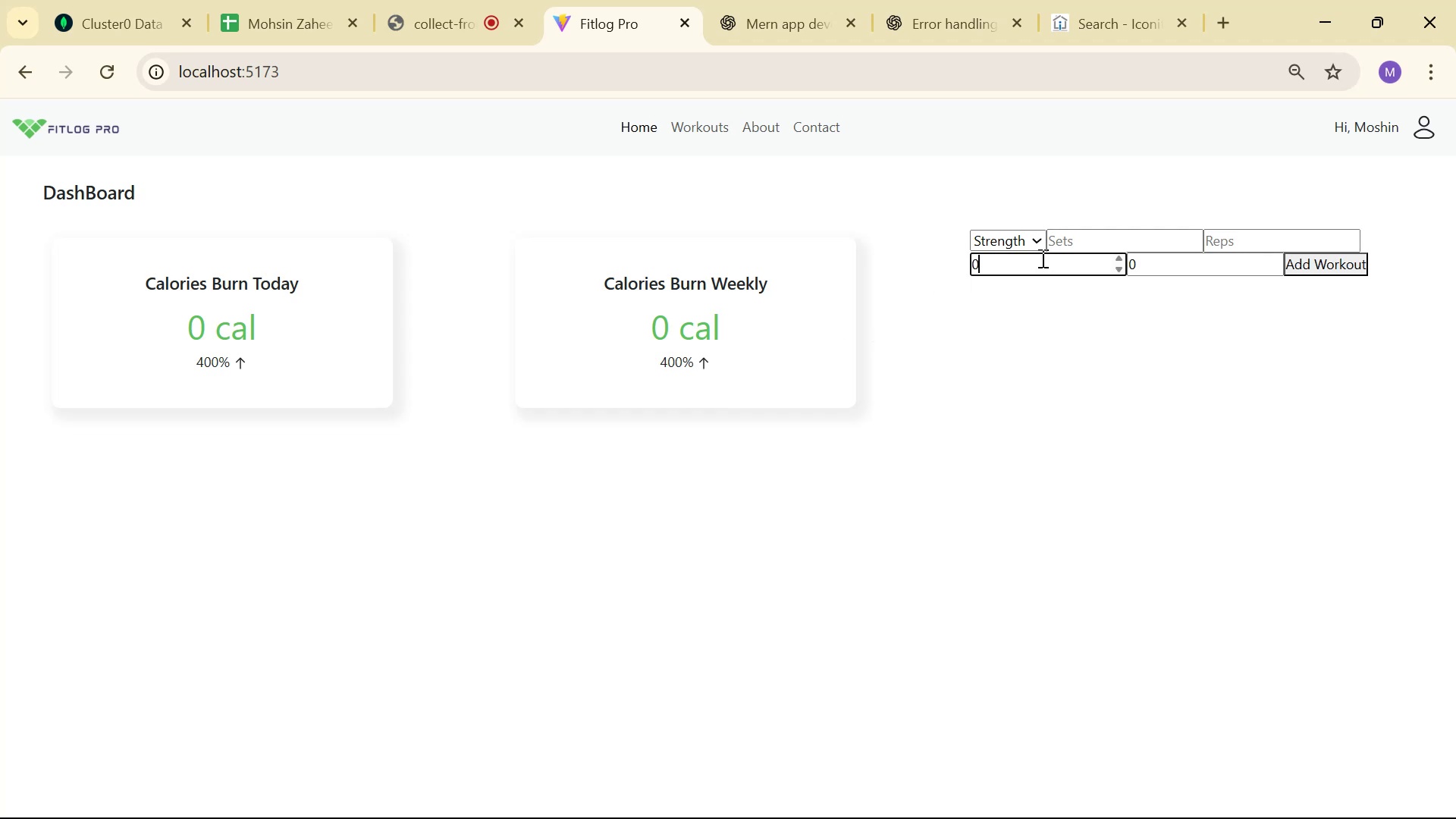 
key(Backspace)
 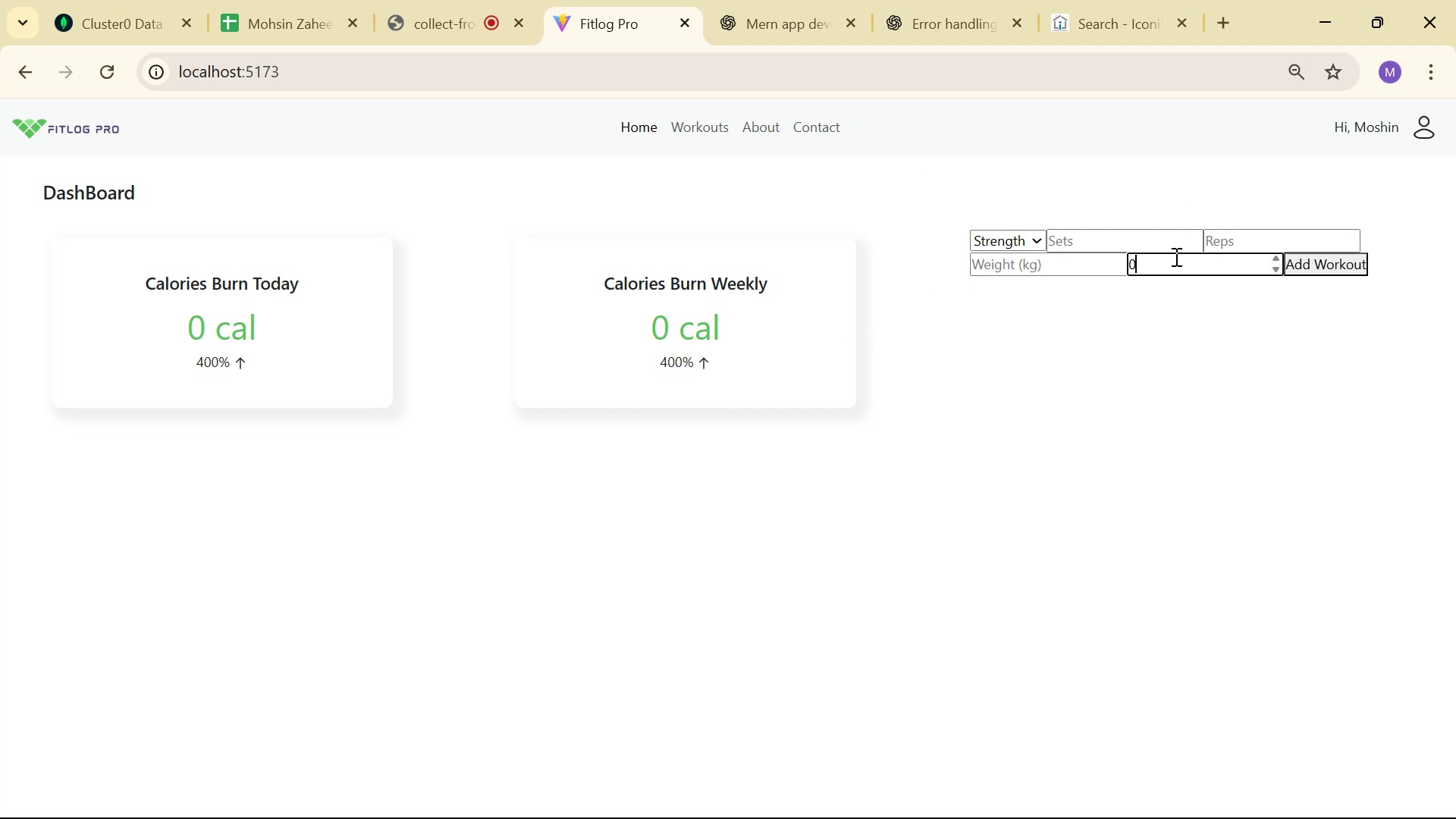 
key(Backspace)
 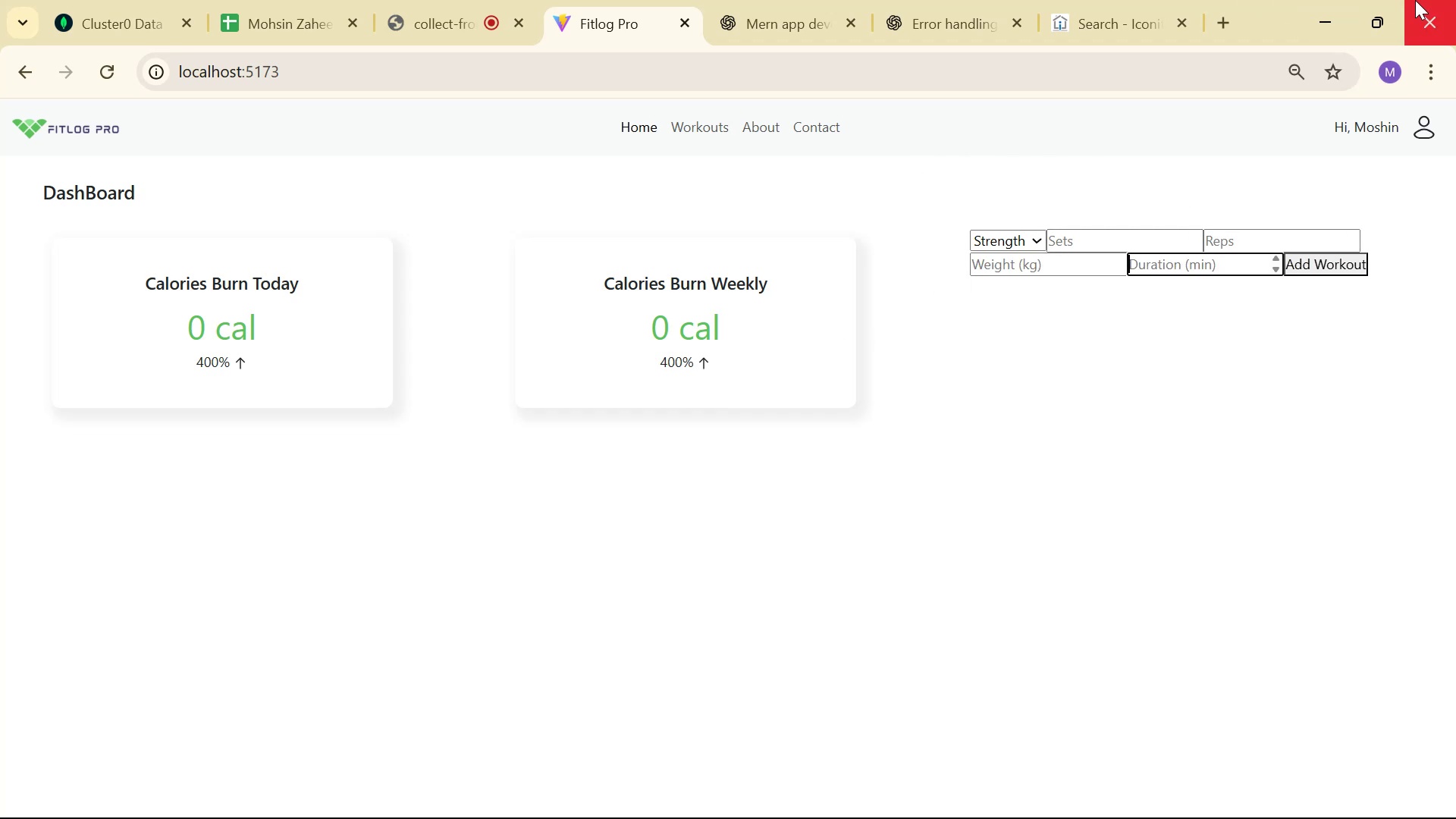 
wait(6.2)
 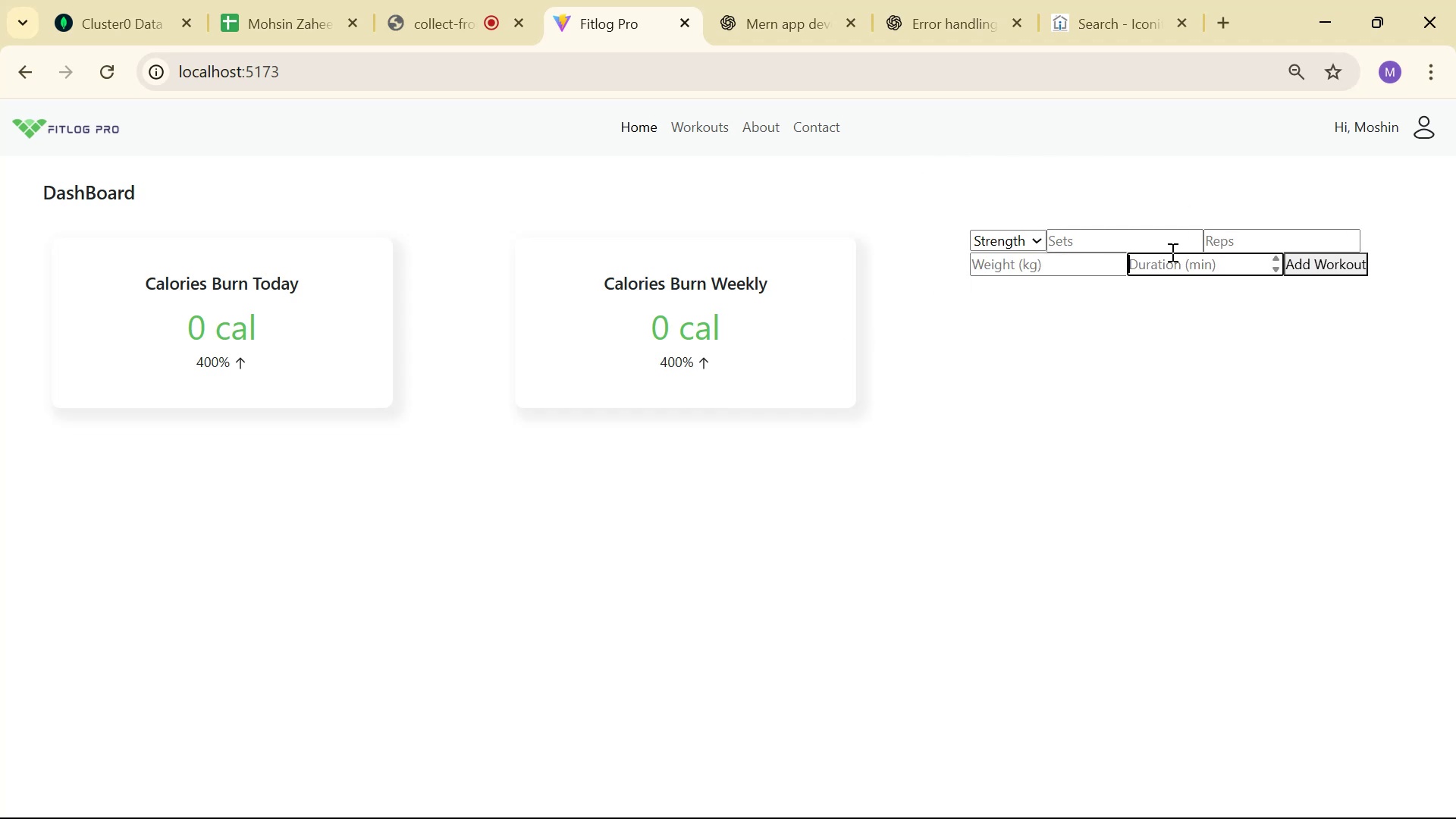 
key(Alt+Tab)
 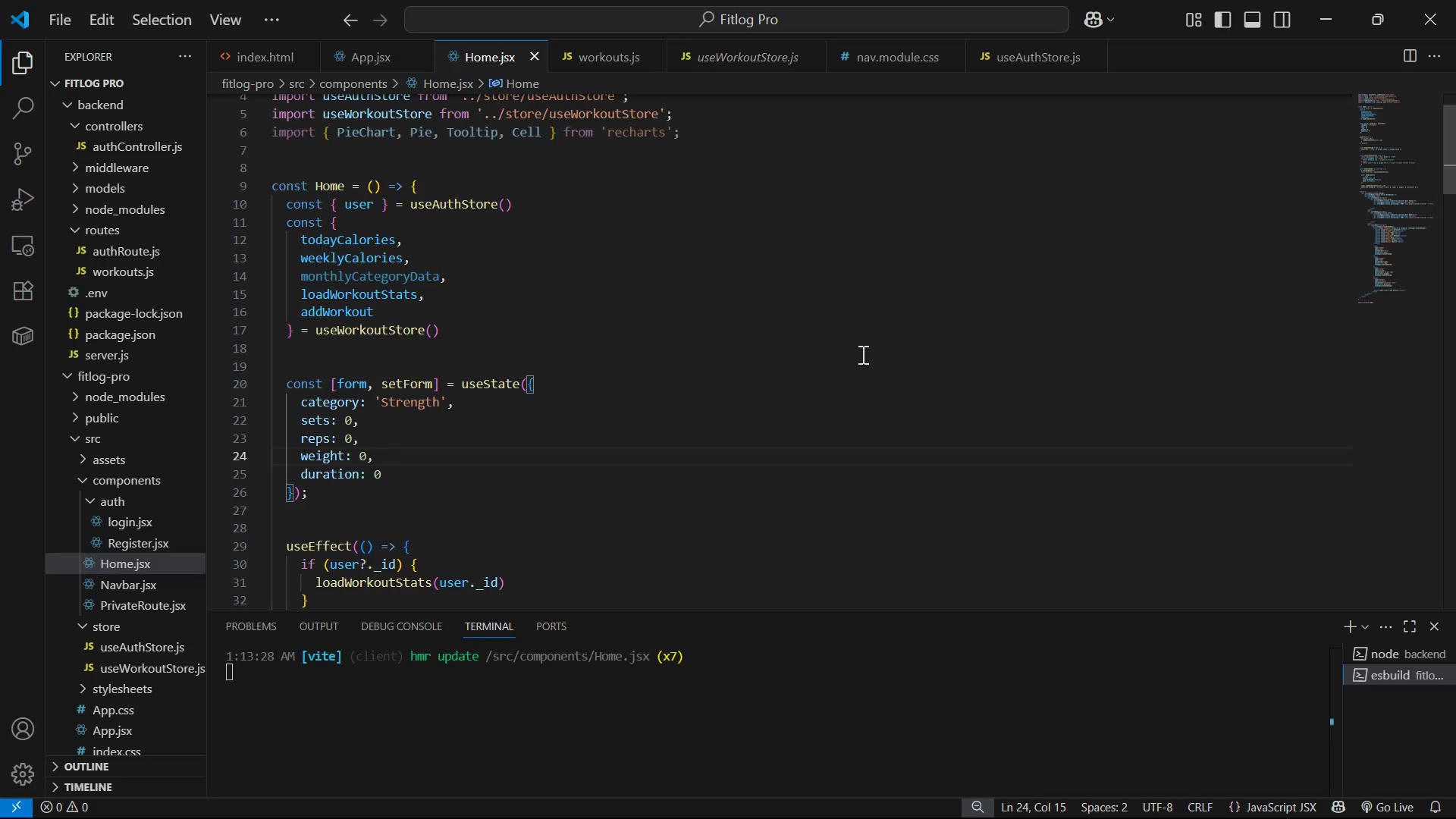 
scroll: coordinate [1024, 353], scroll_direction: down, amount: 8.0
 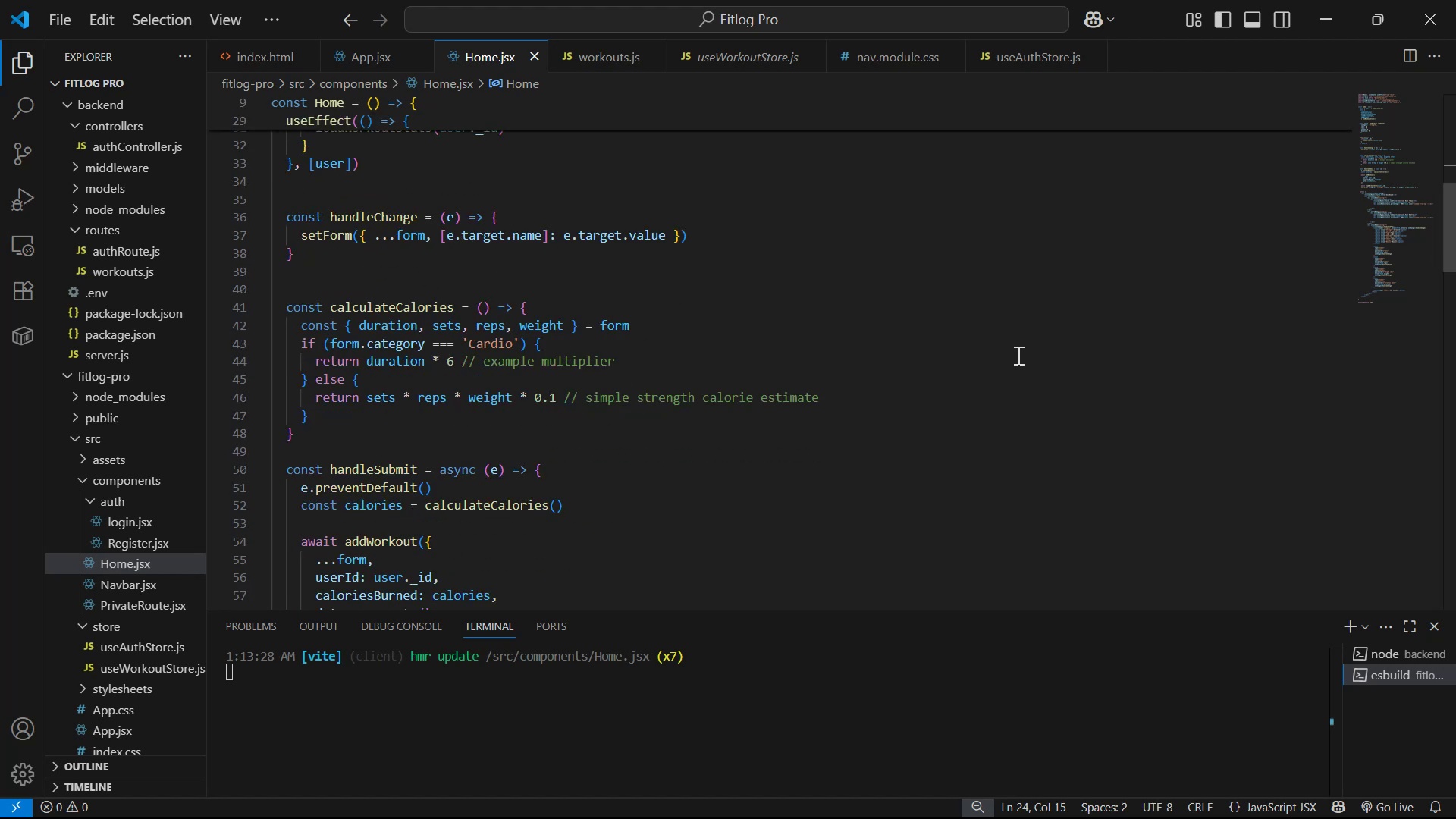 
scroll: coordinate [1004, 356], scroll_direction: down, amount: 2.0
 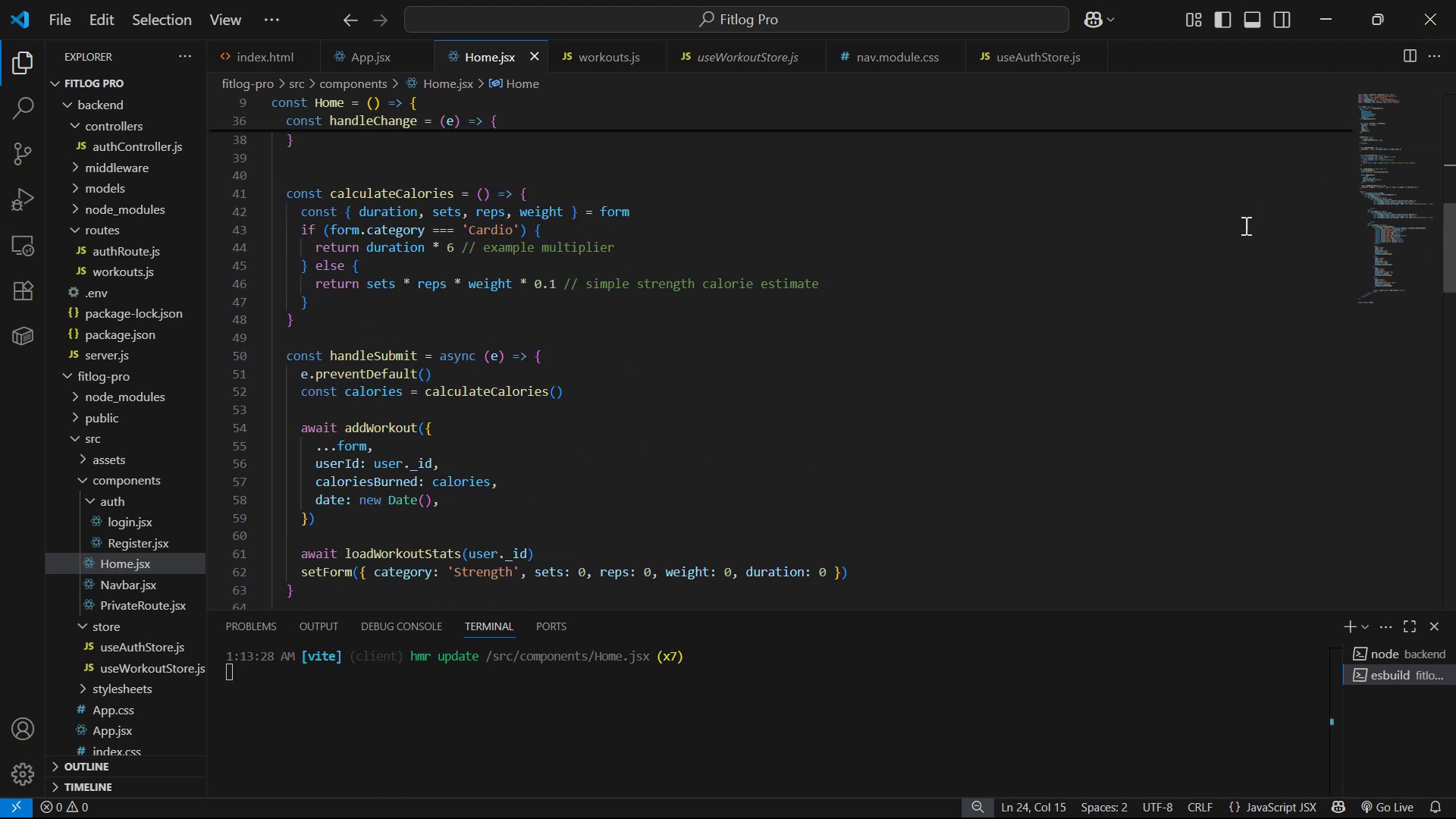 
wait(12.63)
 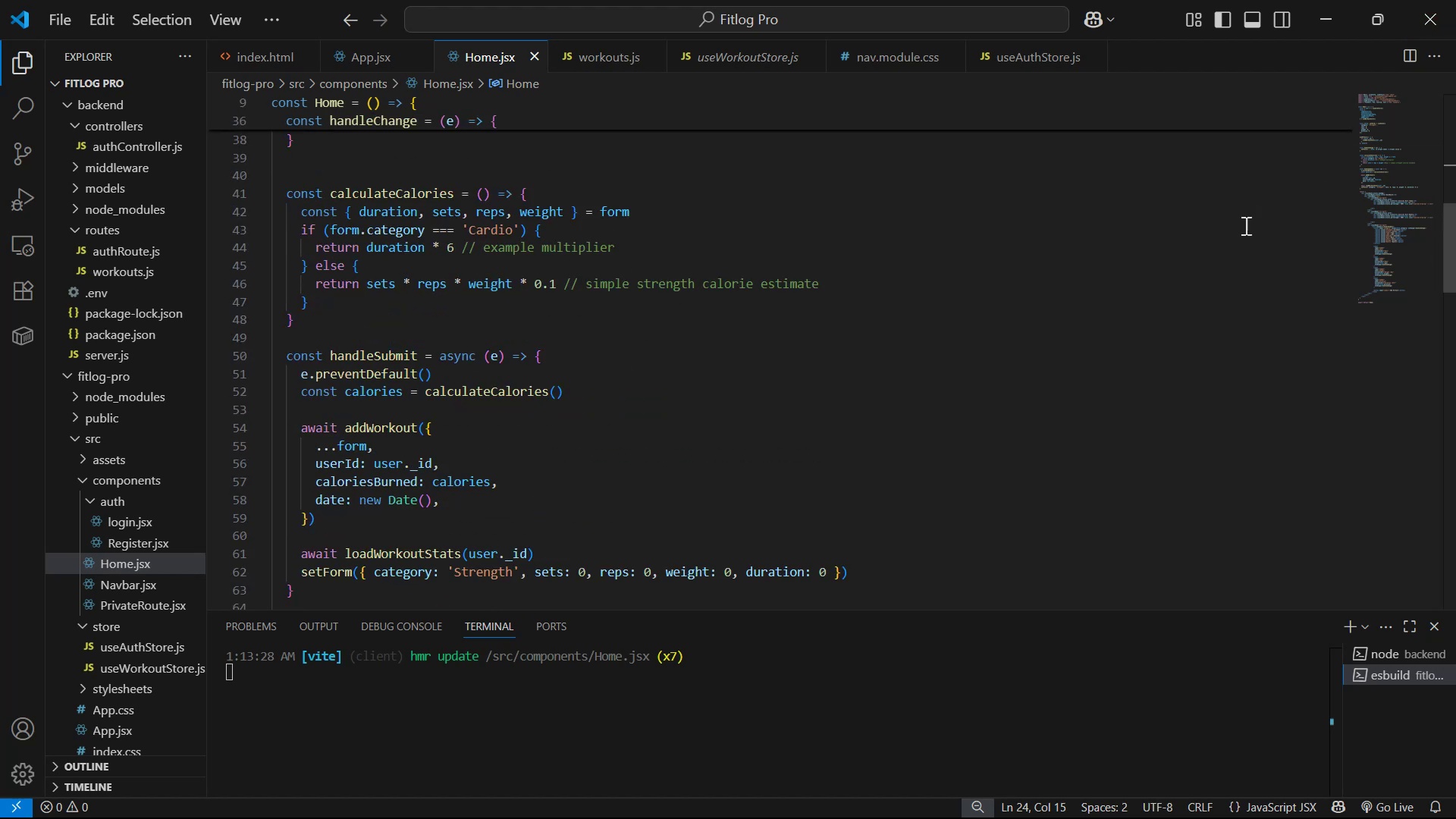 
scroll: coordinate [1154, 281], scroll_direction: down, amount: 12.0
 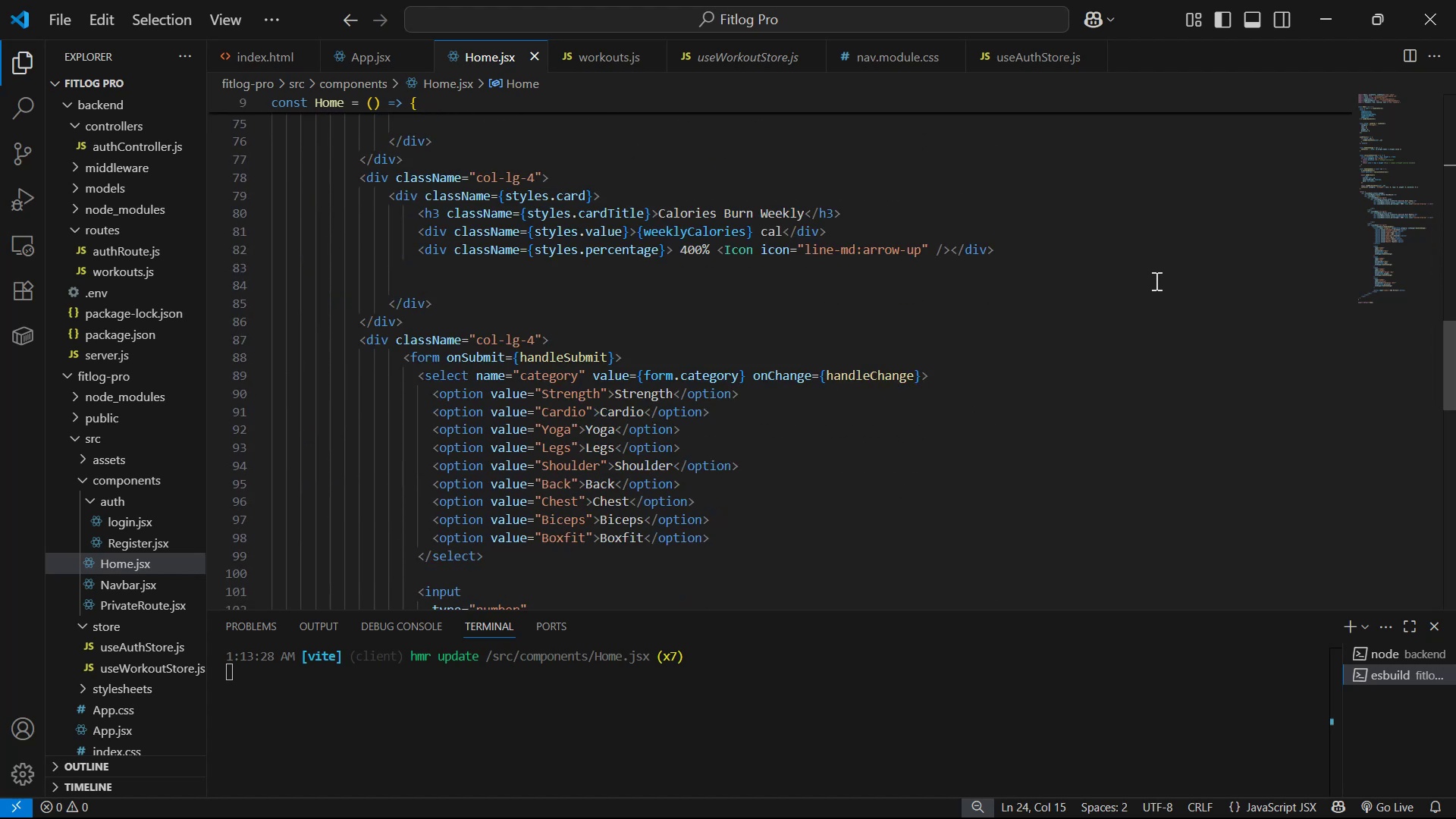 
key(Alt+AltLeft)
 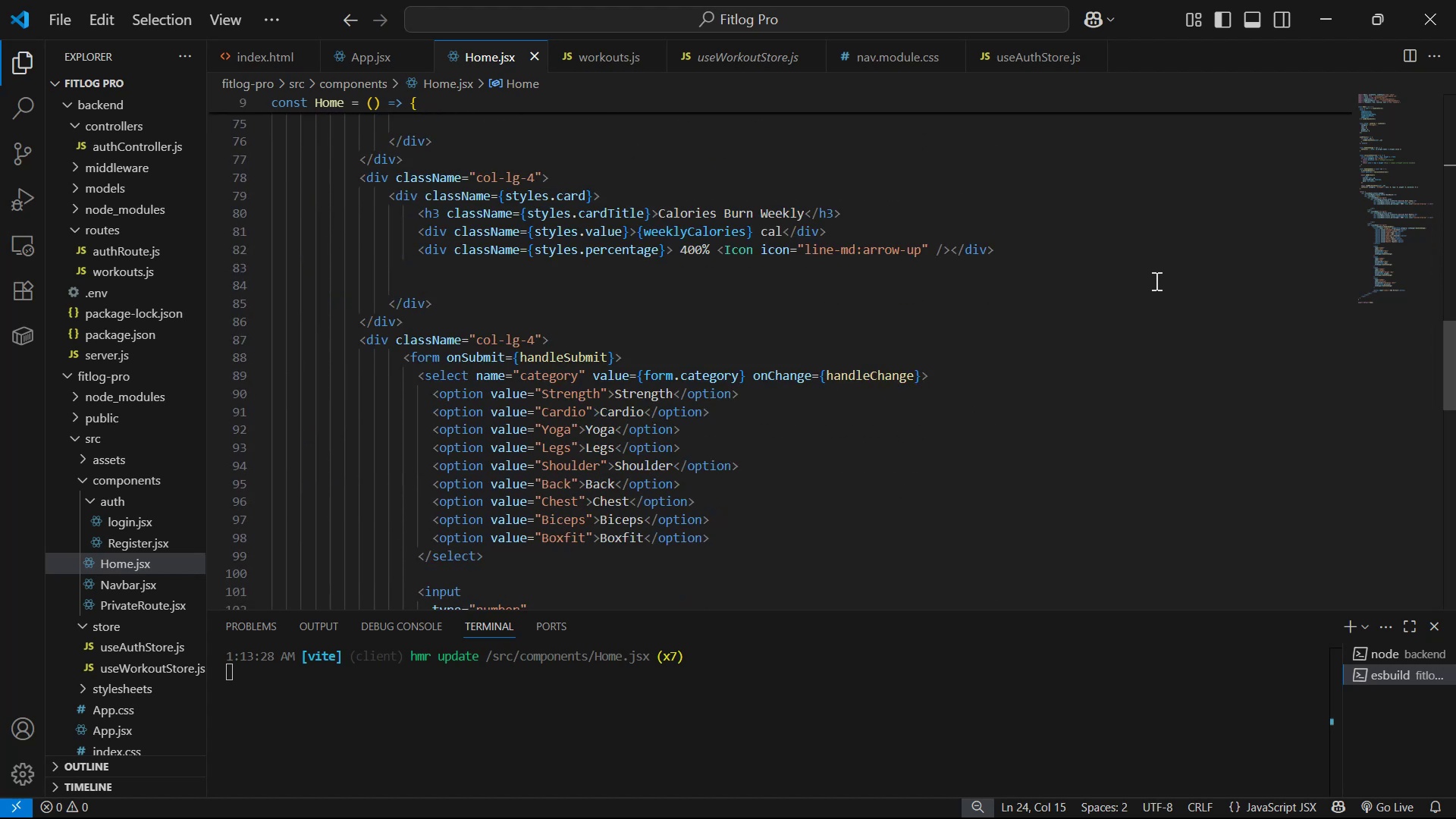 
key(Alt+Tab)
 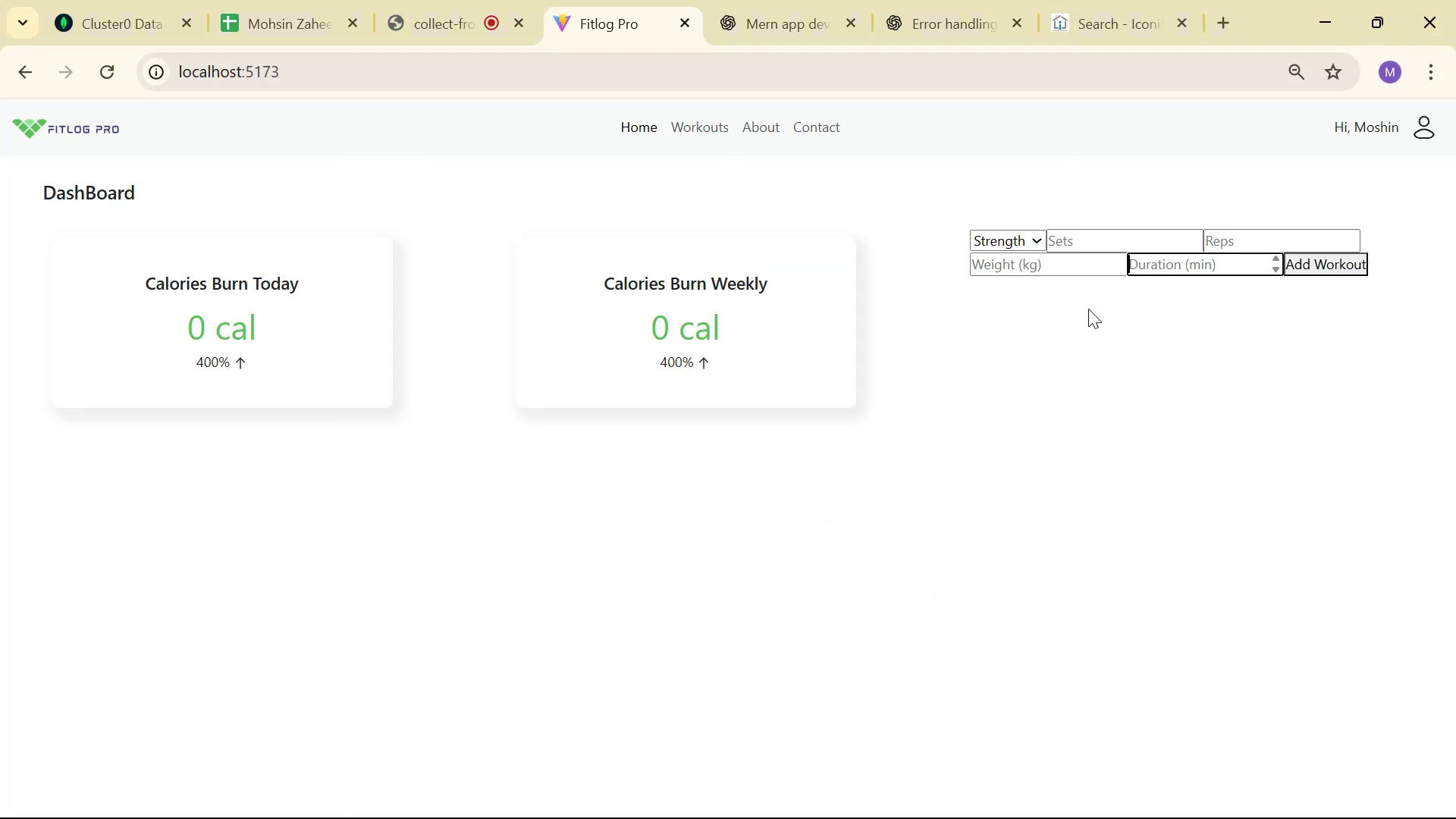 
key(Alt+AltLeft)
 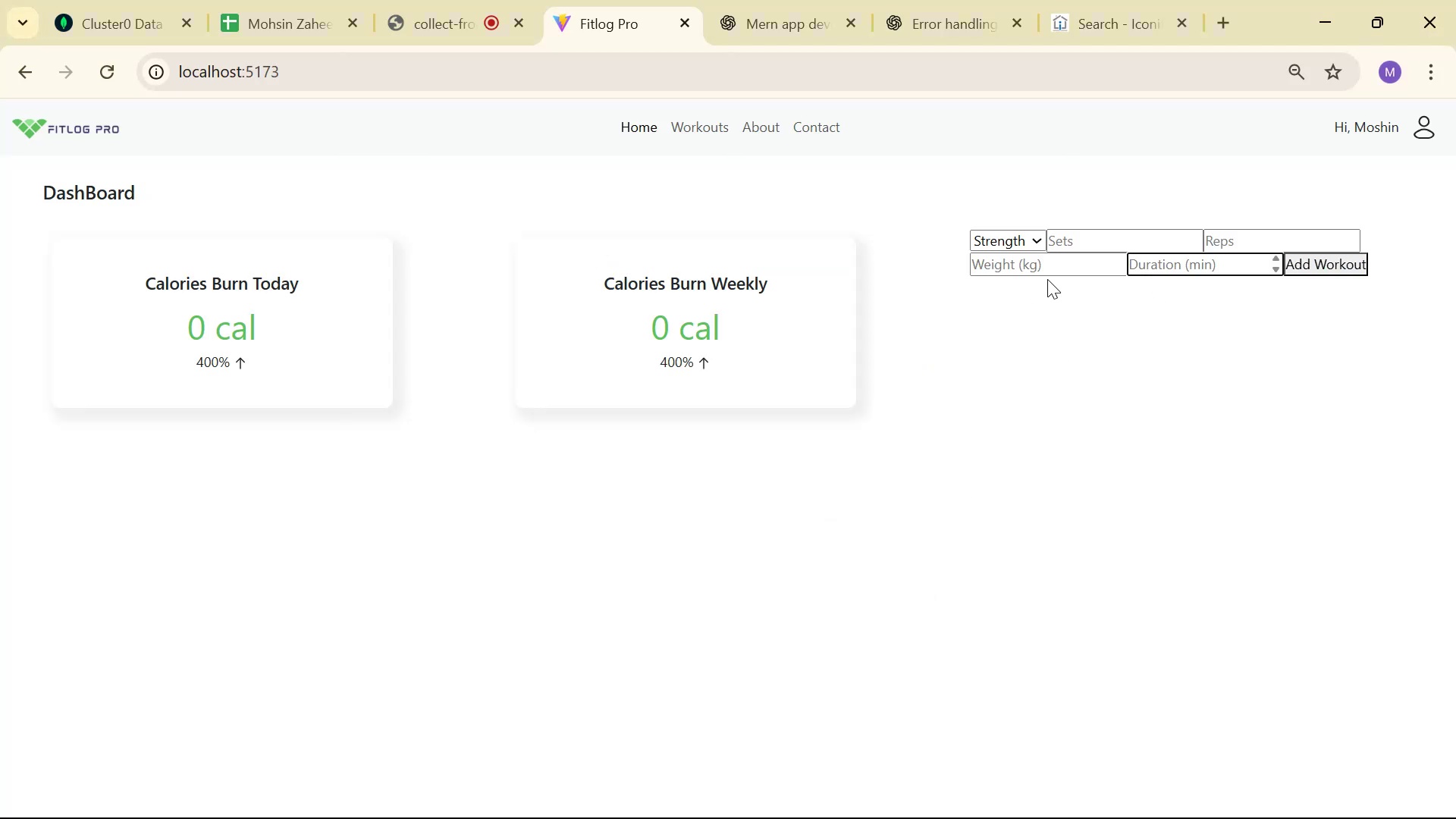 
key(Alt+Tab)
 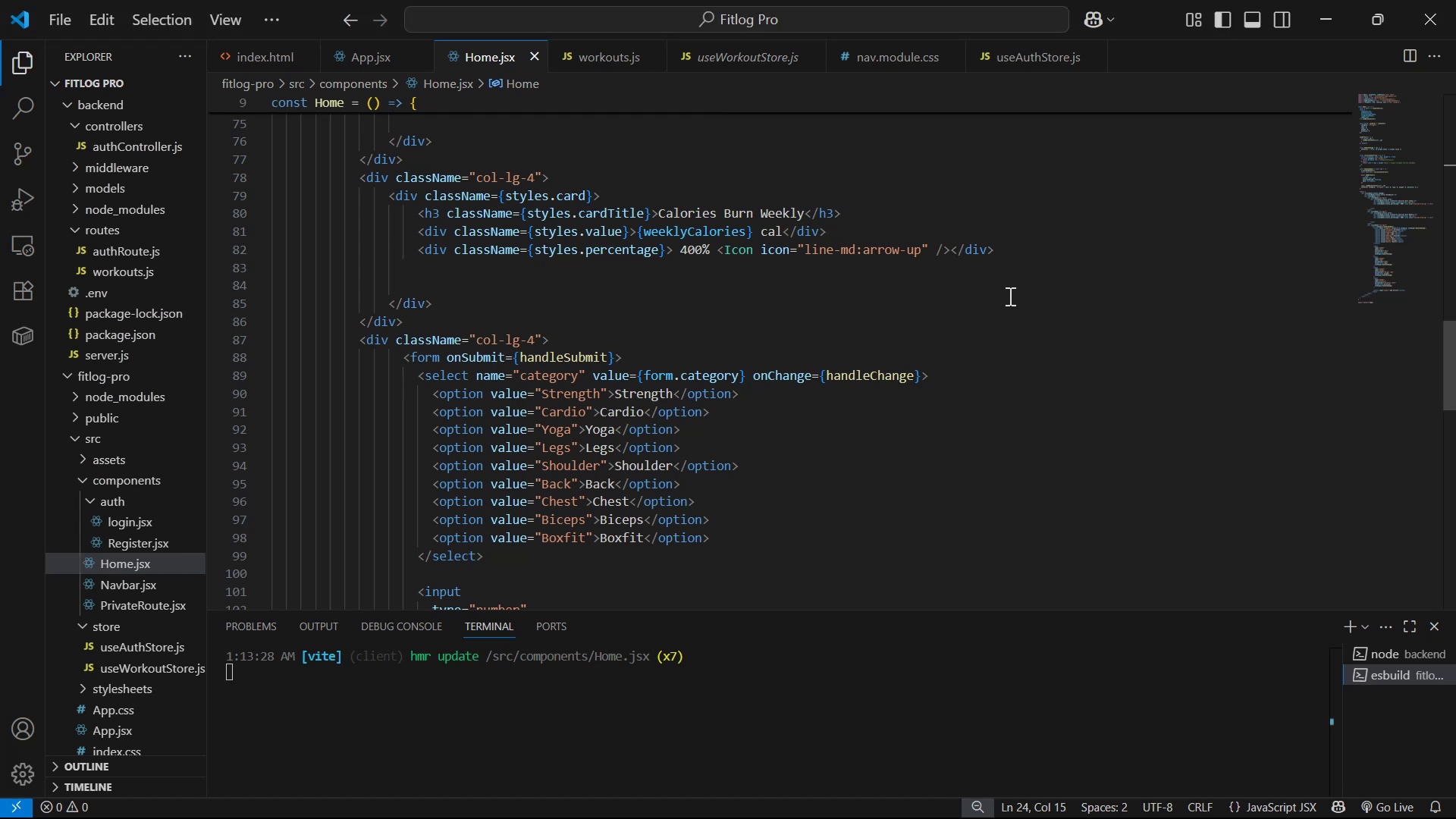 
scroll: coordinate [1072, 272], scroll_direction: up, amount: 15.0
 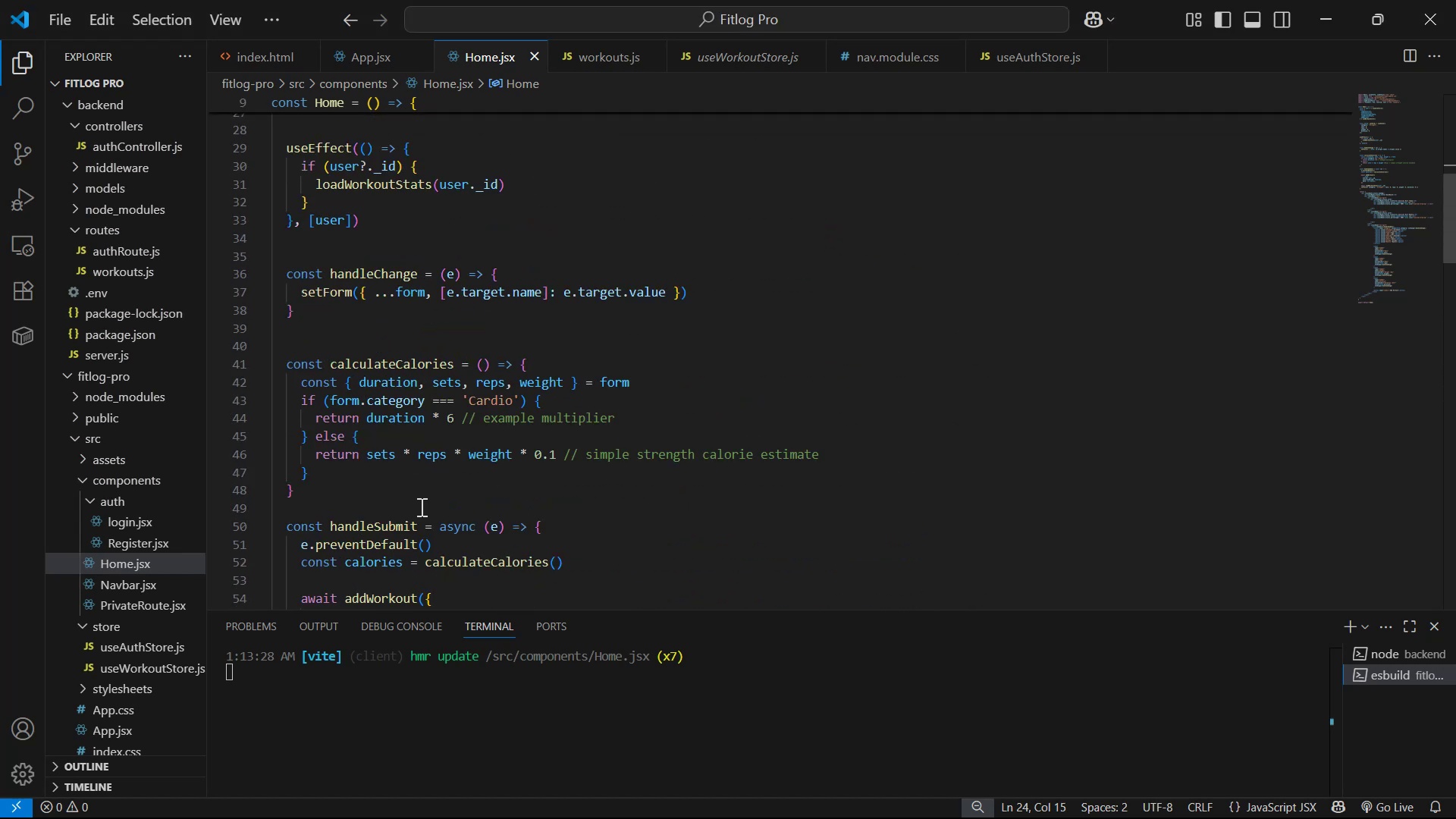 
left_click_drag(start_coordinate=[341, 494], to_coordinate=[259, 358])
 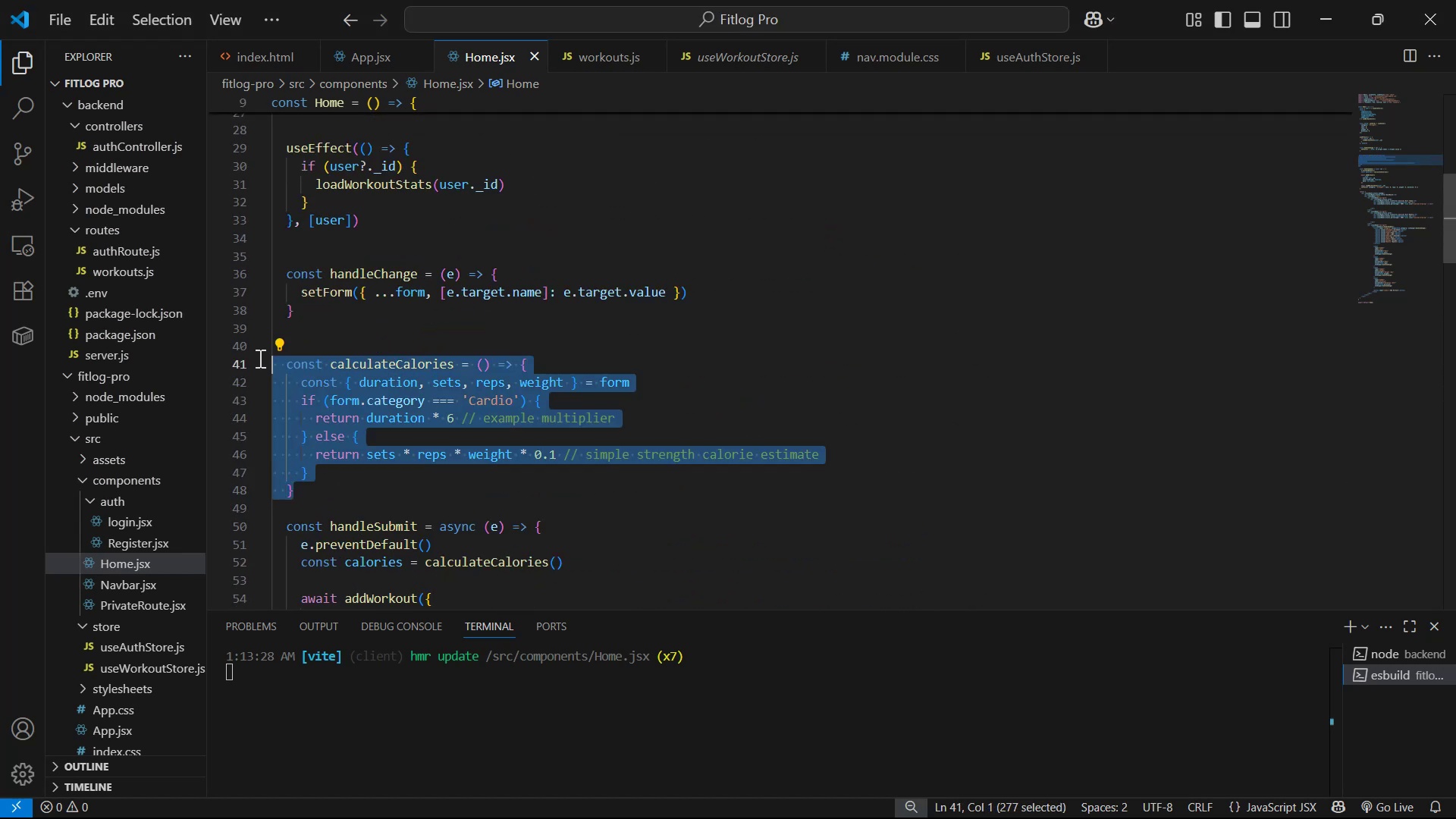 
key(Control+C)
 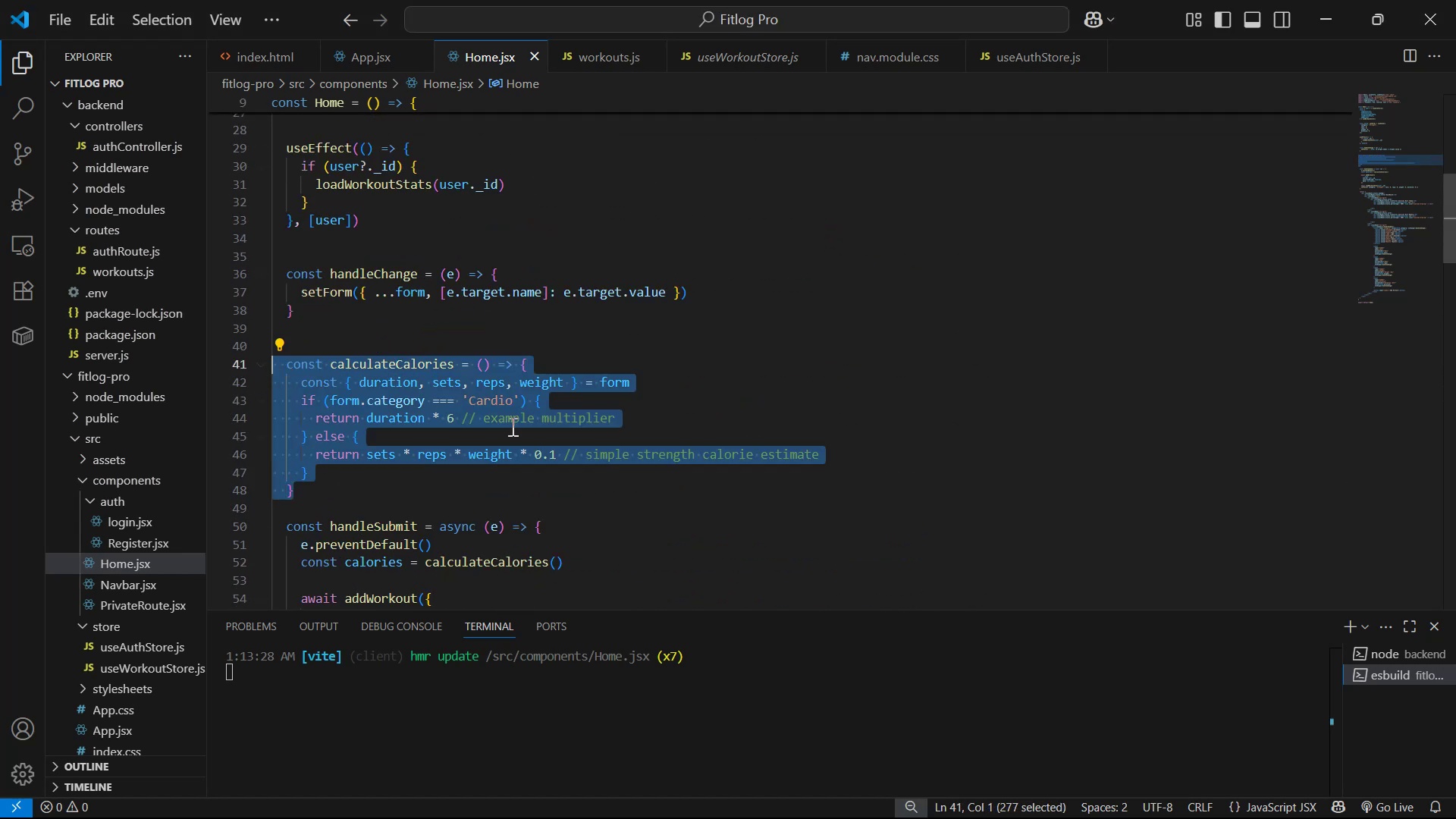 
key(Alt+Tab)
 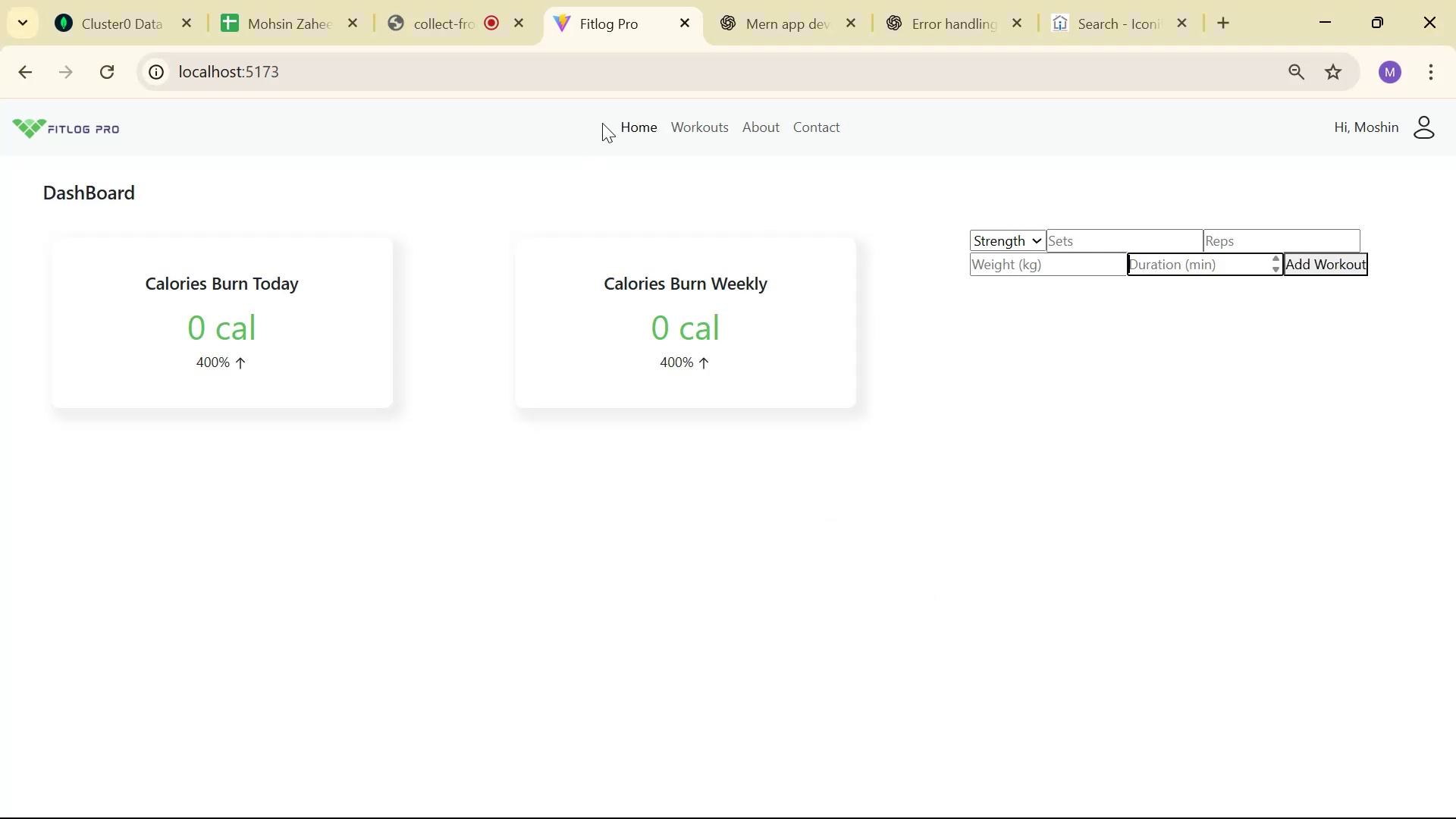 
left_click([777, 8])
 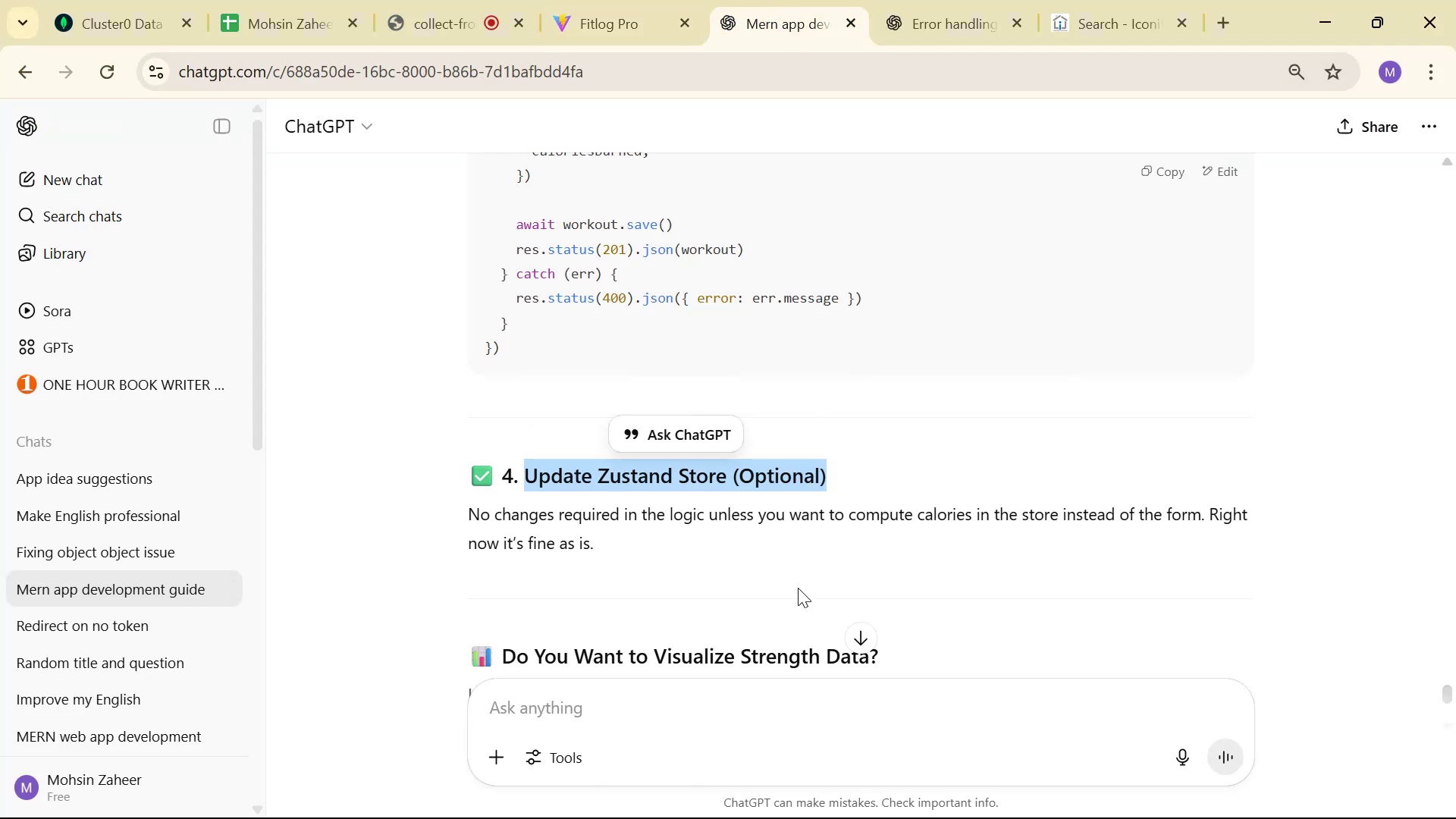 
scroll: coordinate [872, 592], scroll_direction: down, amount: 6.0
 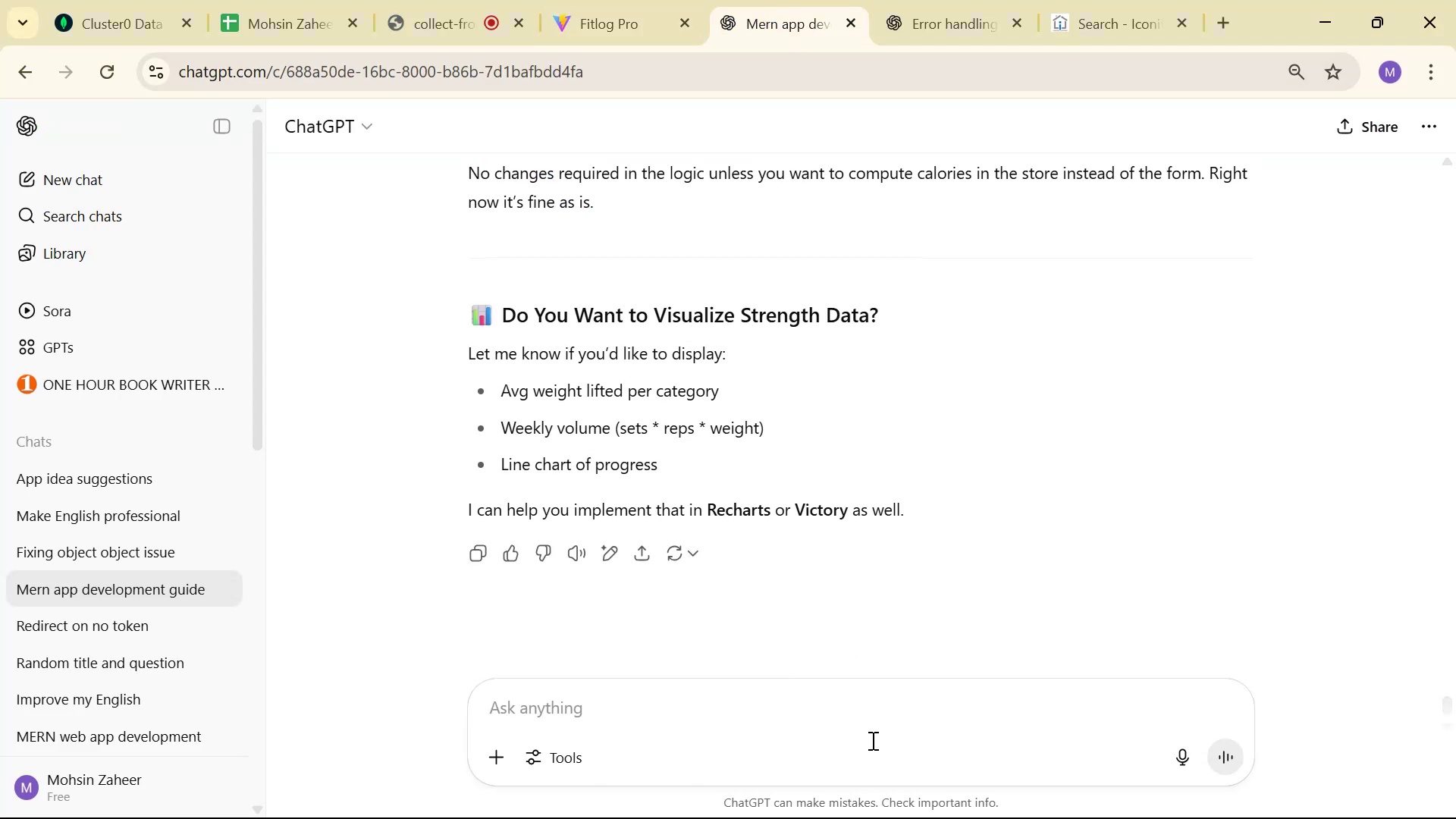 
left_click([888, 703])
 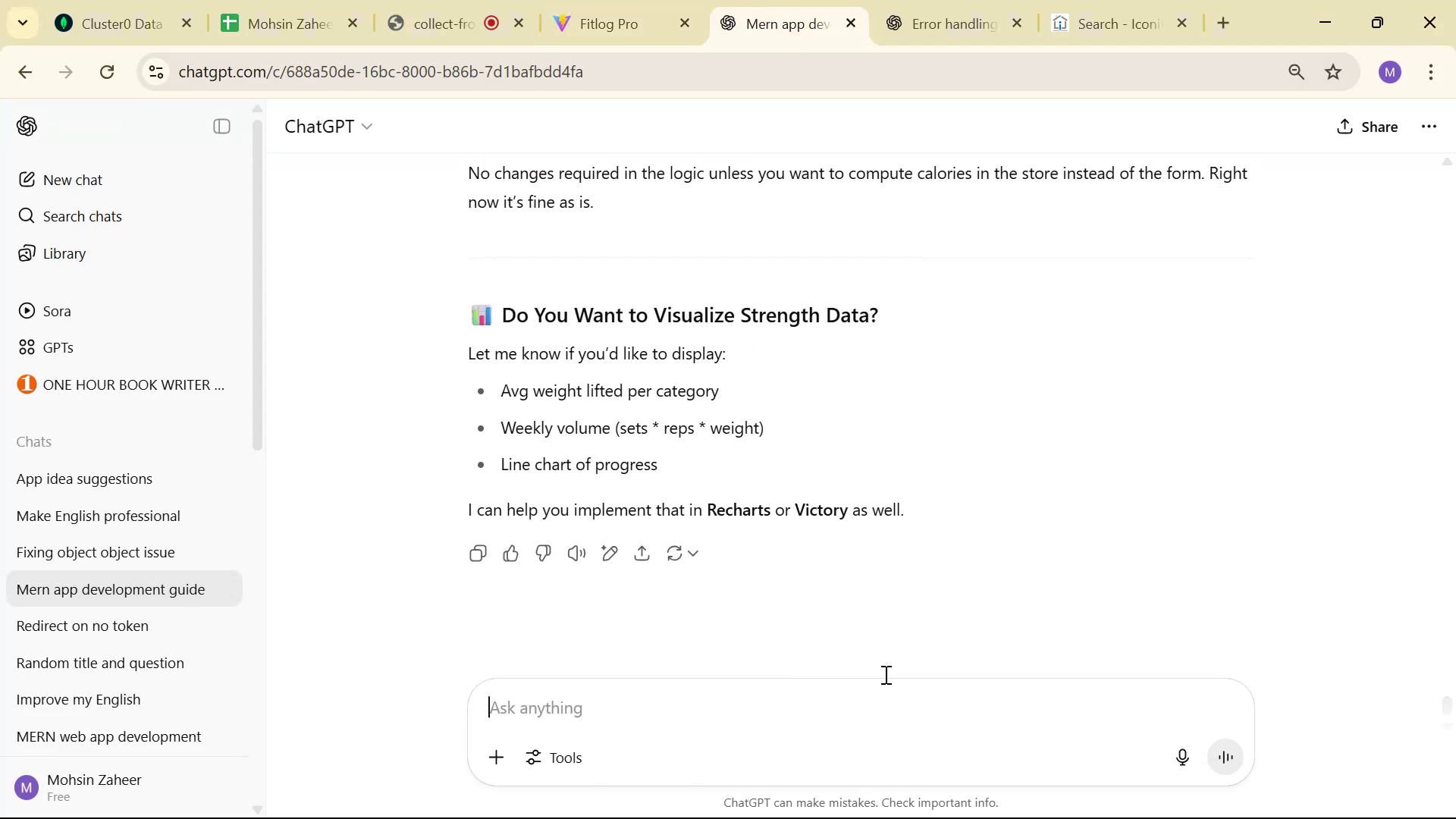 
type(I want to calculate with real farmula )
key(Backspace)
type( here: )
 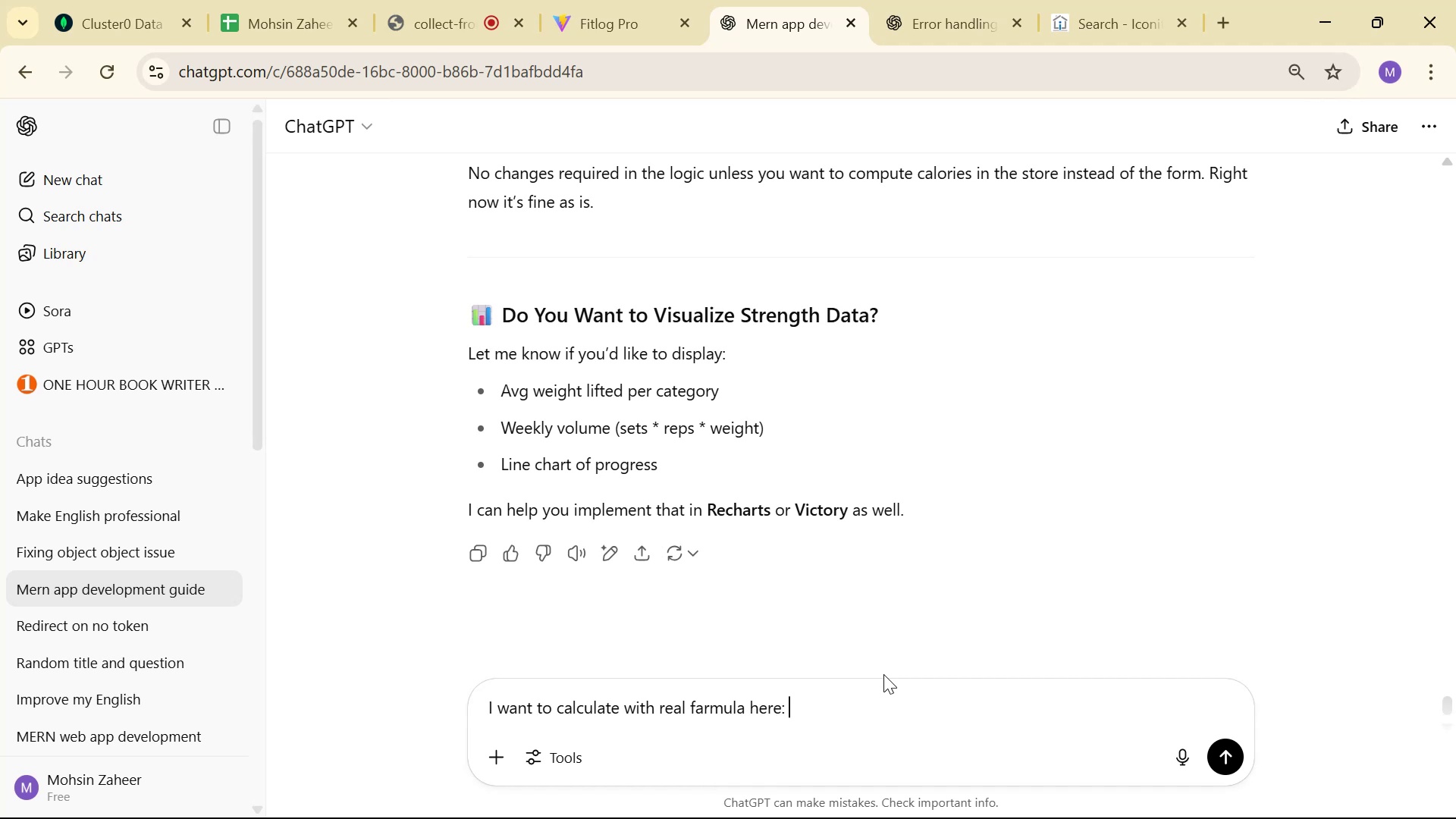 
key(Control+V)
 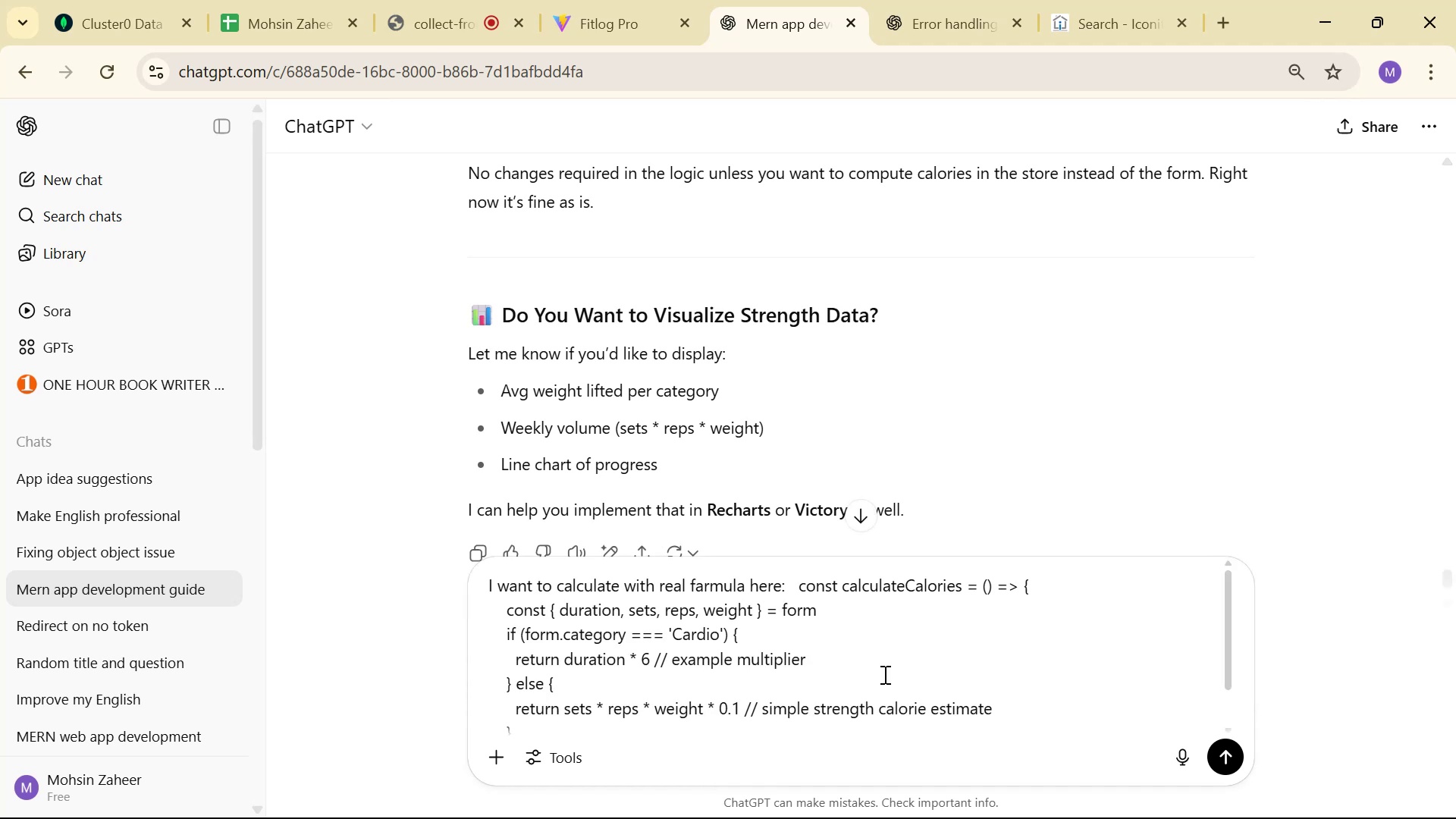 
type( in )
 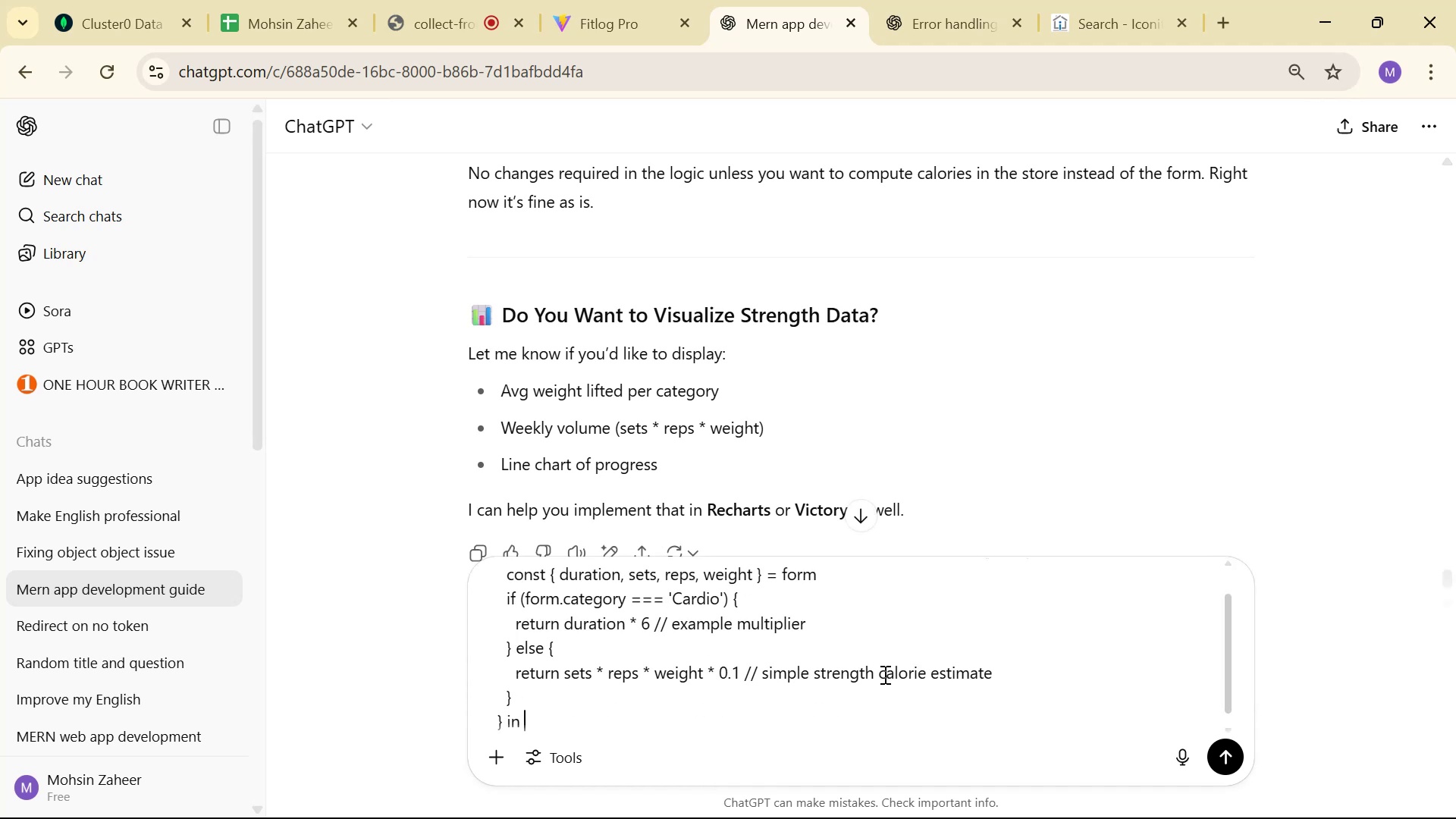 
key(Alt+AltLeft)
 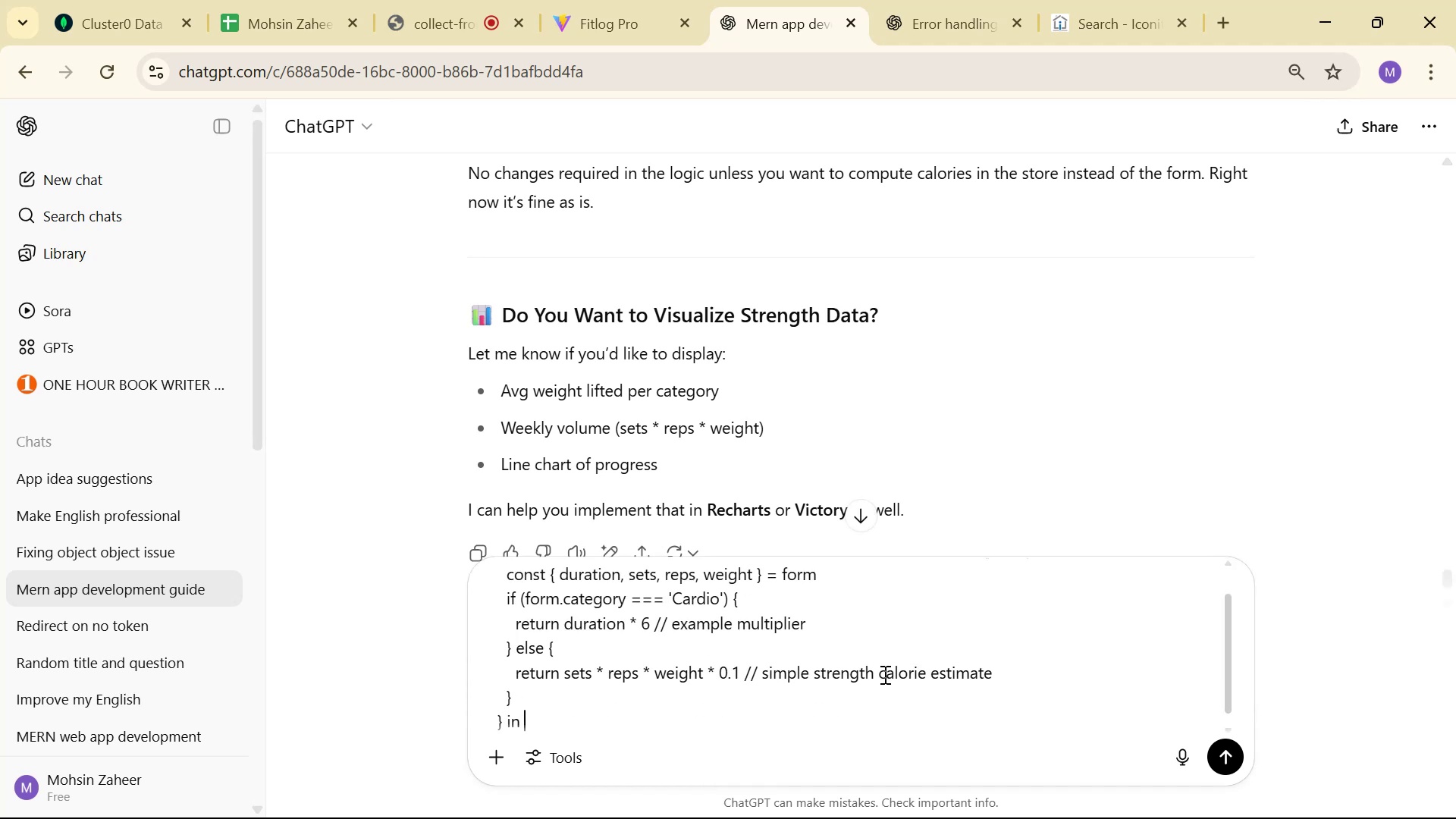 
key(Alt+Tab)
 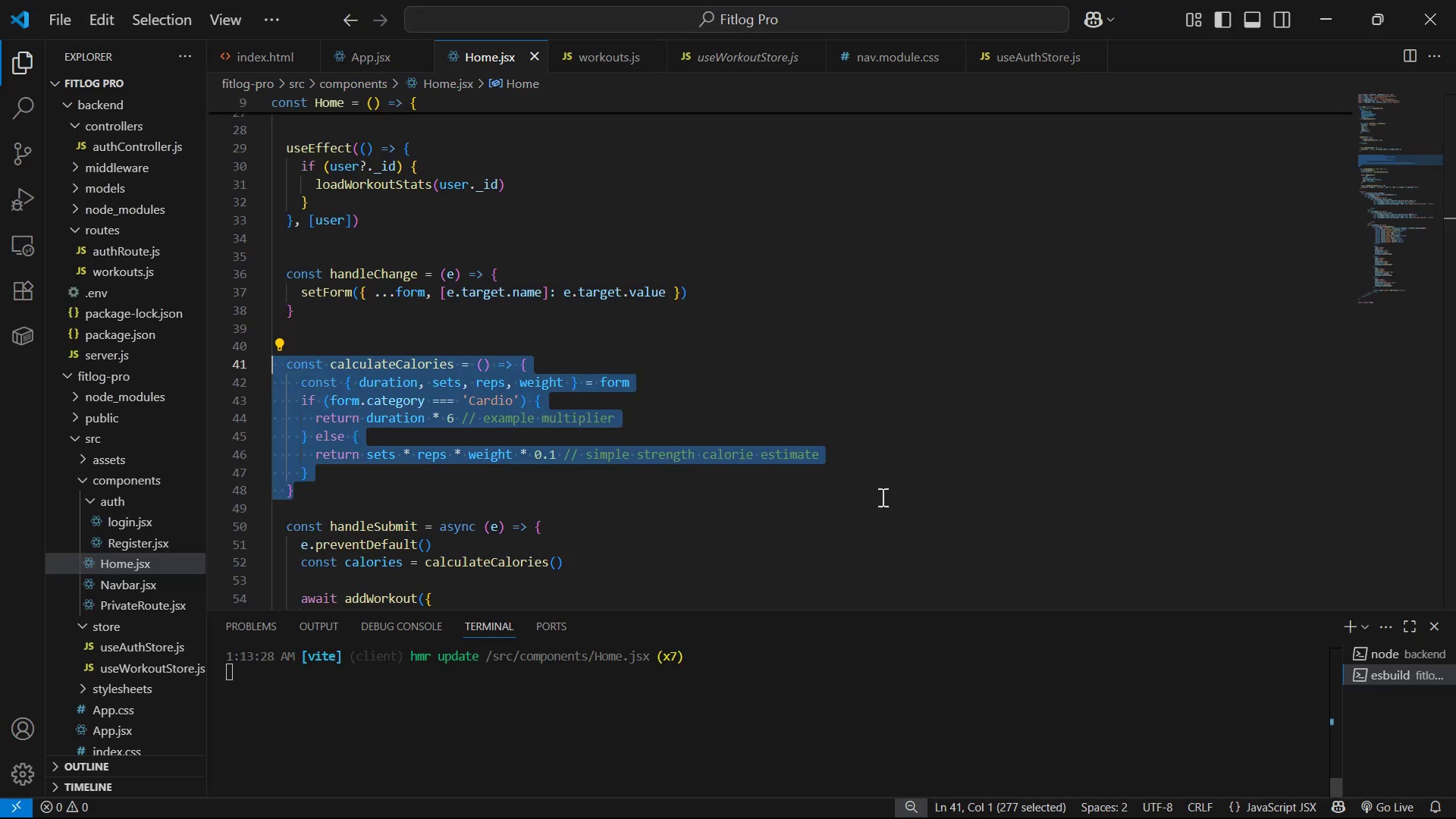 
key(Control+A)
 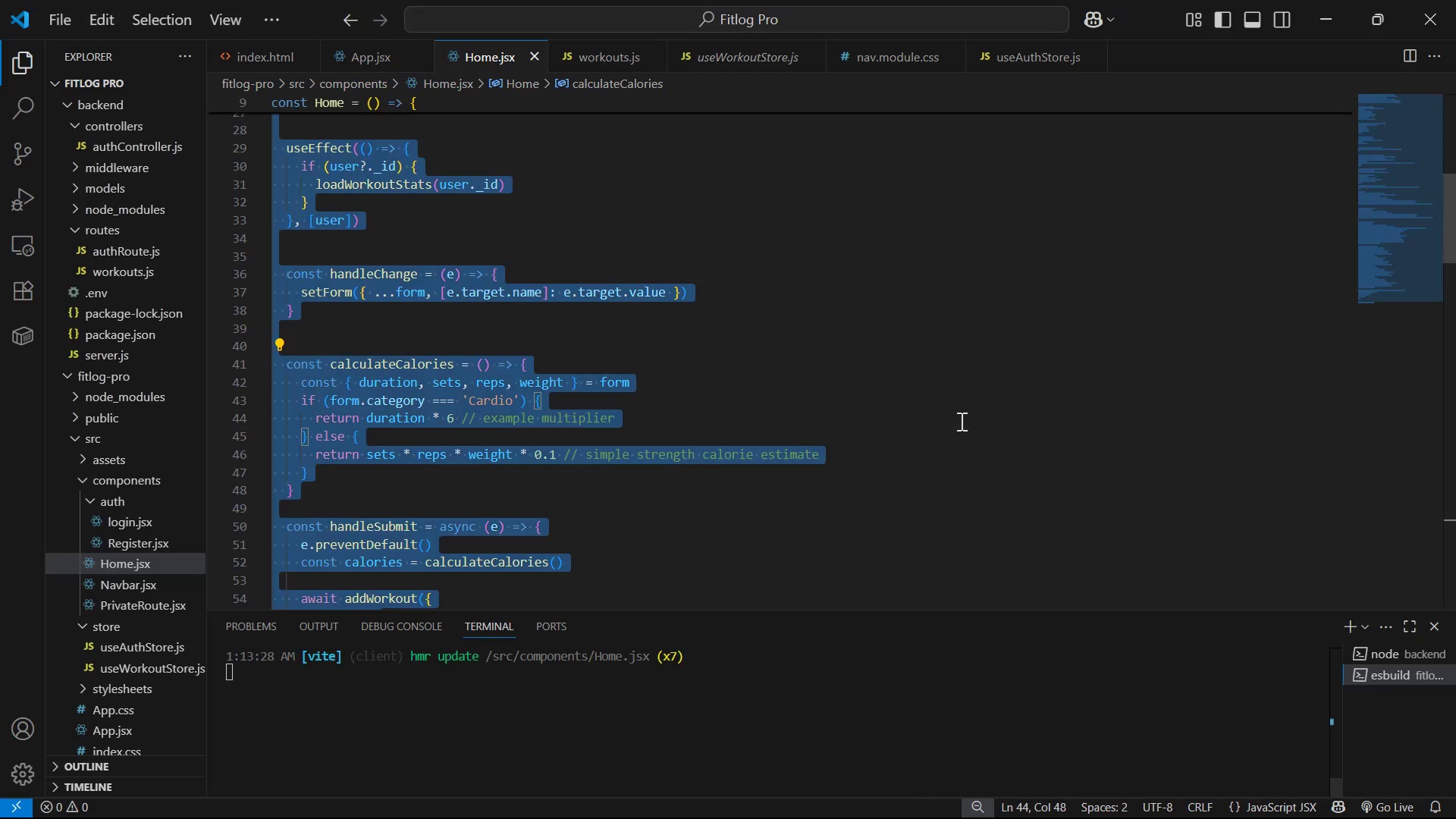 
key(Control+C)
 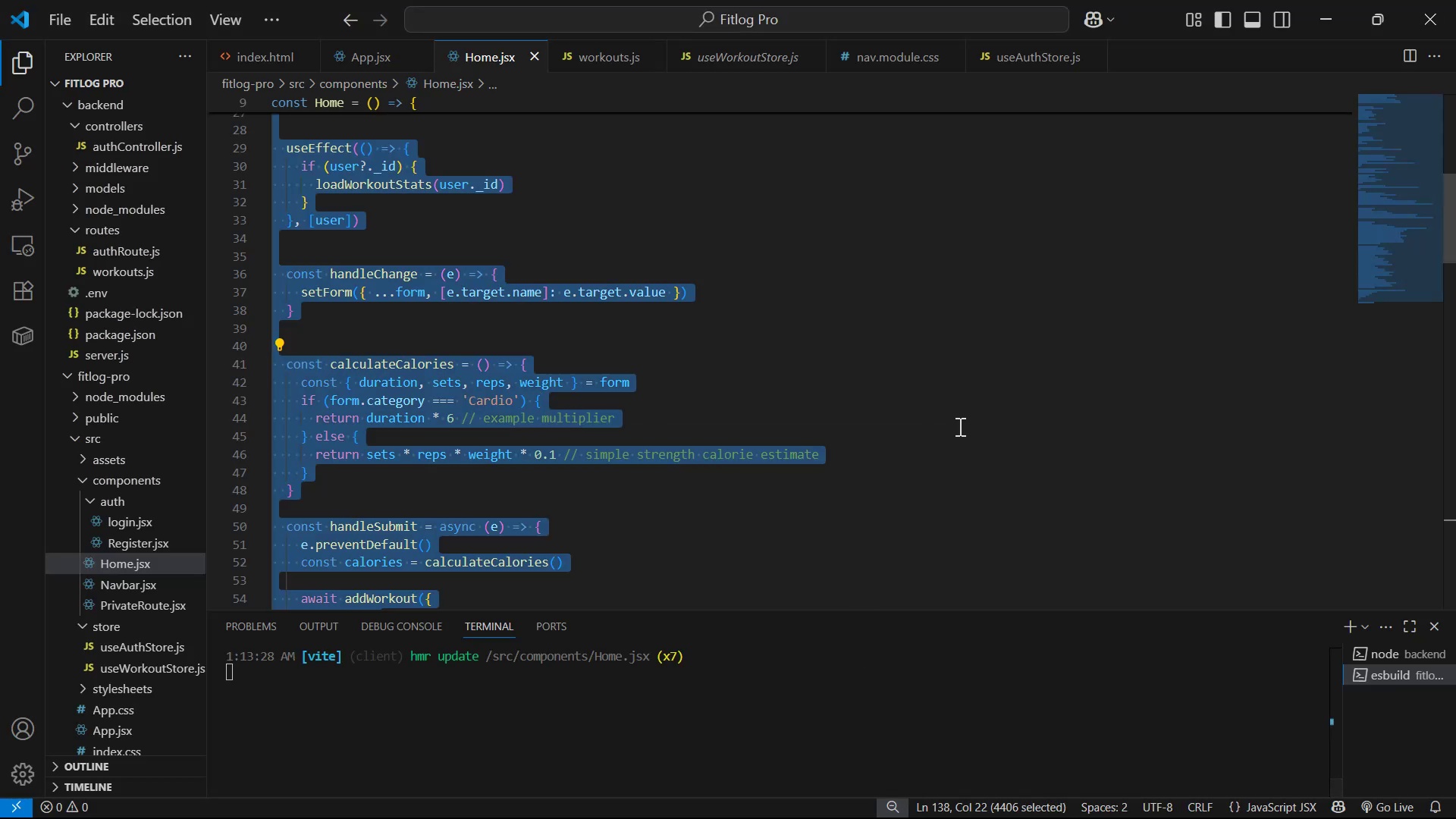 
key(Alt+AltLeft)
 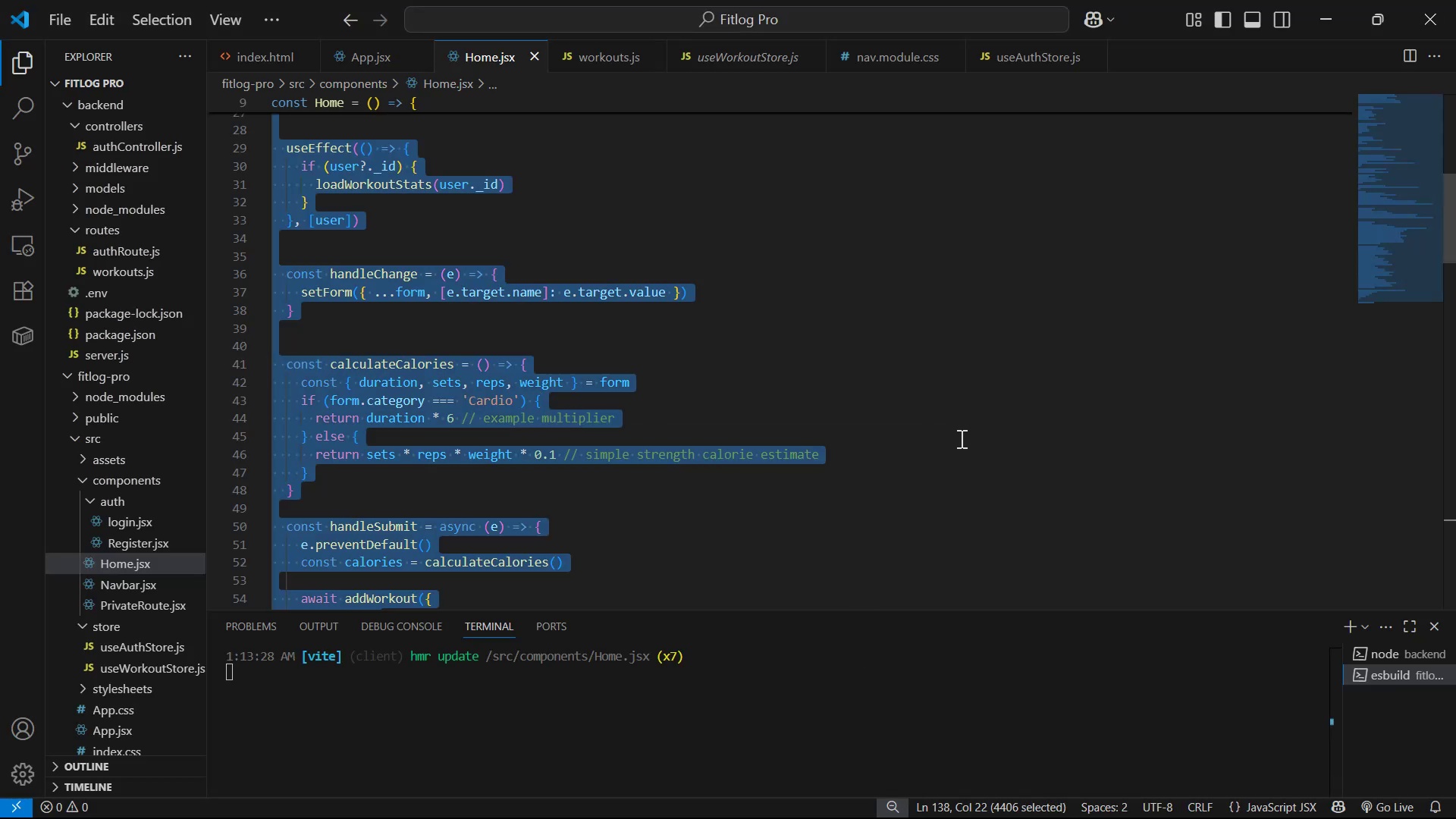 
key(Alt+Tab)
 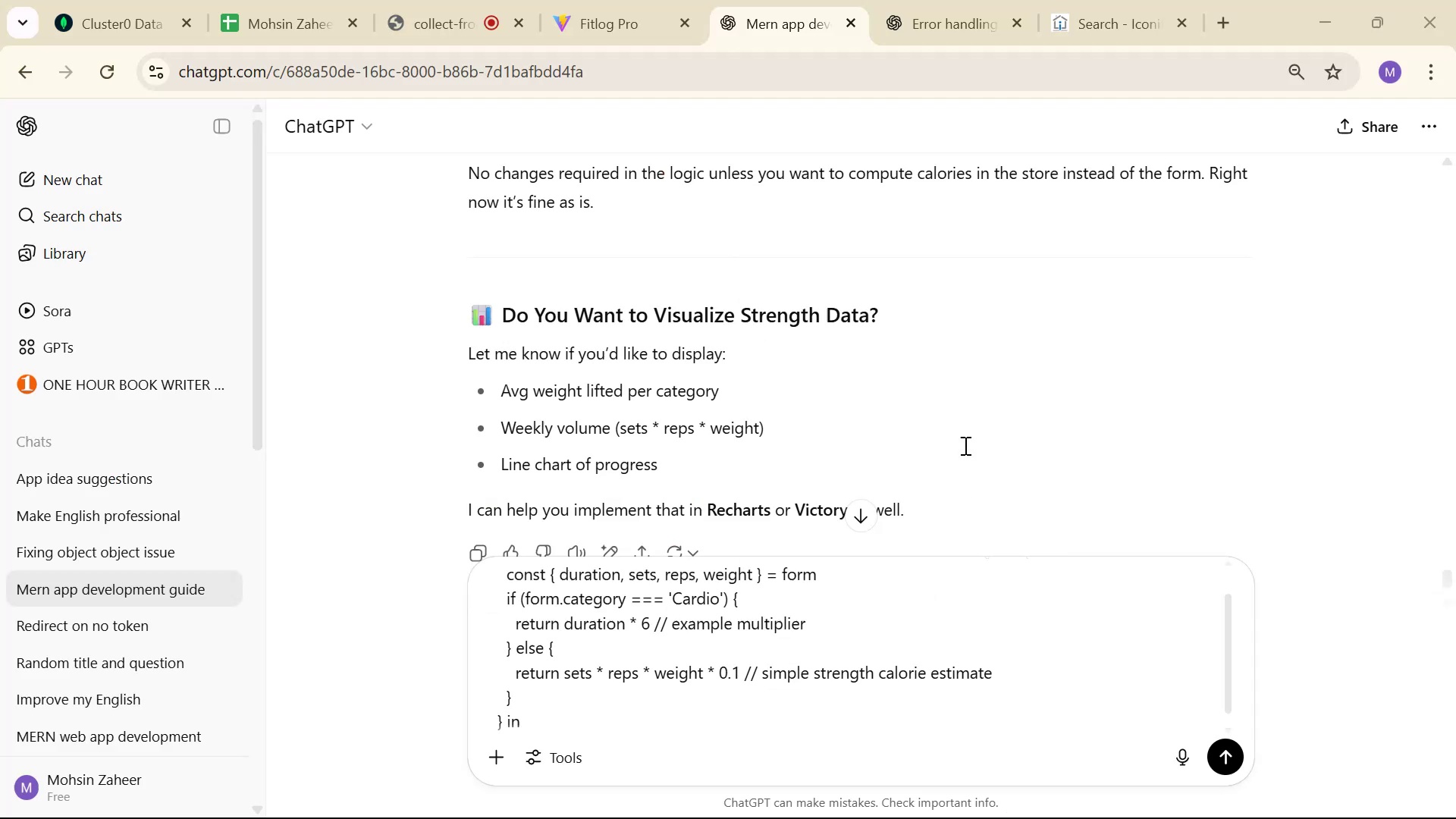 
key(Control+ControlLeft)
 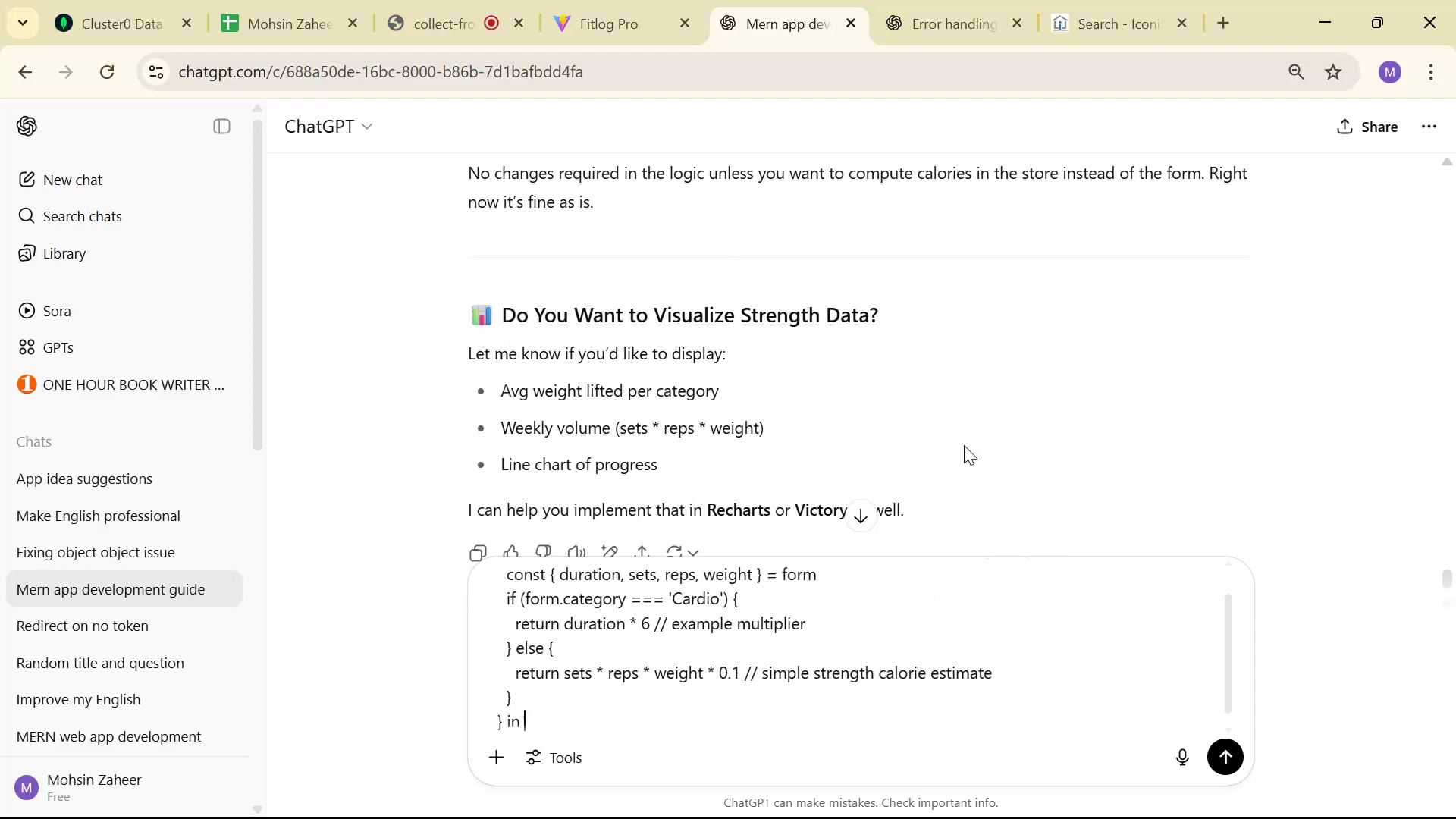 
key(Control+V)
 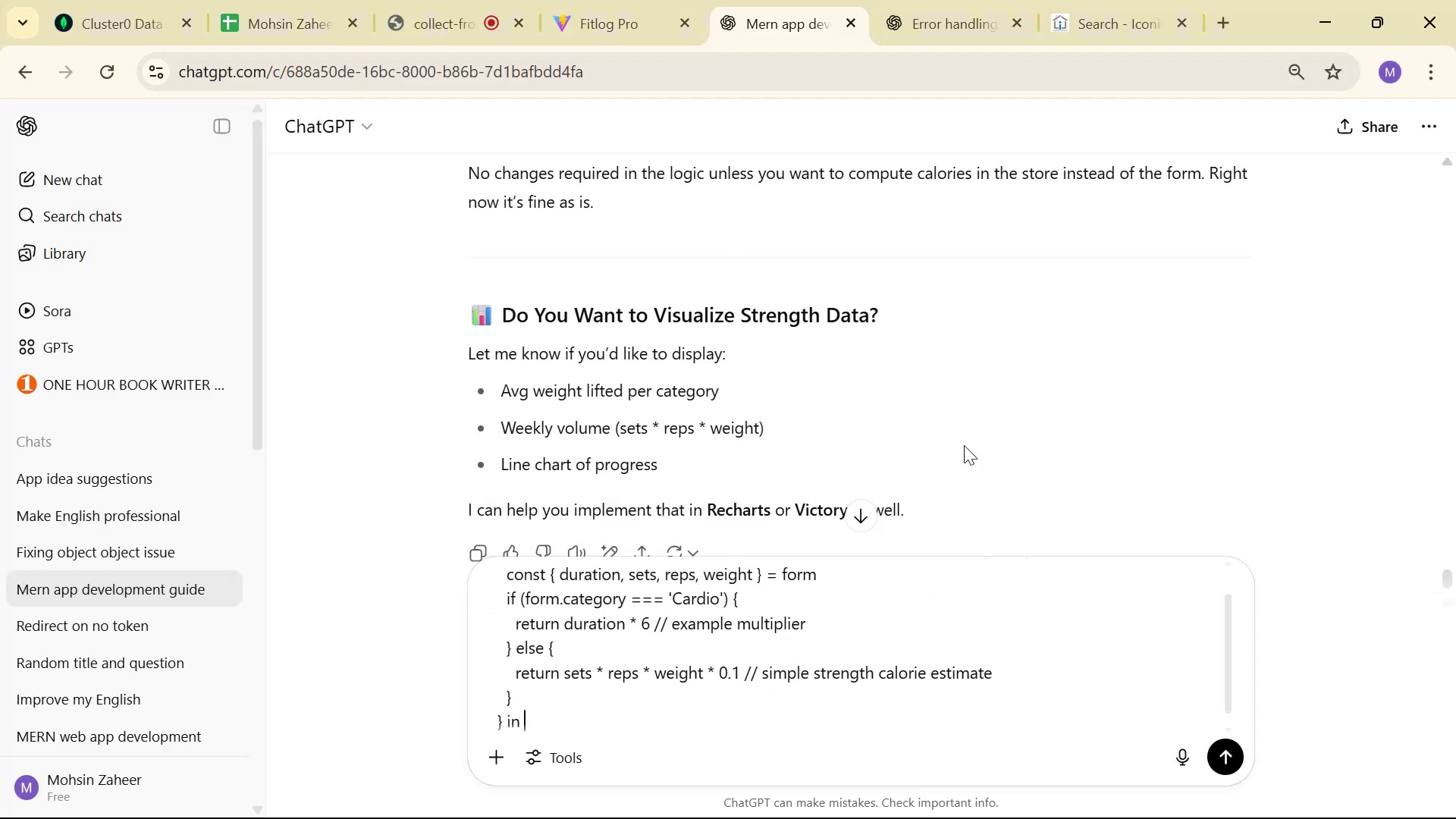 
key(Enter)
 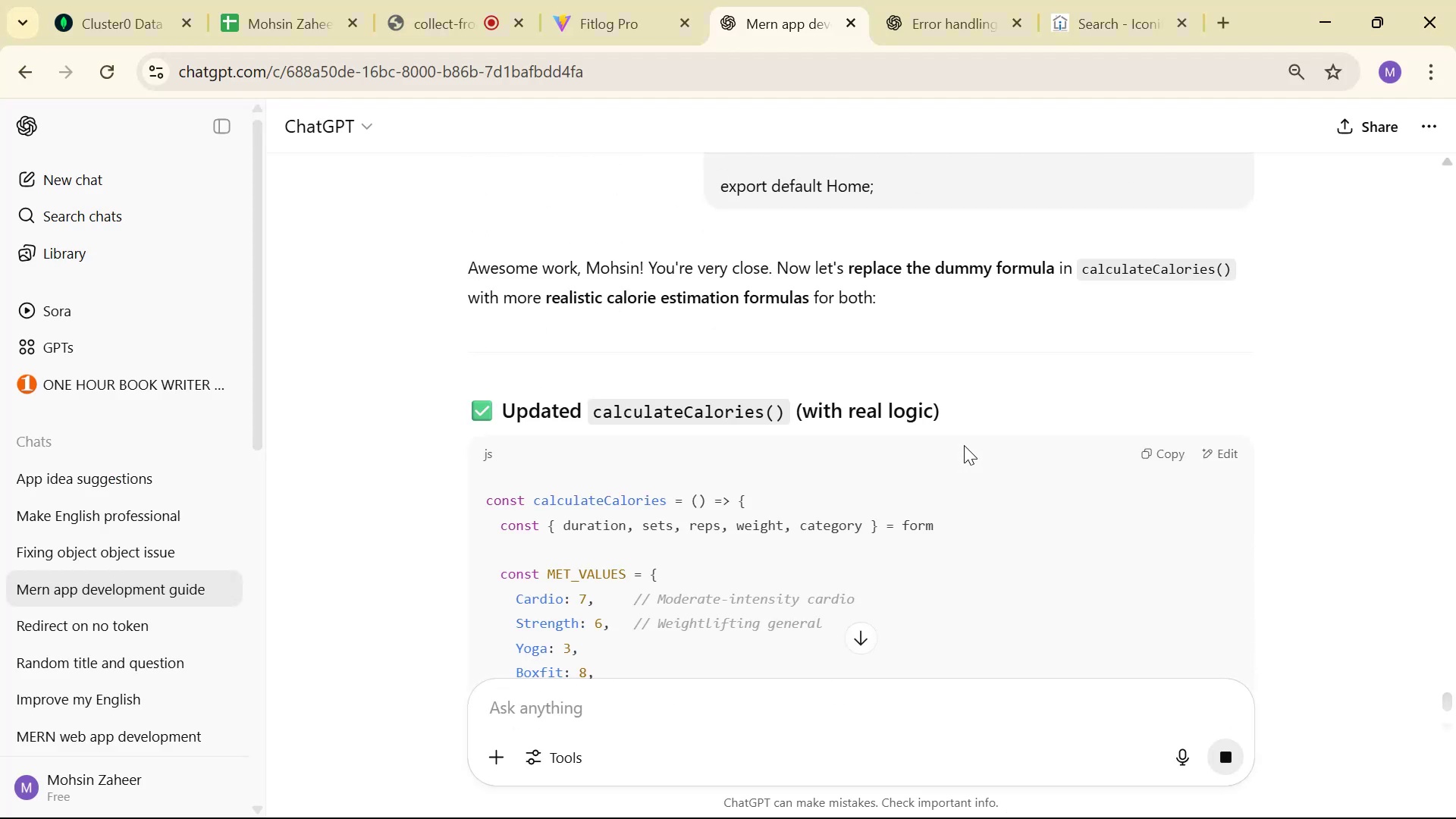 
wait(6.93)
 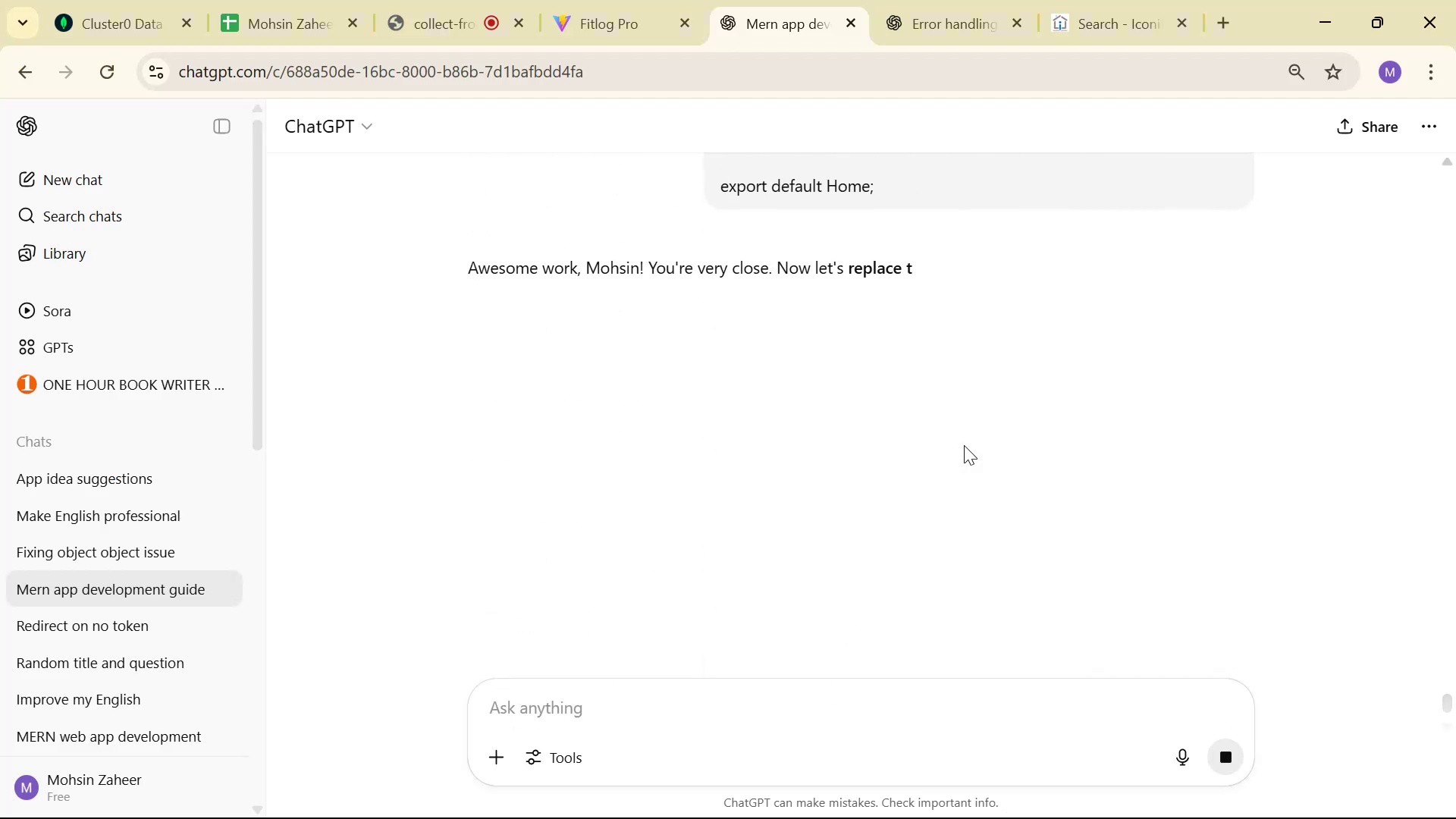 
scroll: coordinate [1262, 225], scroll_direction: down, amount: 5.0
 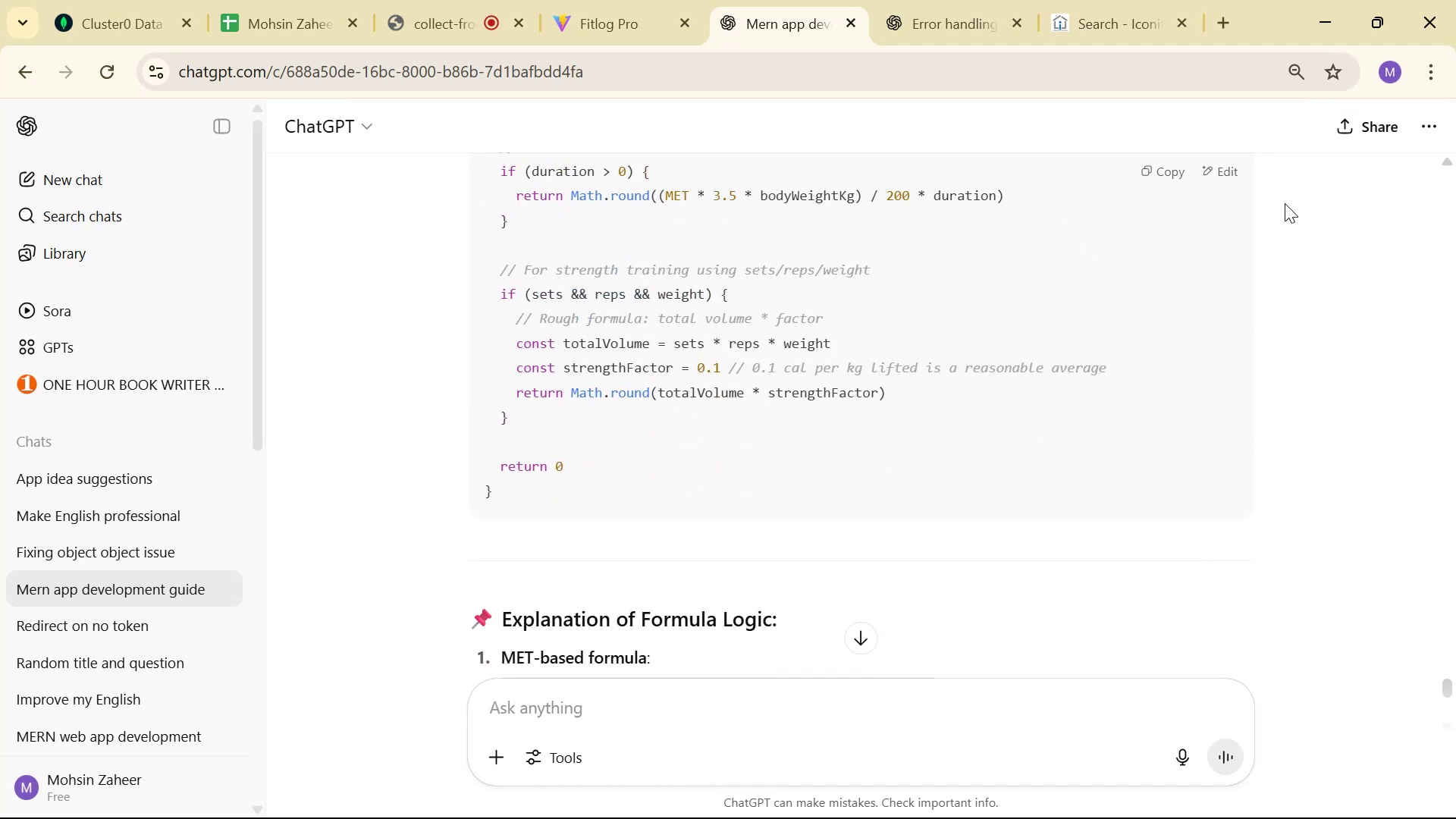 
scroll: coordinate [1219, 252], scroll_direction: up, amount: 2.0
 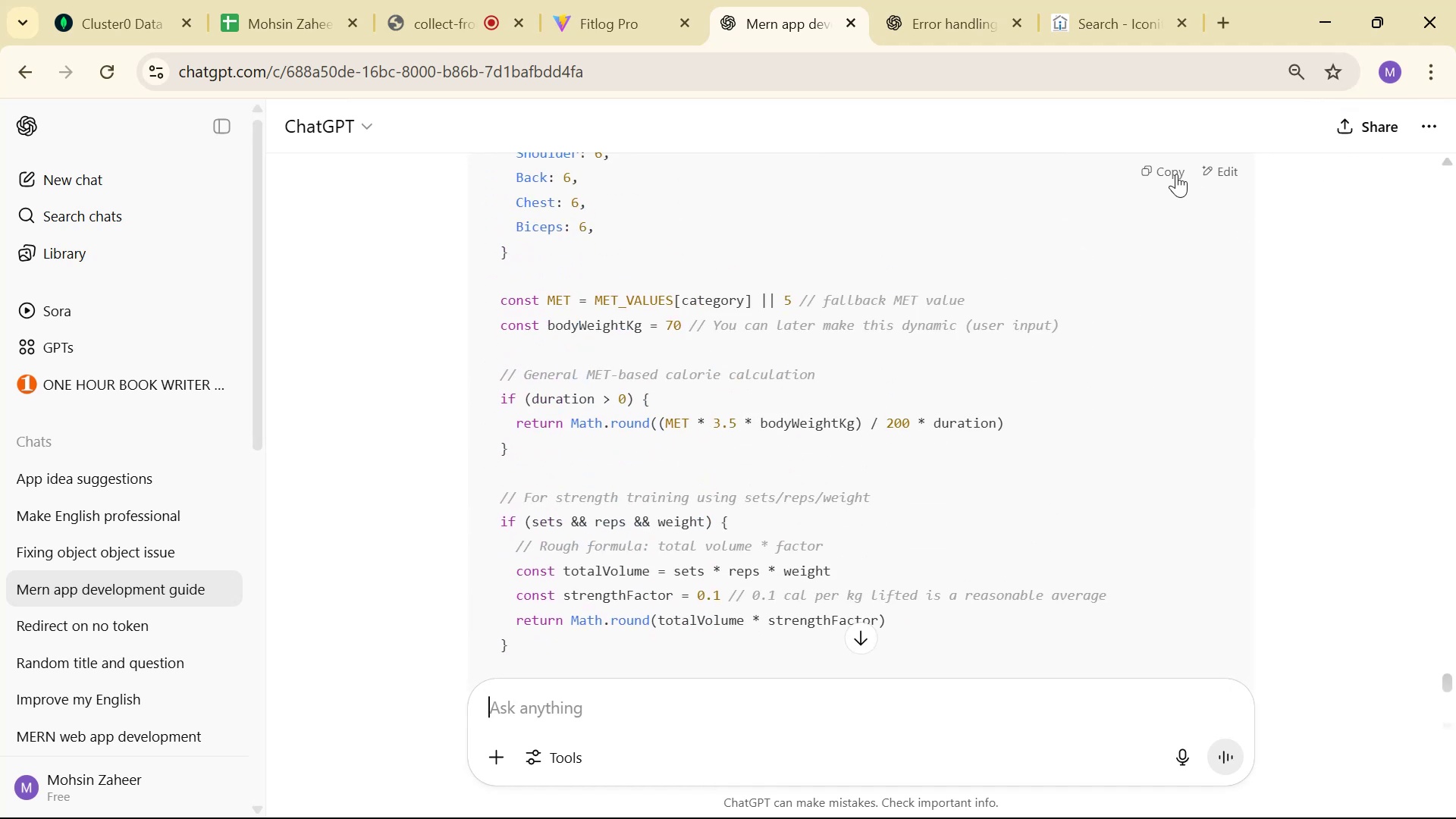 
left_click([1173, 174])
 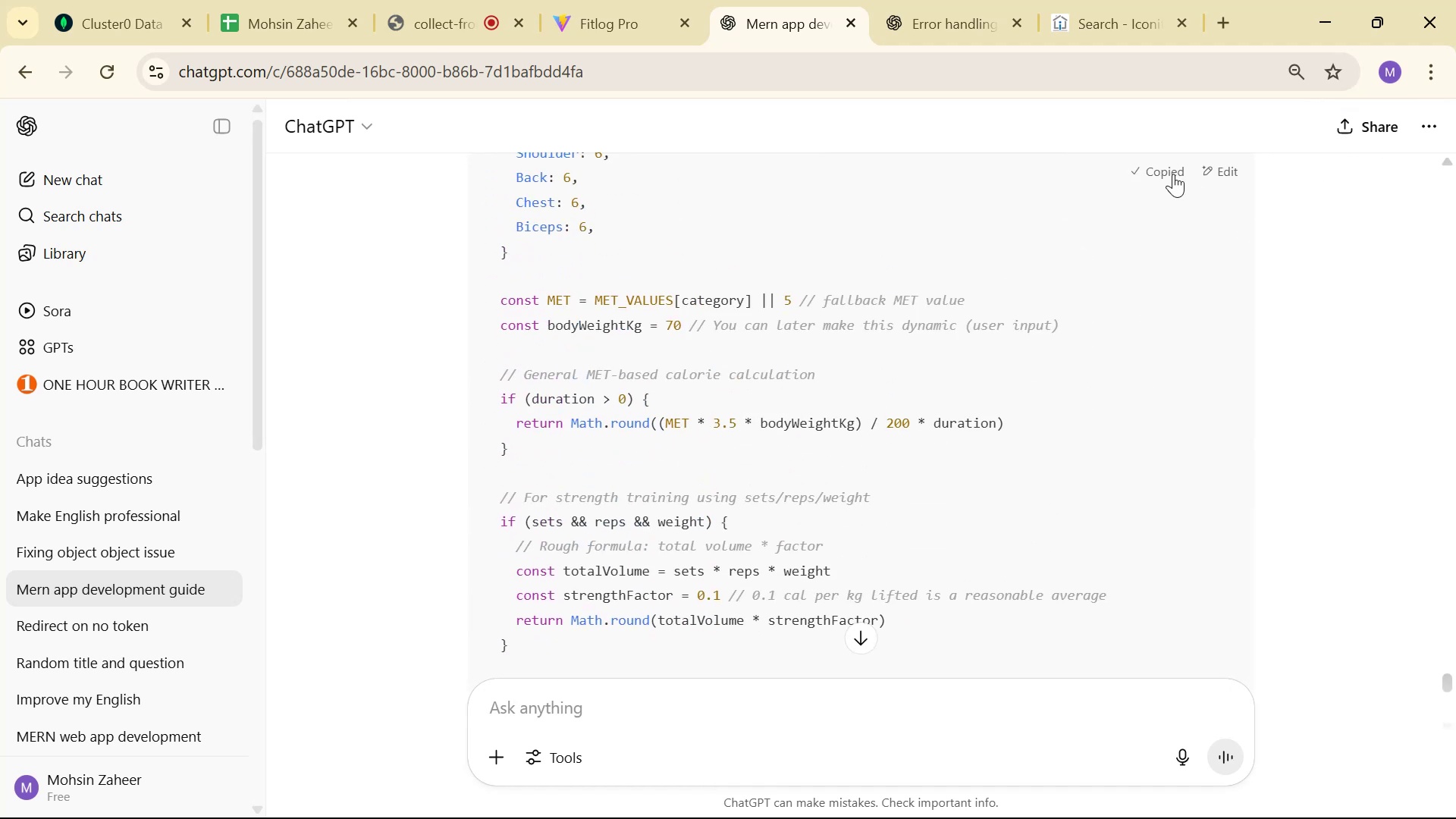 
key(Alt+Tab)
 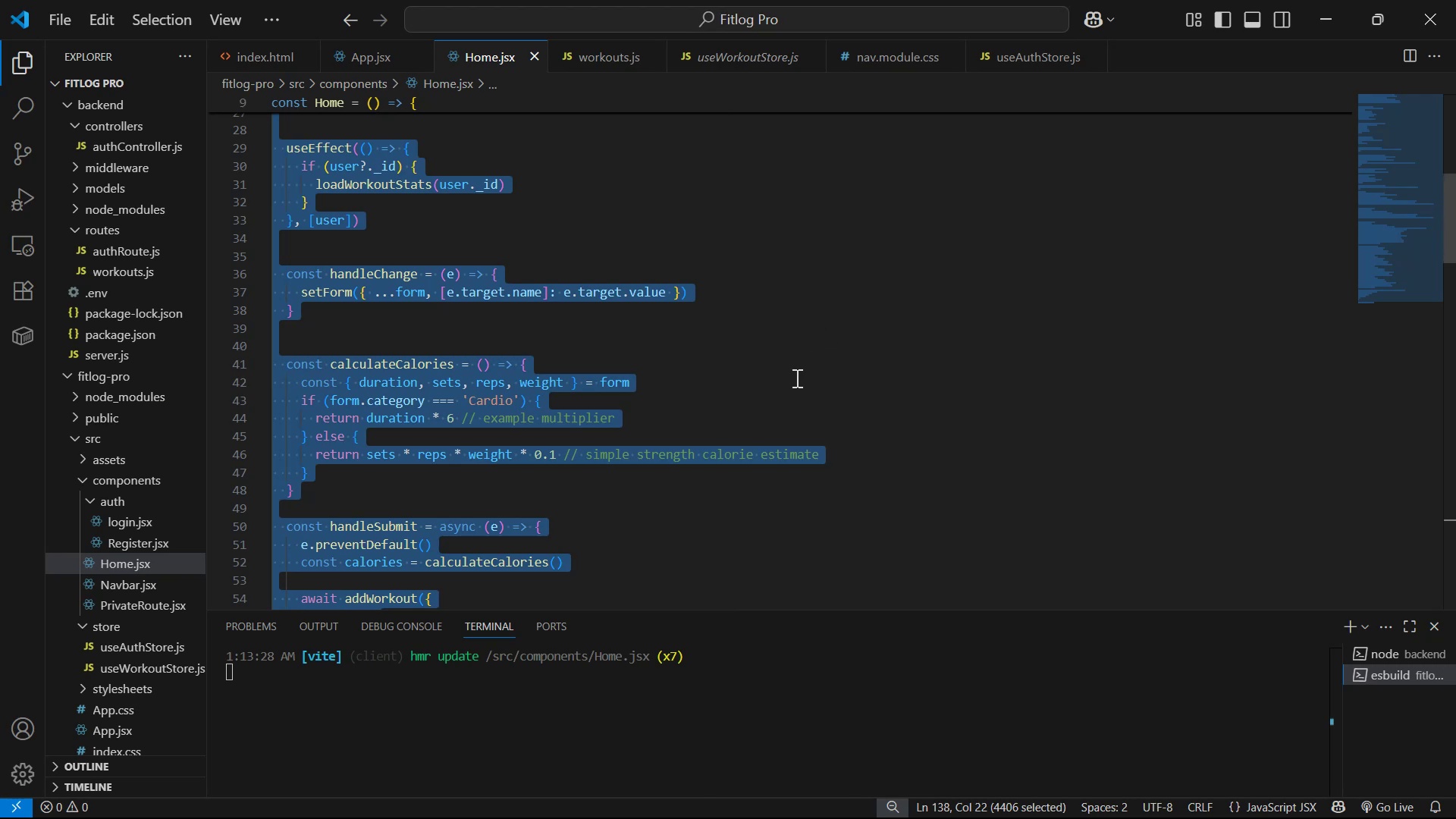 
scroll: coordinate [853, 349], scroll_direction: down, amount: 1.0
 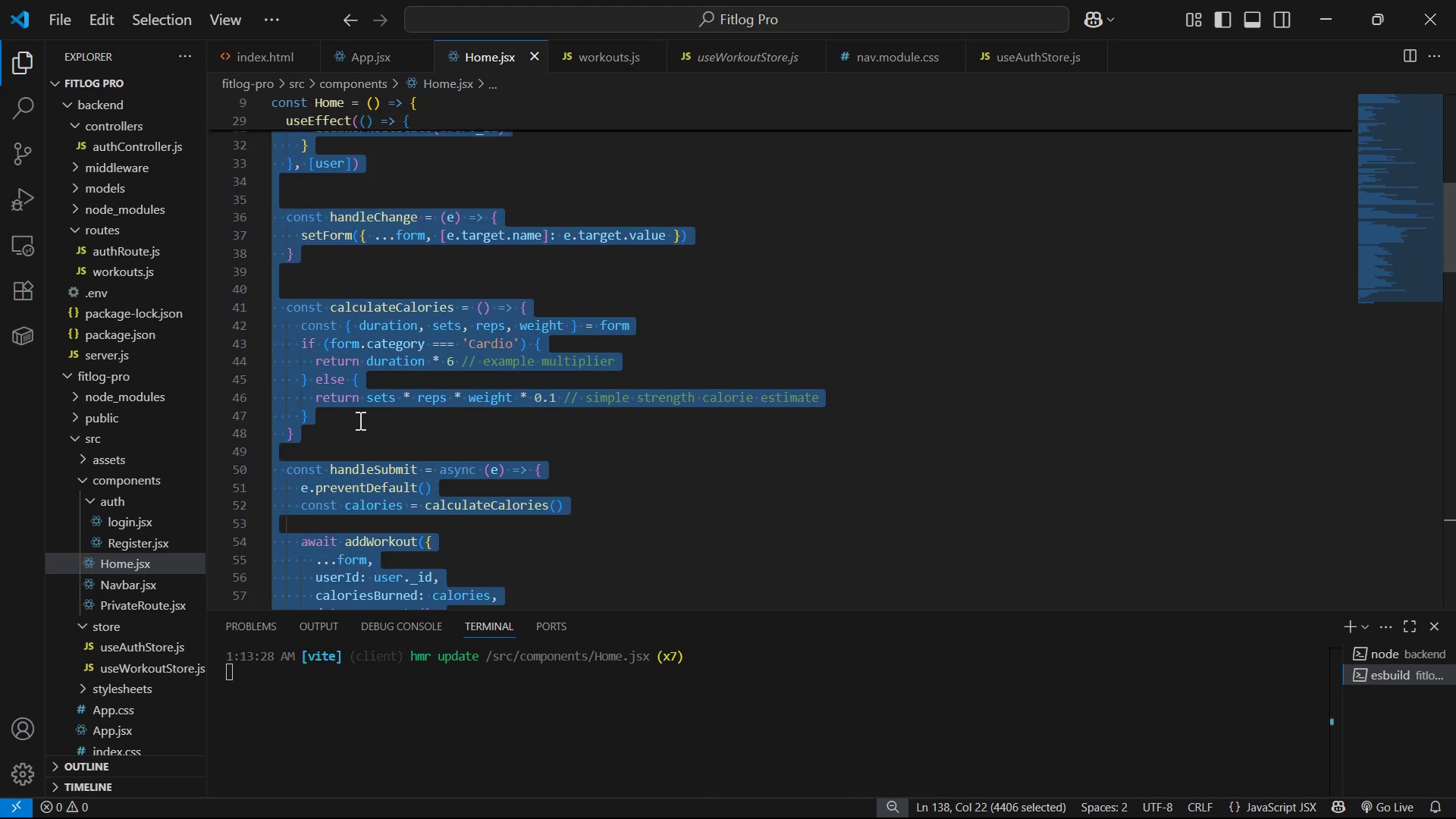 
left_click([358, 420])
 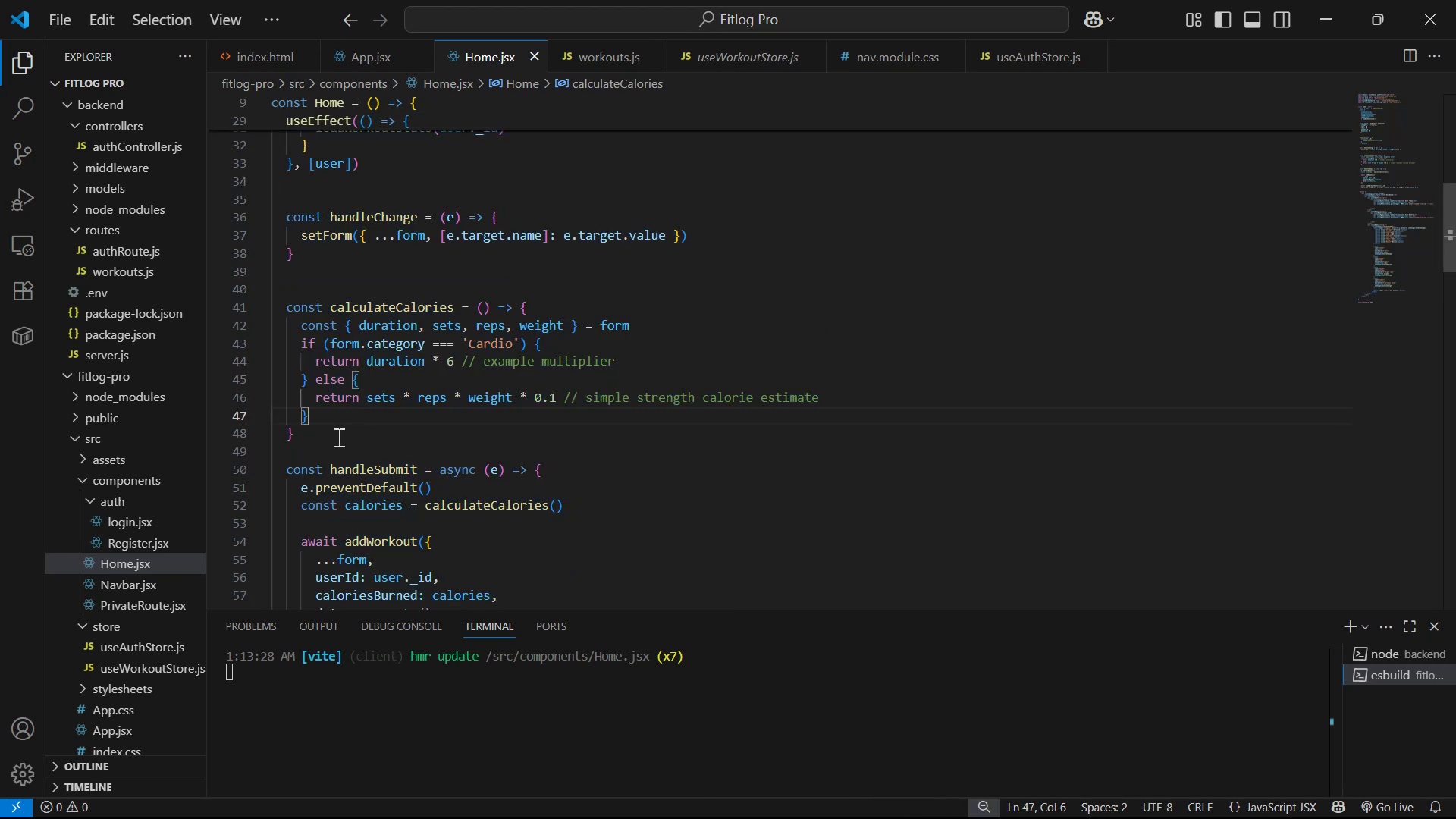 
left_click_drag(start_coordinate=[315, 436], to_coordinate=[280, 310])
 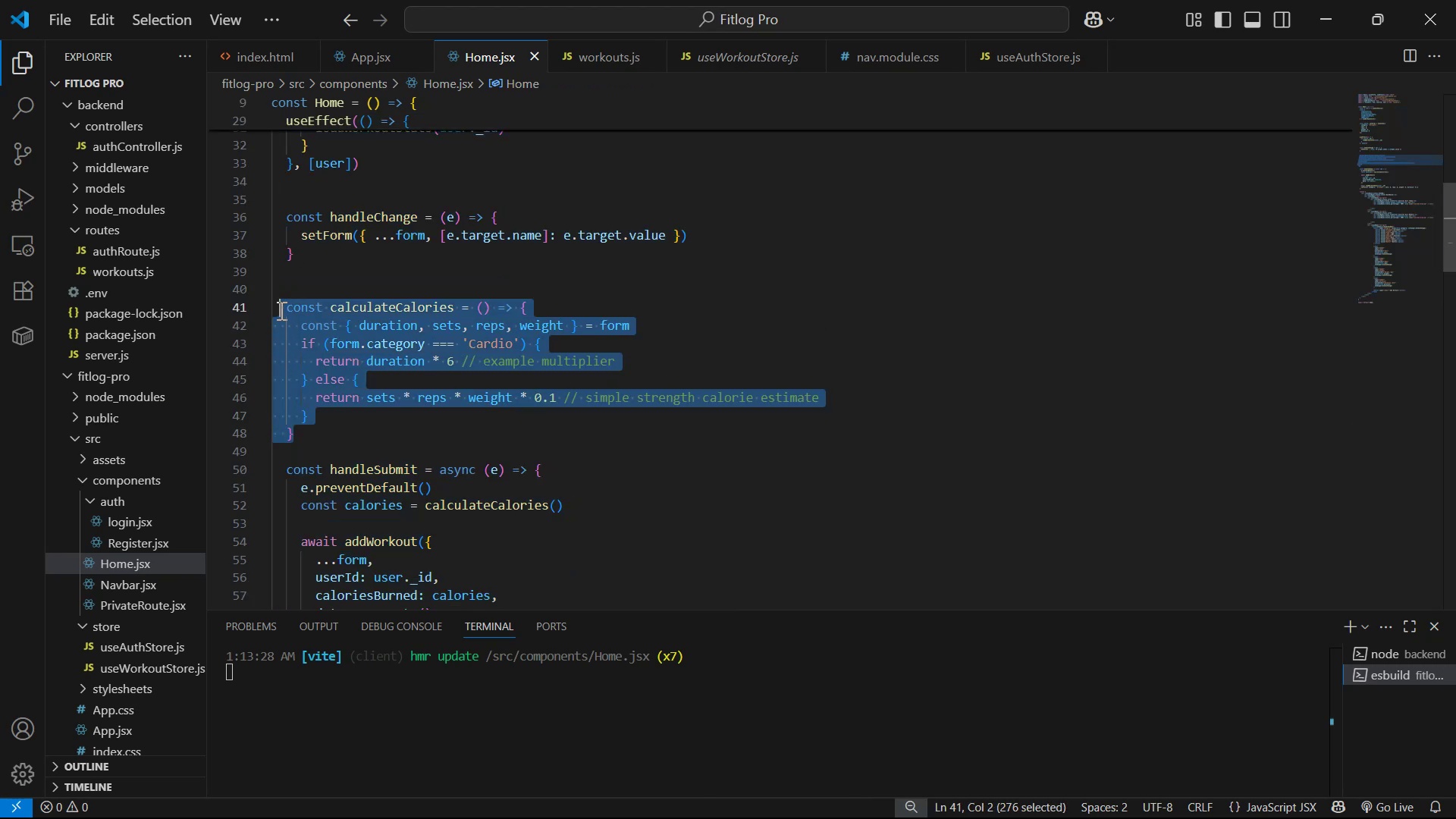 
key(Control+V)
 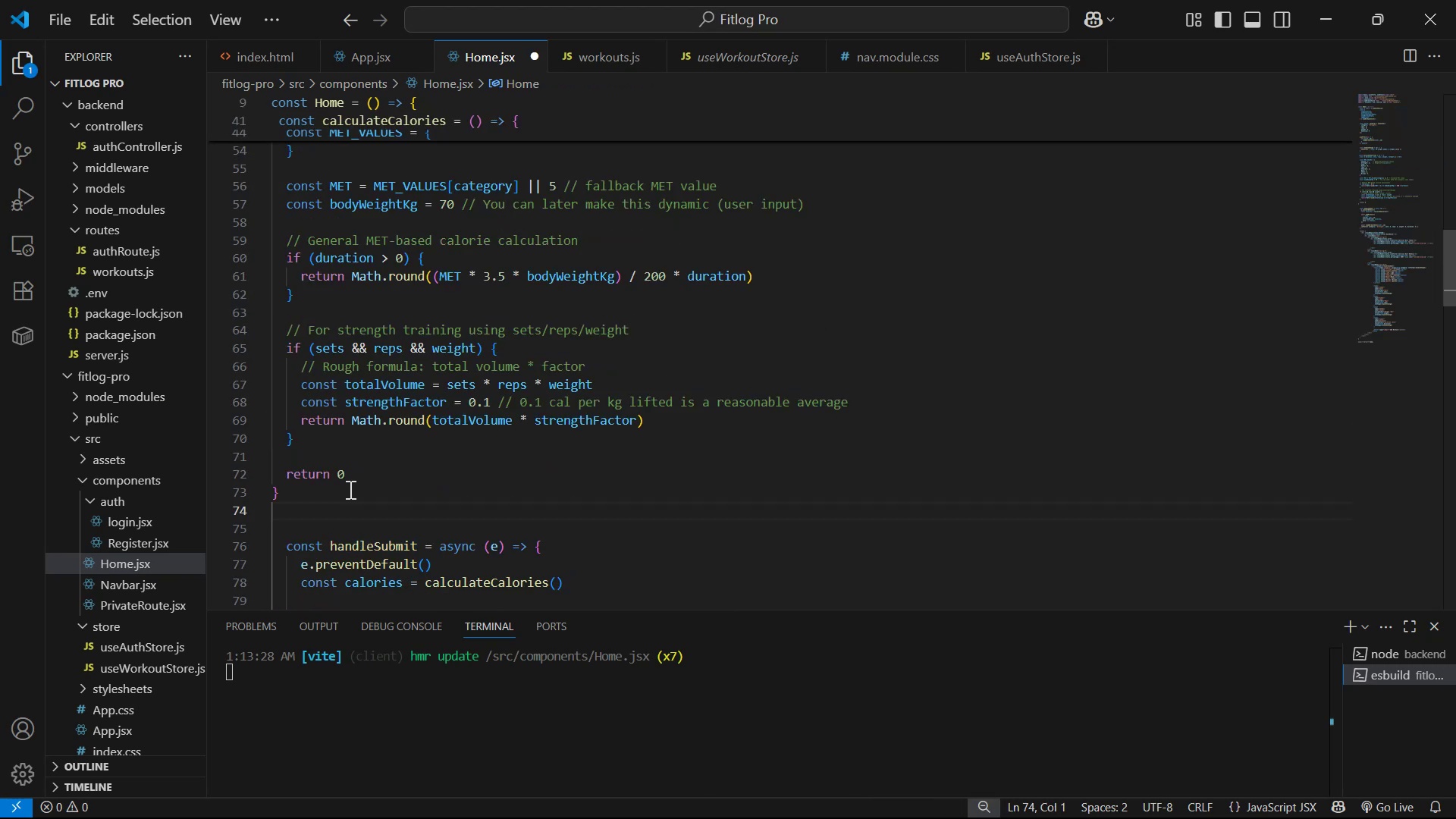 
left_click_drag(start_coordinate=[334, 497], to_coordinate=[290, 448])
 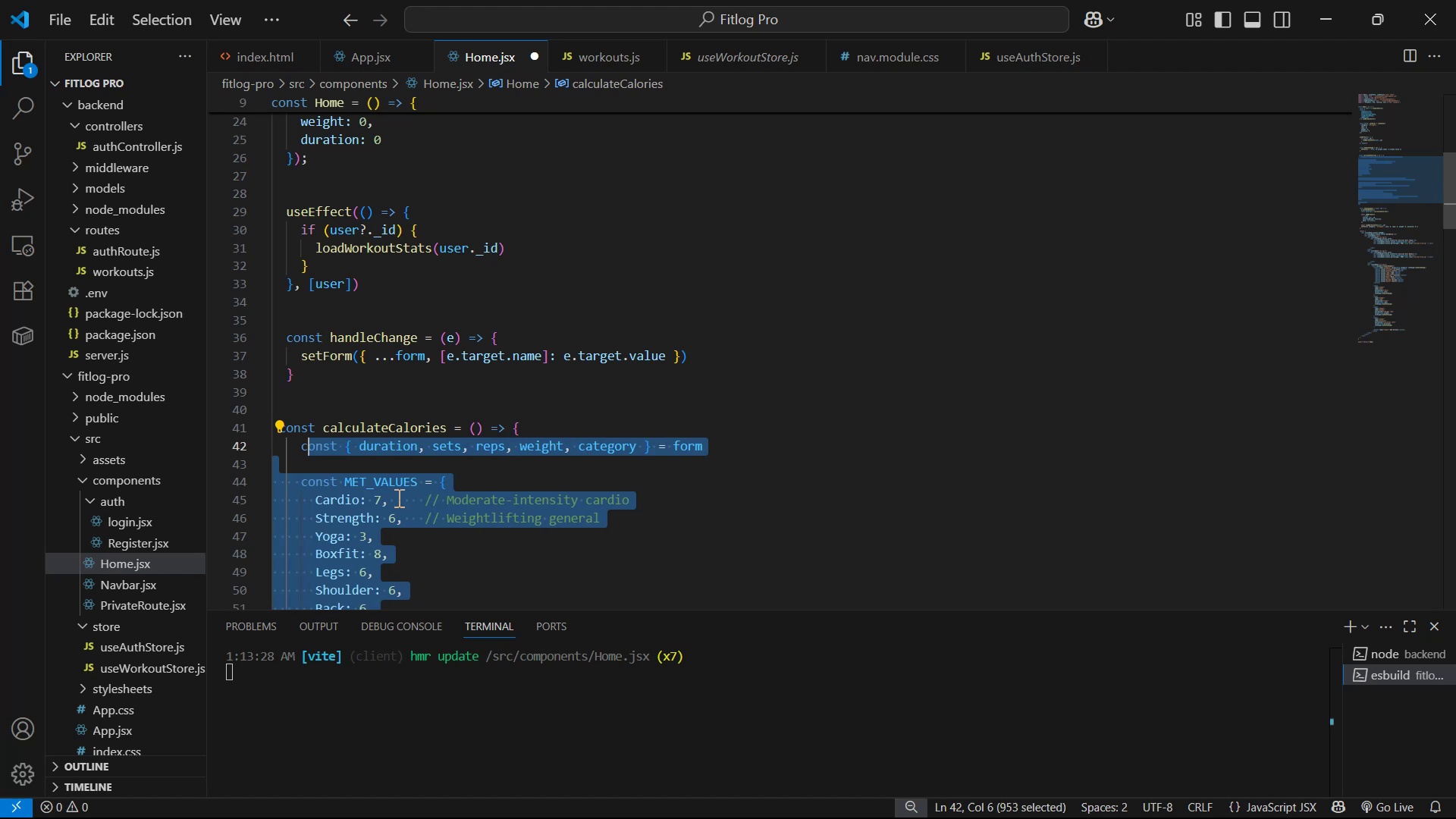 
scroll: coordinate [297, 355], scroll_direction: up, amount: 9.0
 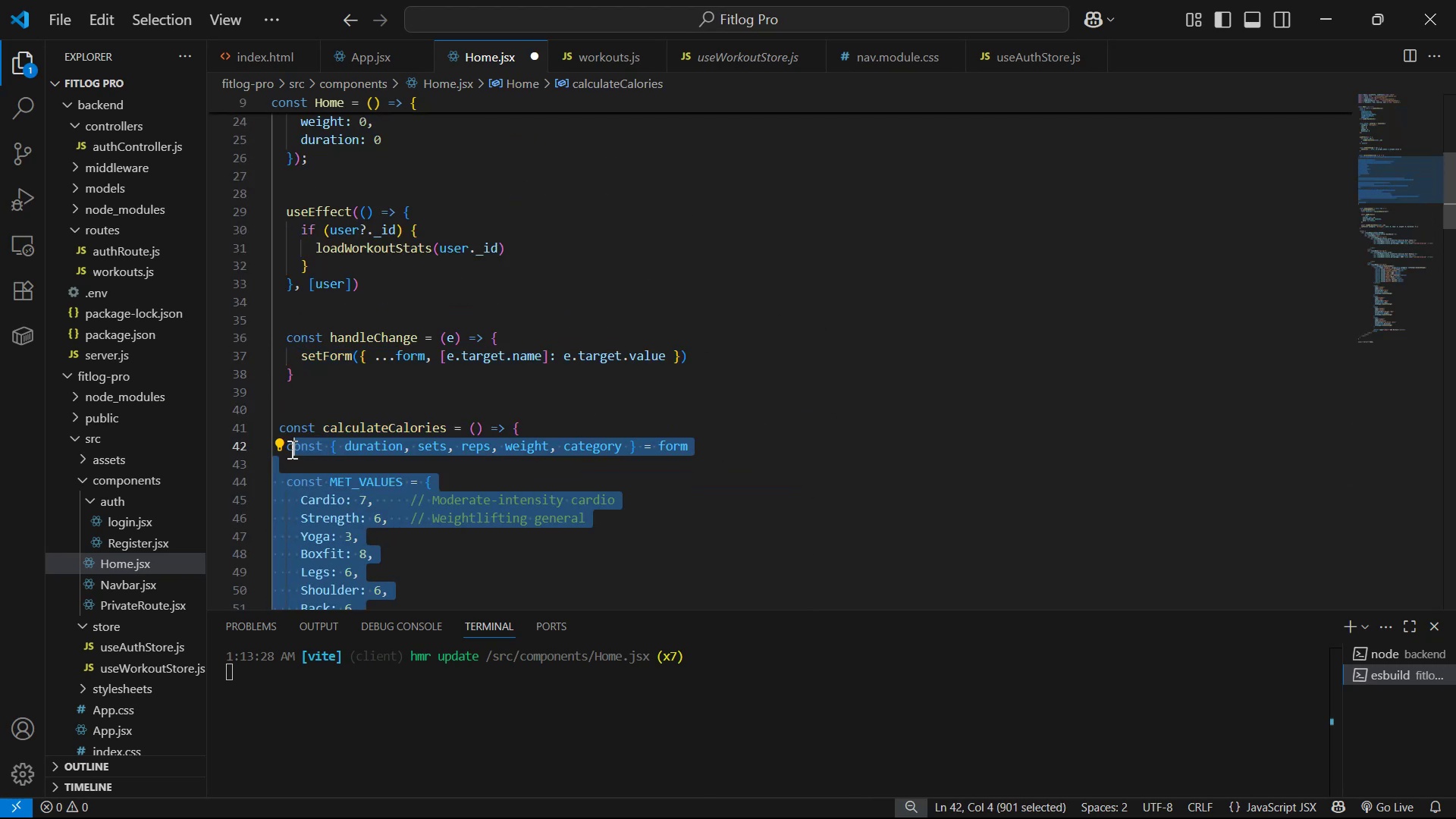 
key(Tab)
 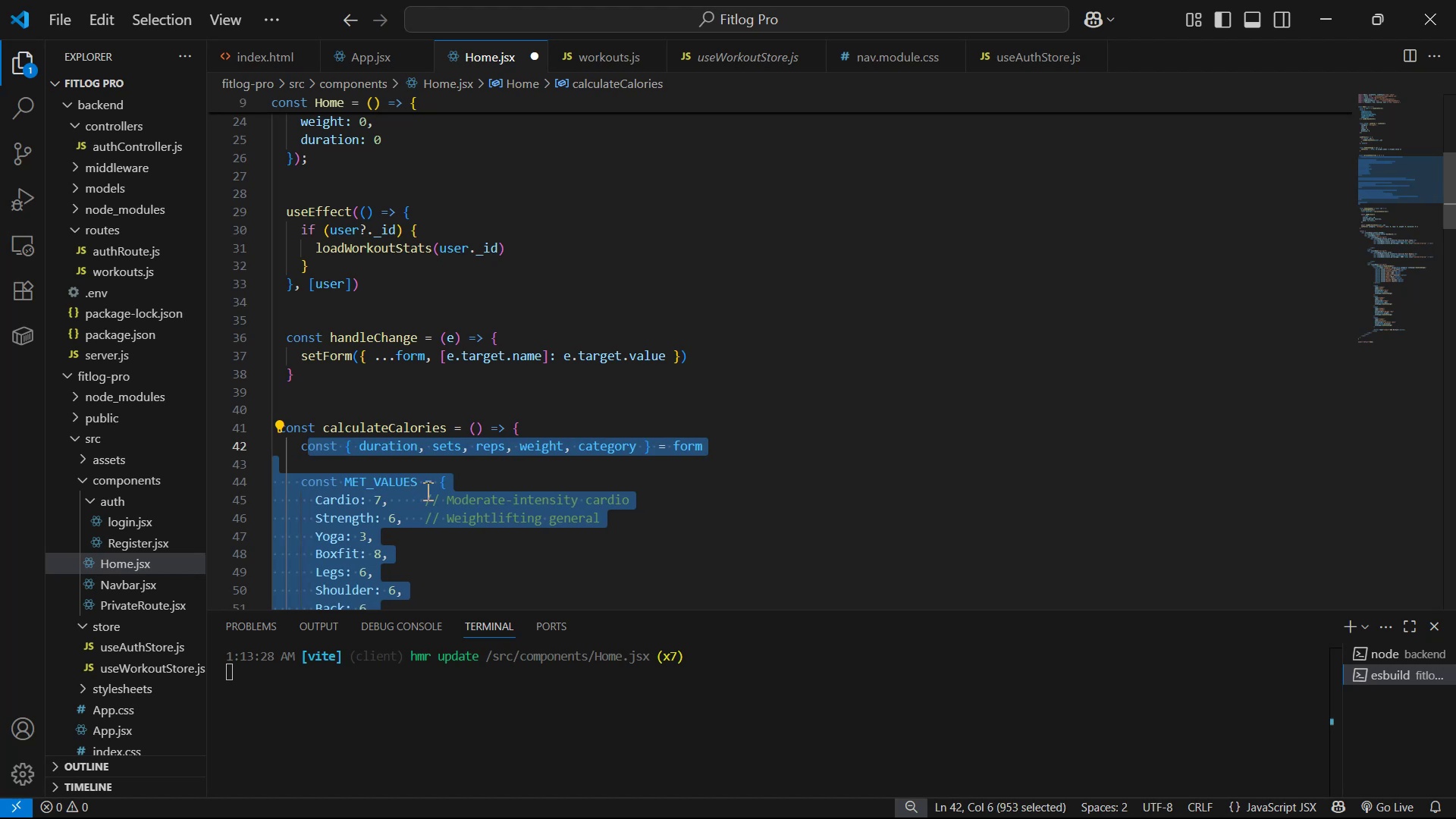 
left_click([791, 481])
 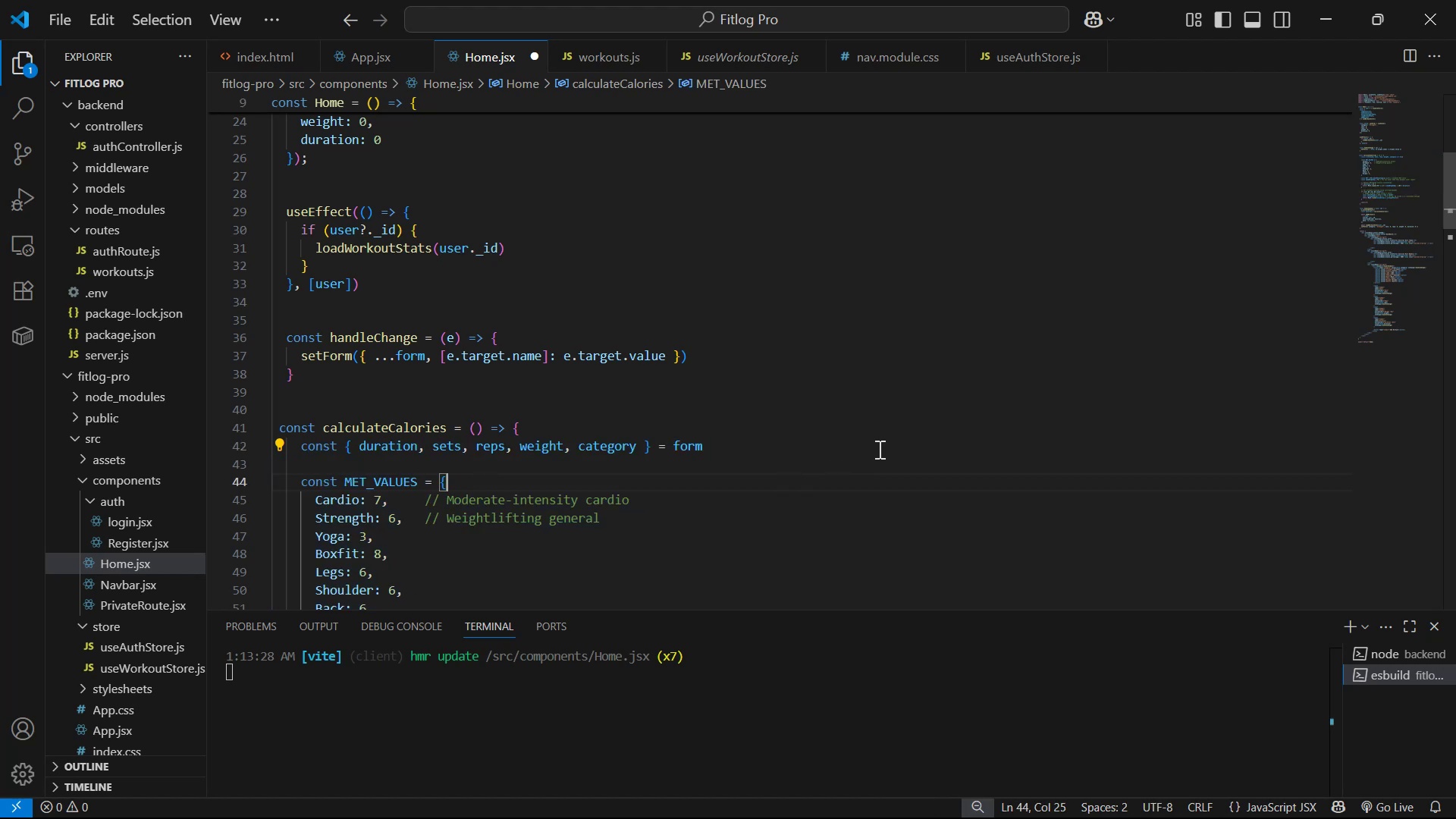 
scroll: coordinate [960, 377], scroll_direction: down, amount: 7.0
 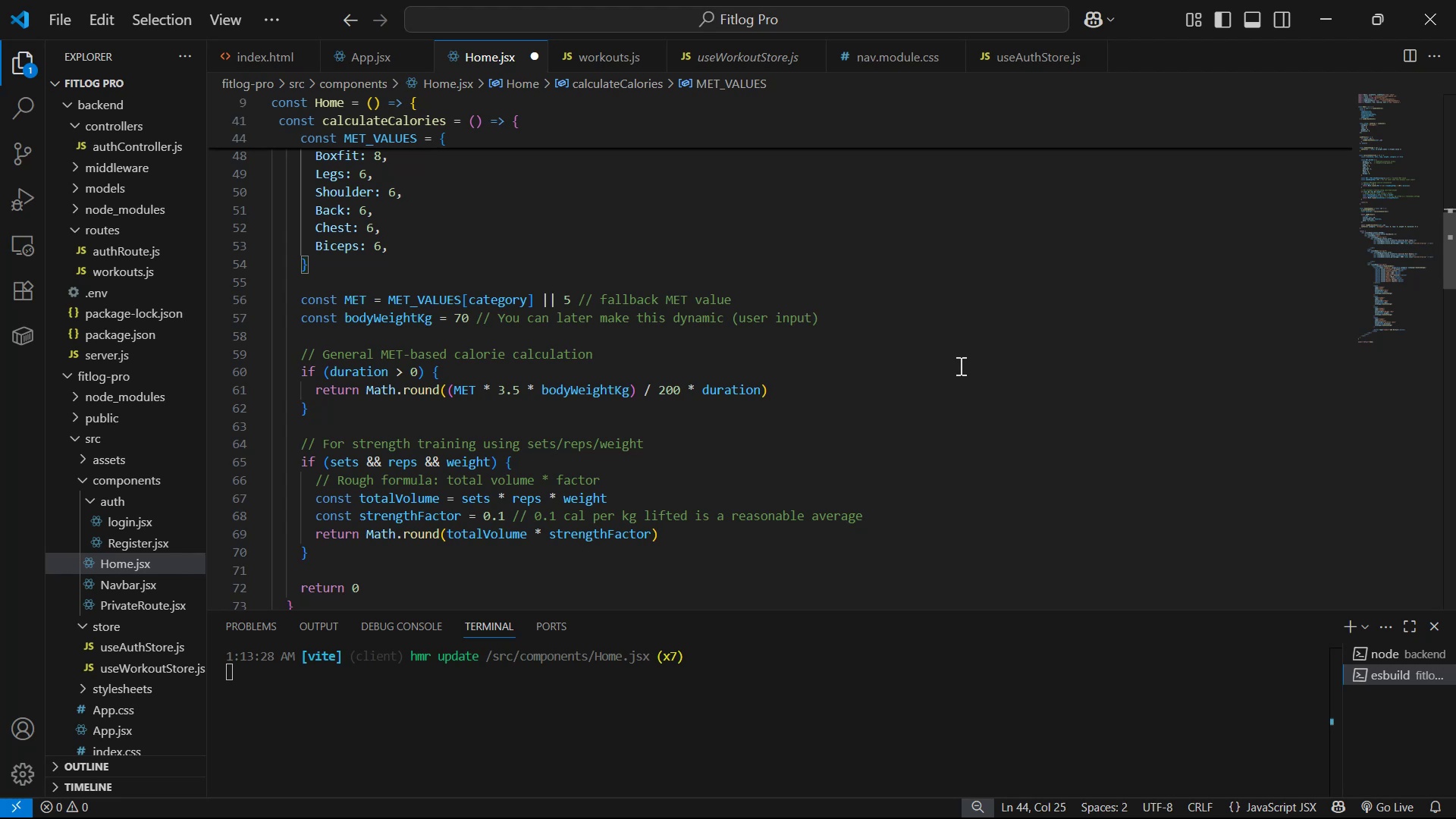 
wait(5.09)
 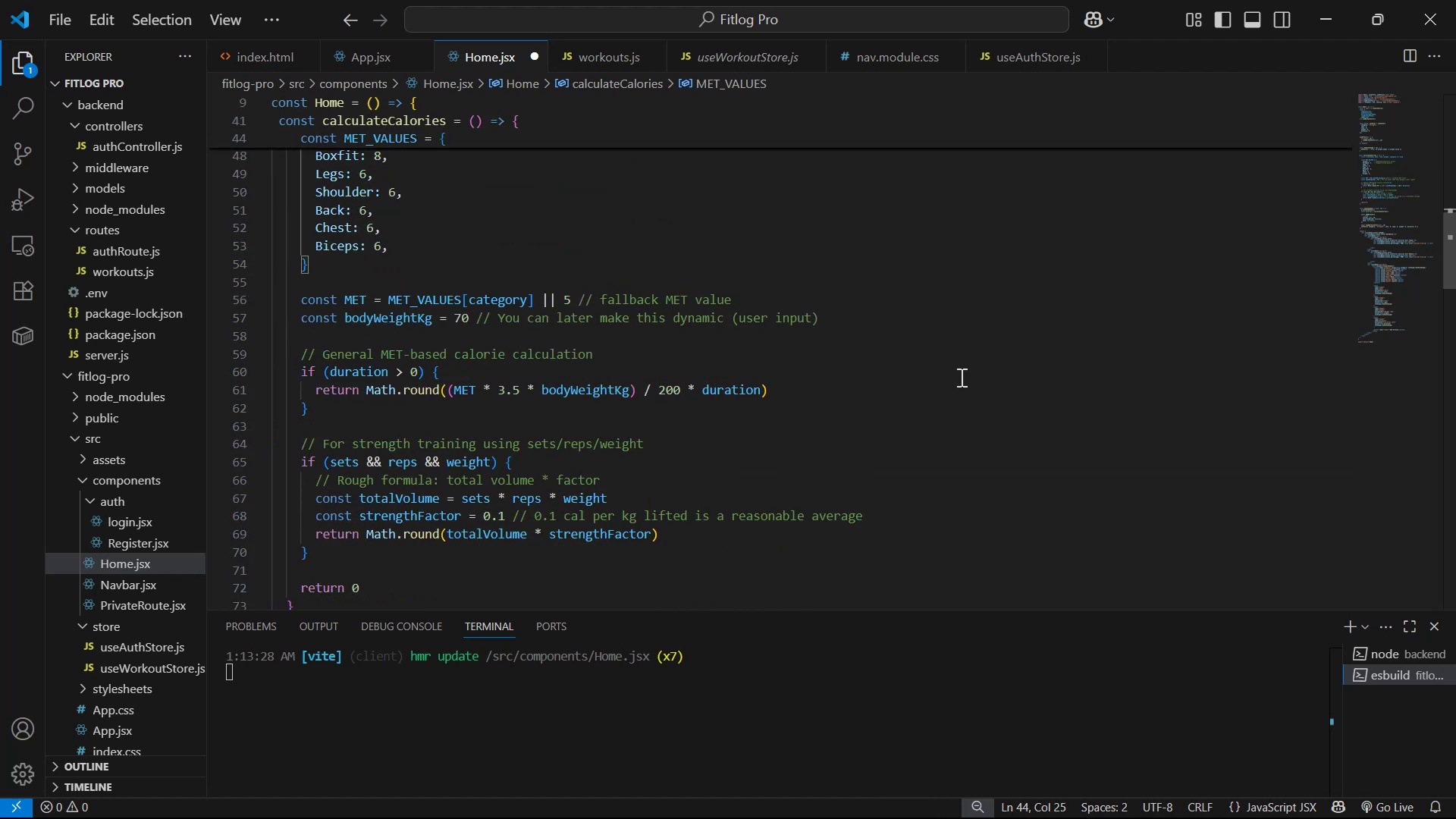 
scroll: coordinate [955, 375], scroll_direction: down, amount: 1.0
 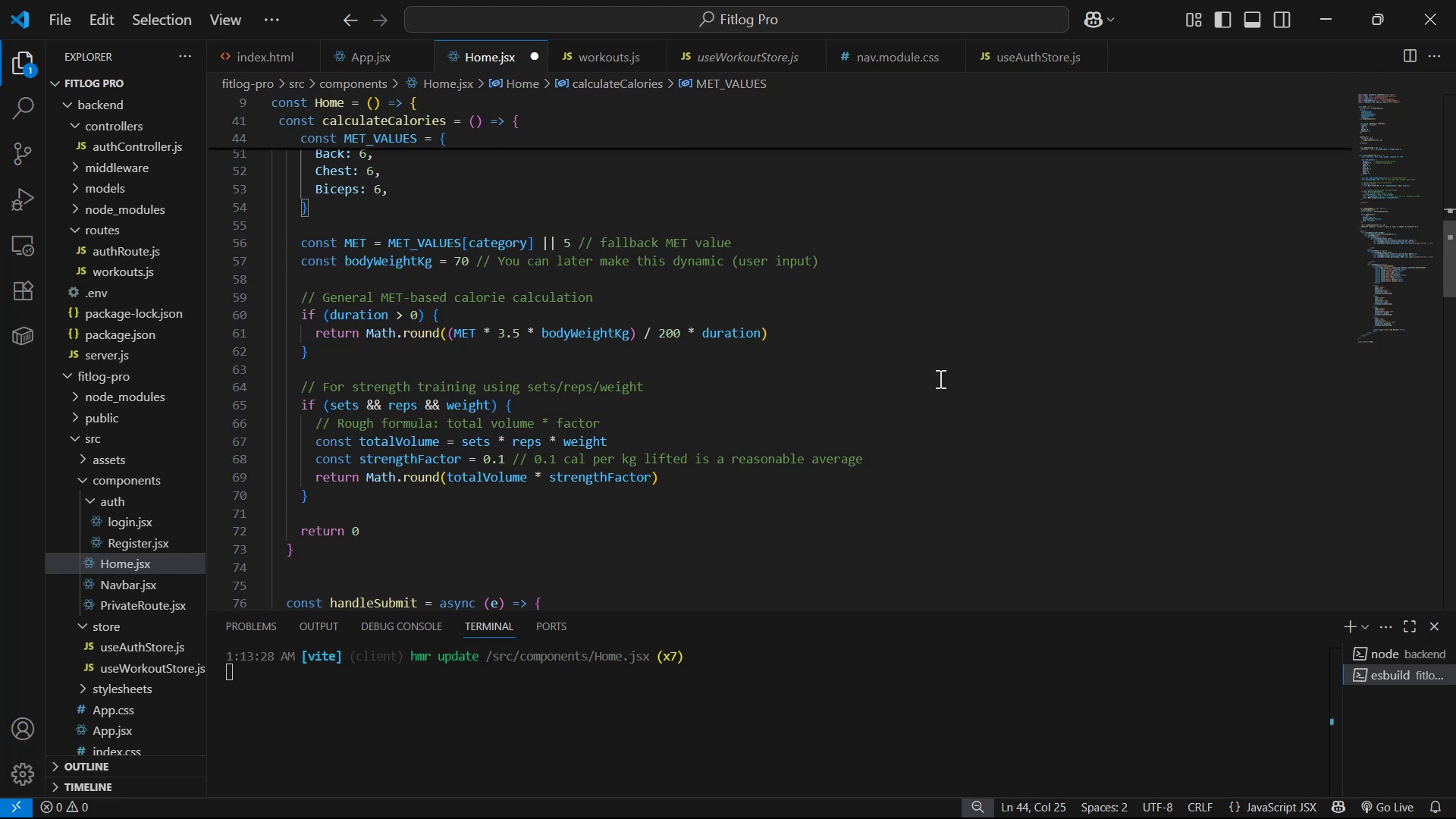 
wait(14.4)
 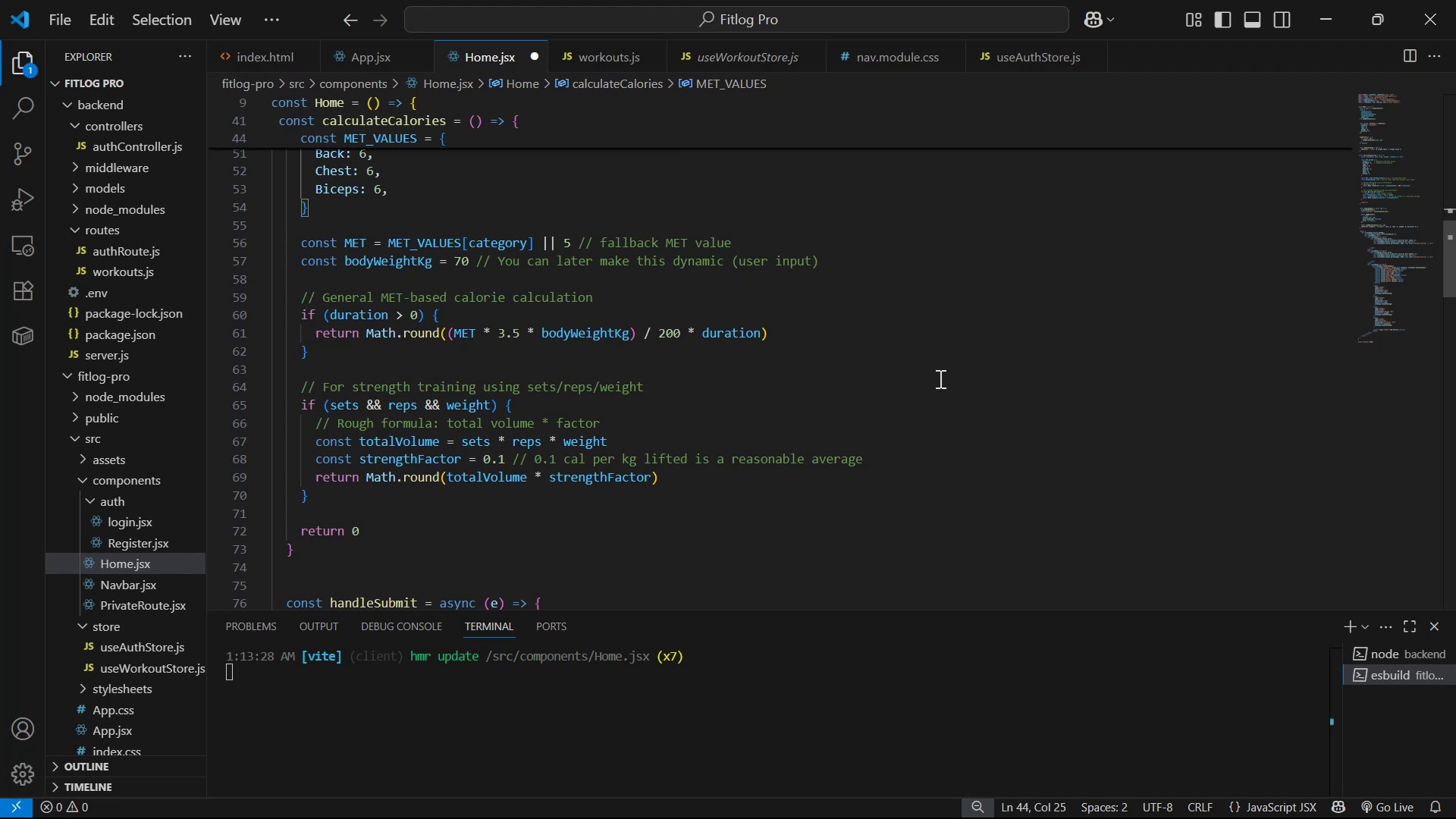 
scroll: coordinate [985, 425], scroll_direction: down, amount: 3.0
 